 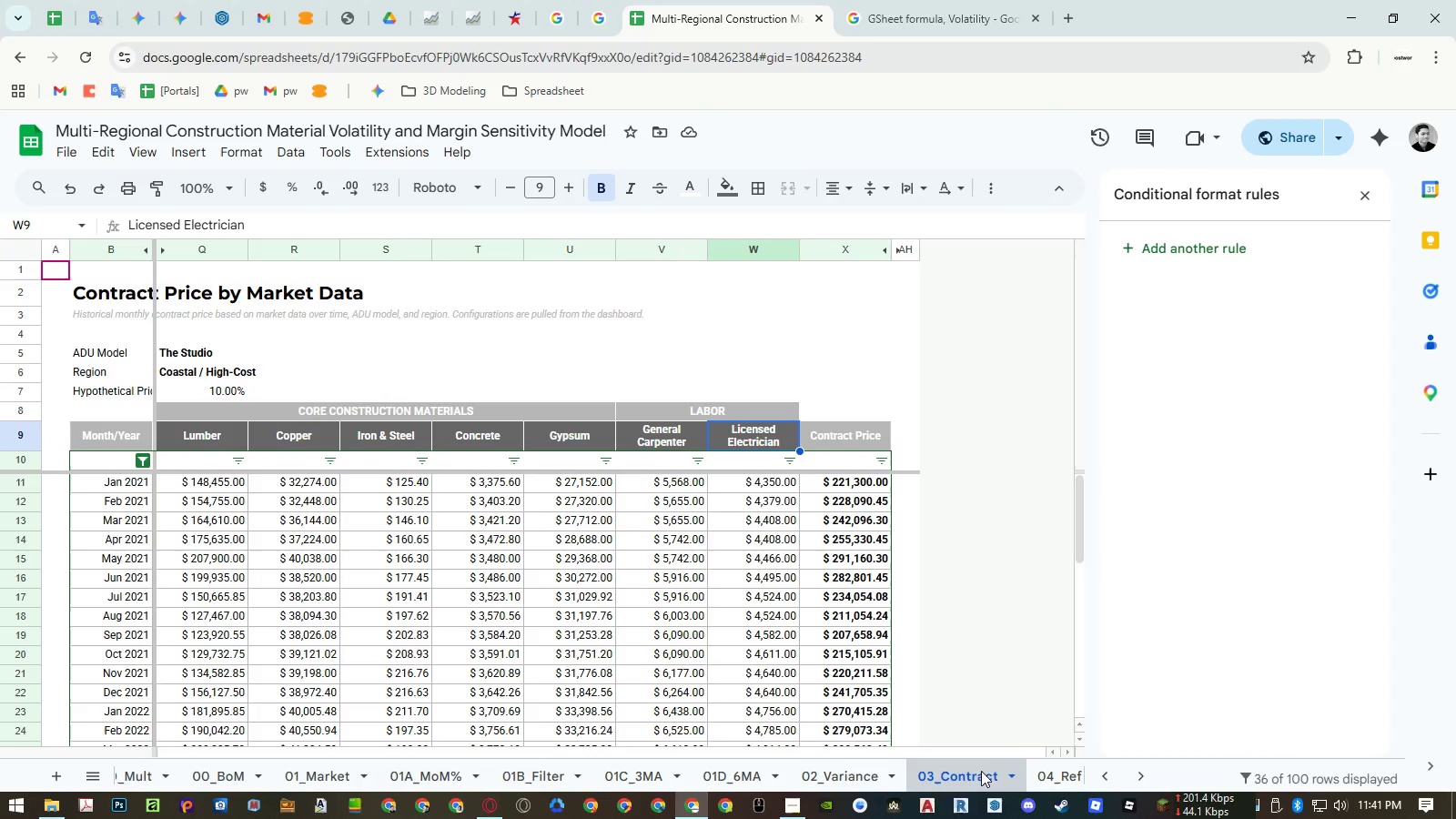 
scroll: coordinate [853, 619], scroll_direction: down, amount: 7.0
 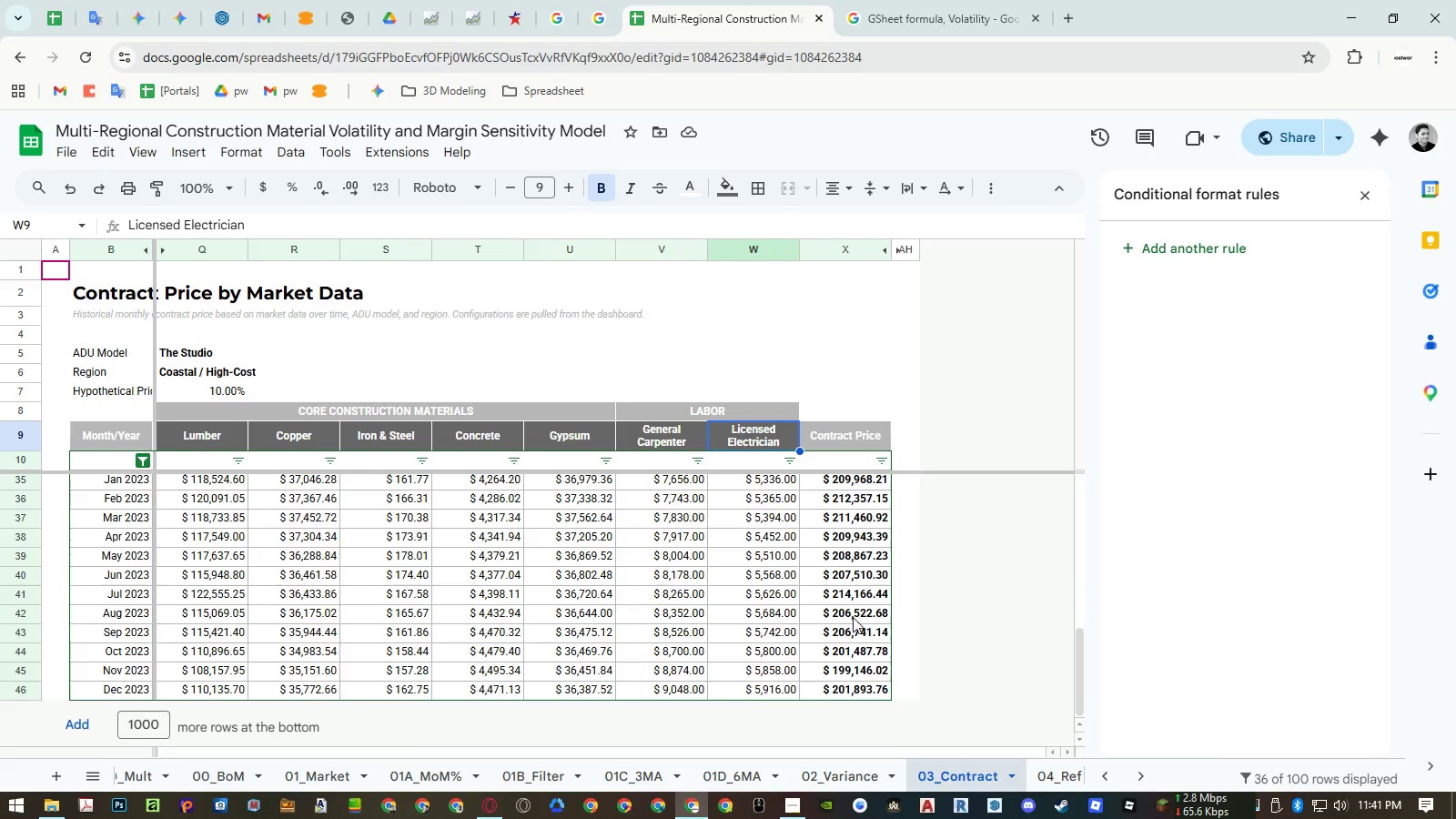 
scroll: coordinate [853, 613], scroll_direction: up, amount: 12.0
 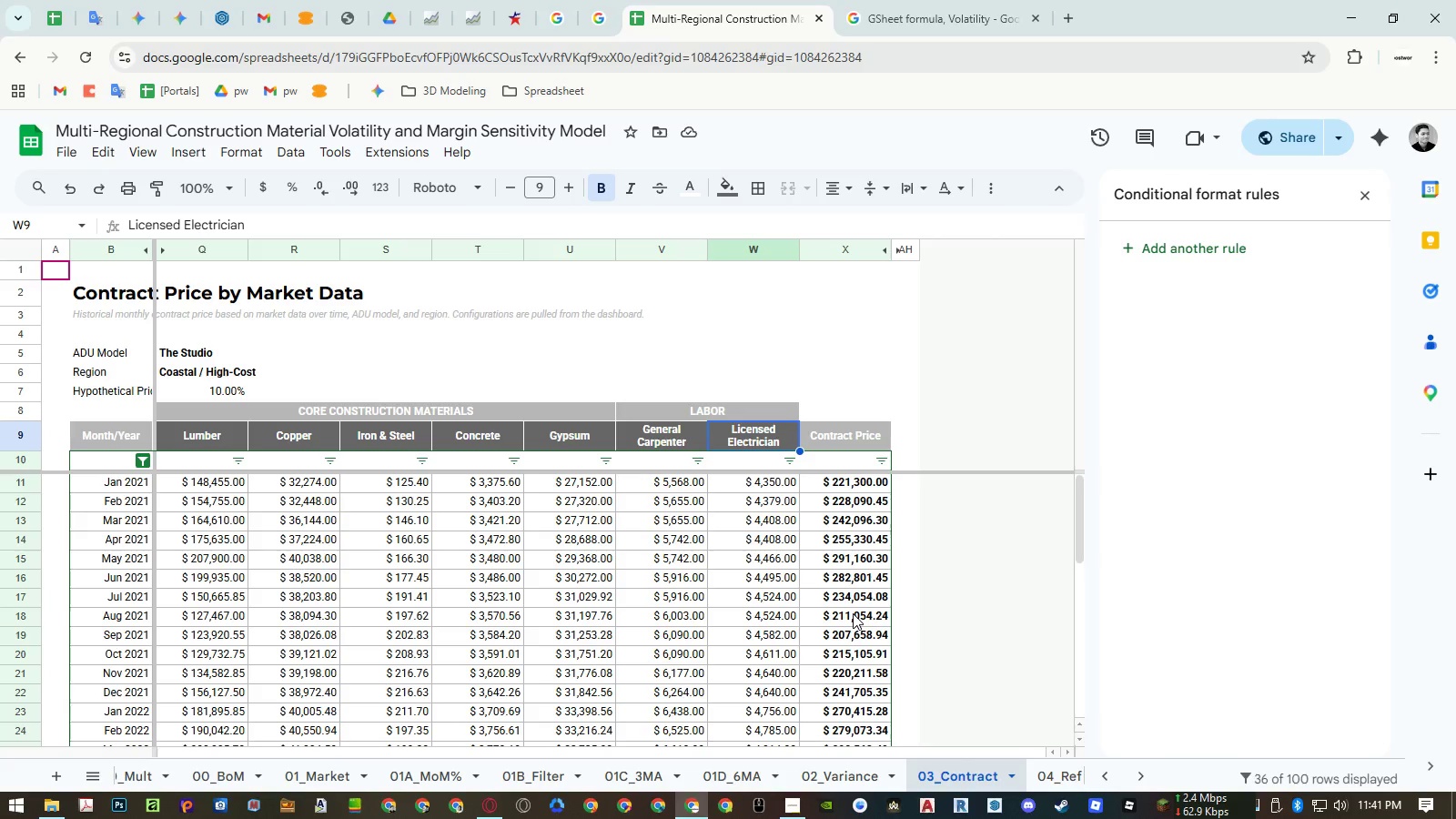 
scroll: coordinate [853, 614], scroll_direction: down, amount: 3.0
 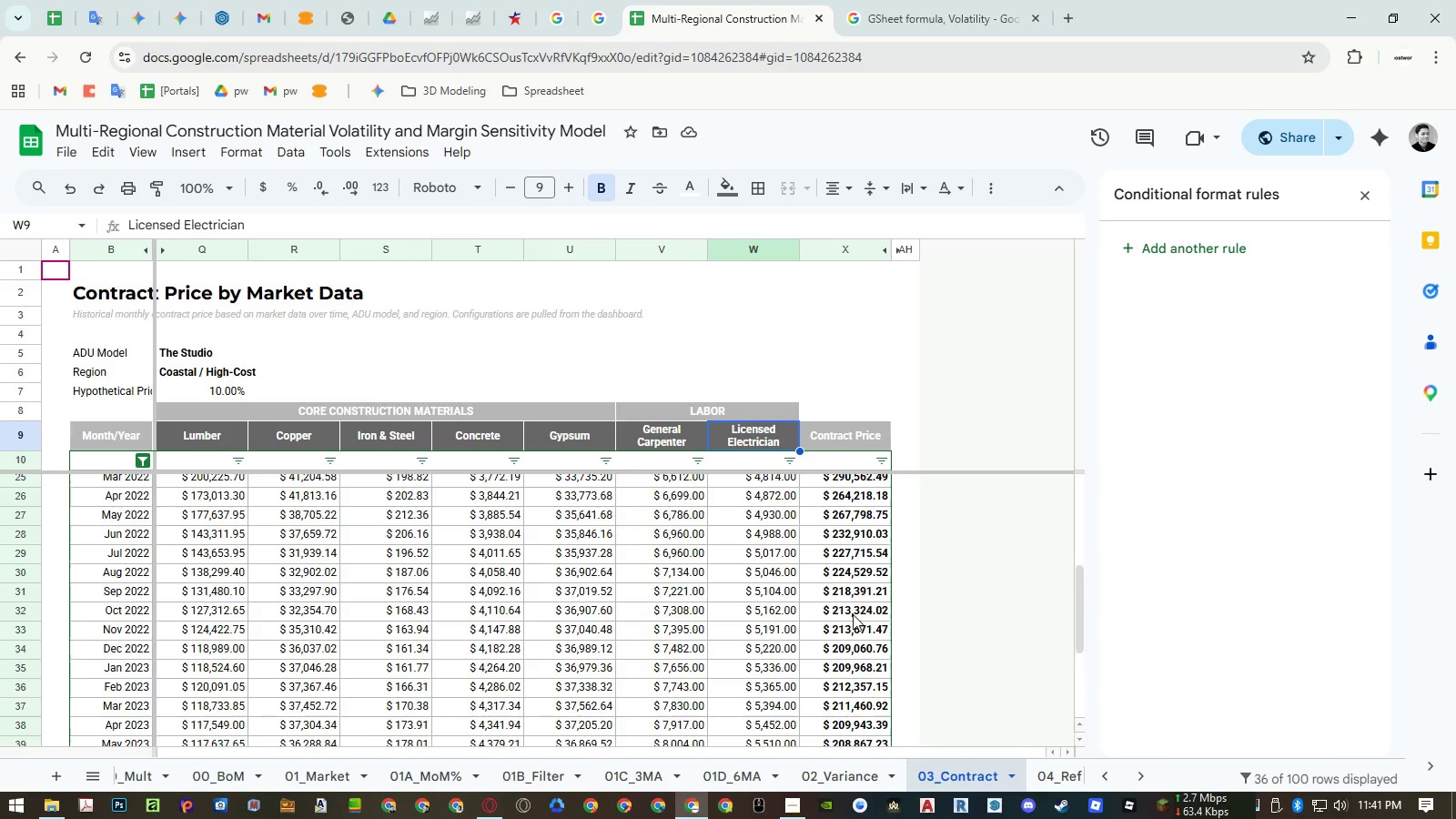 
scroll: coordinate [853, 611], scroll_direction: up, amount: 9.0
 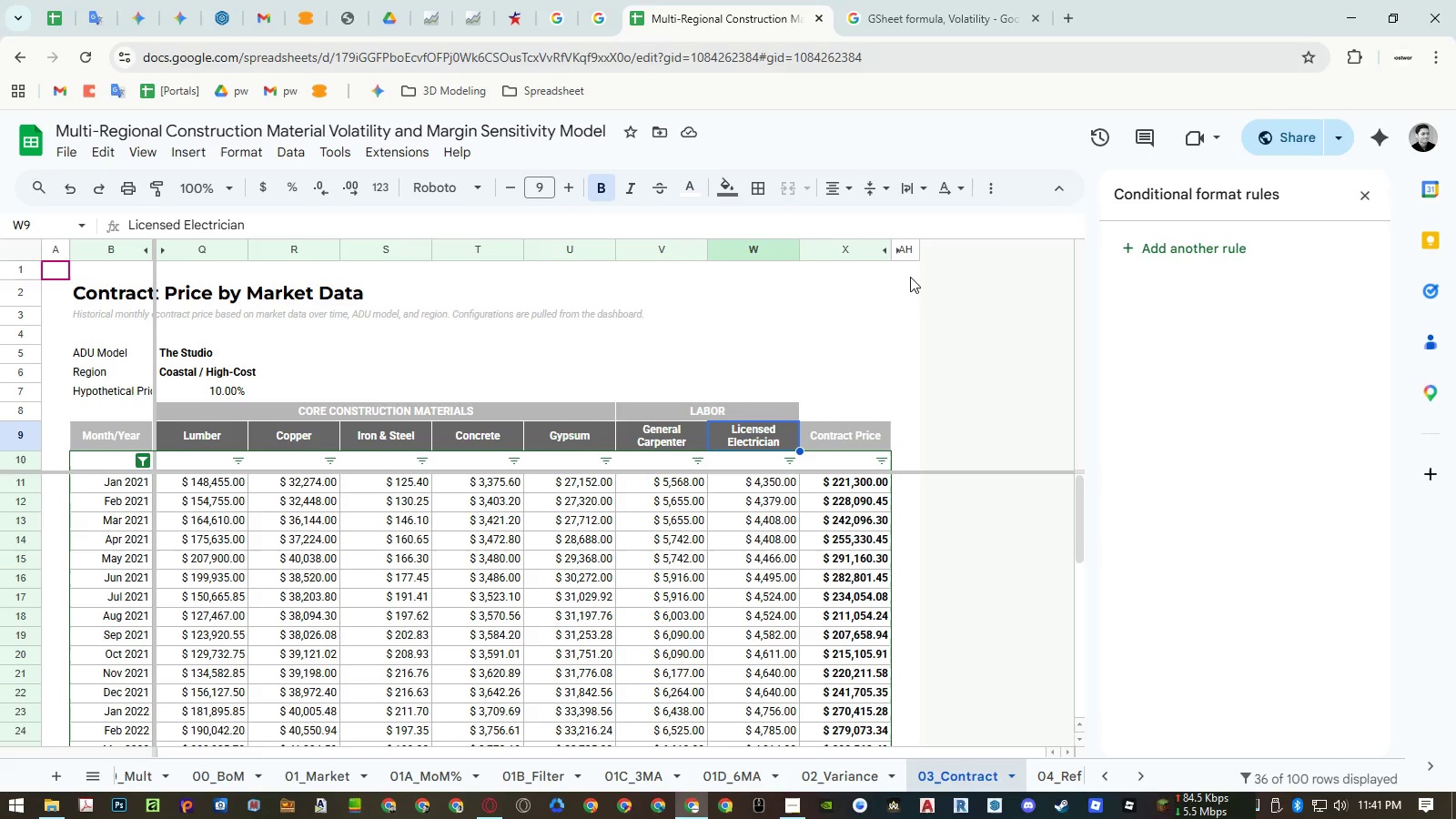 
left_click([901, 249])
 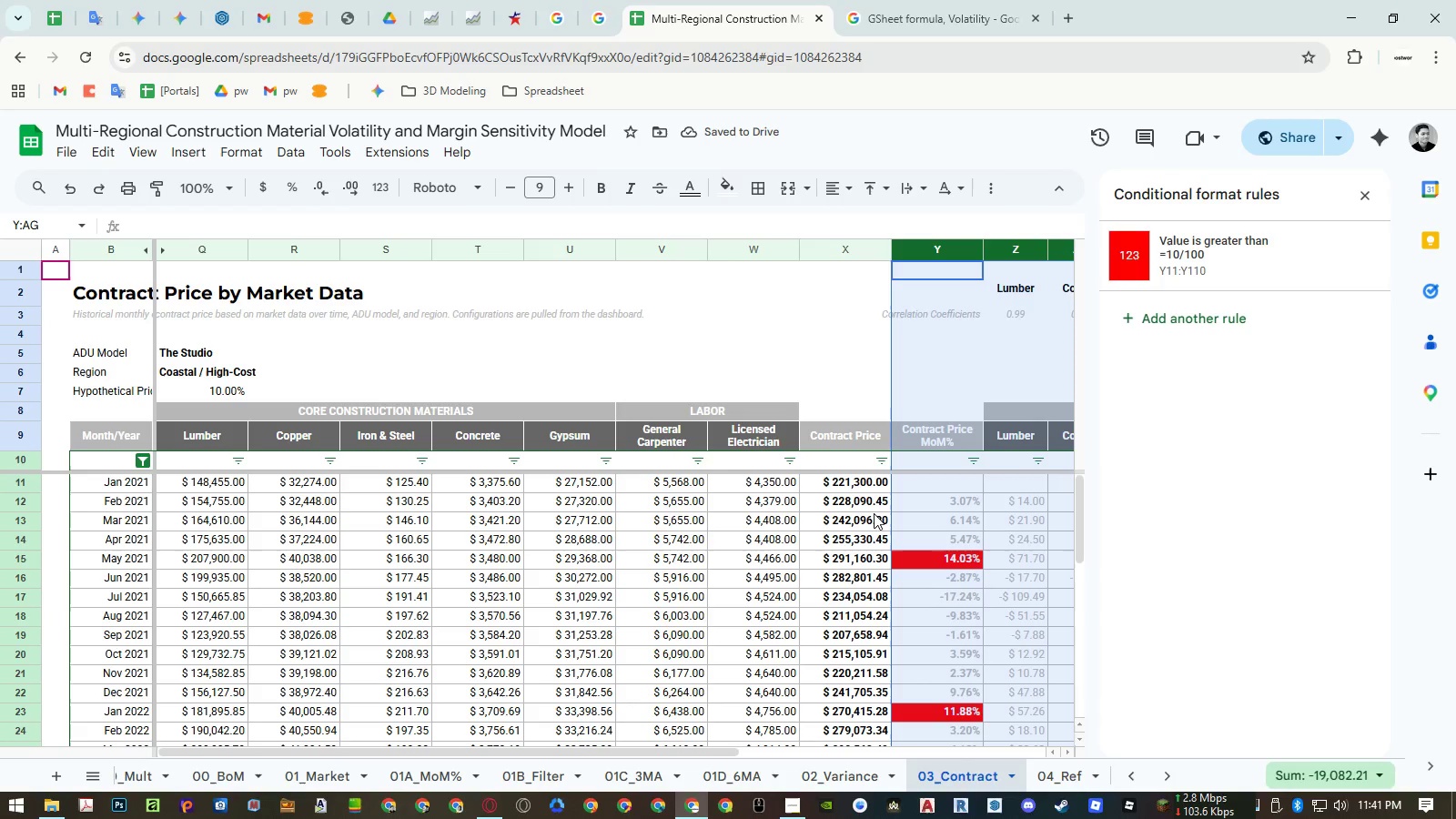 
key(Control+Z)
 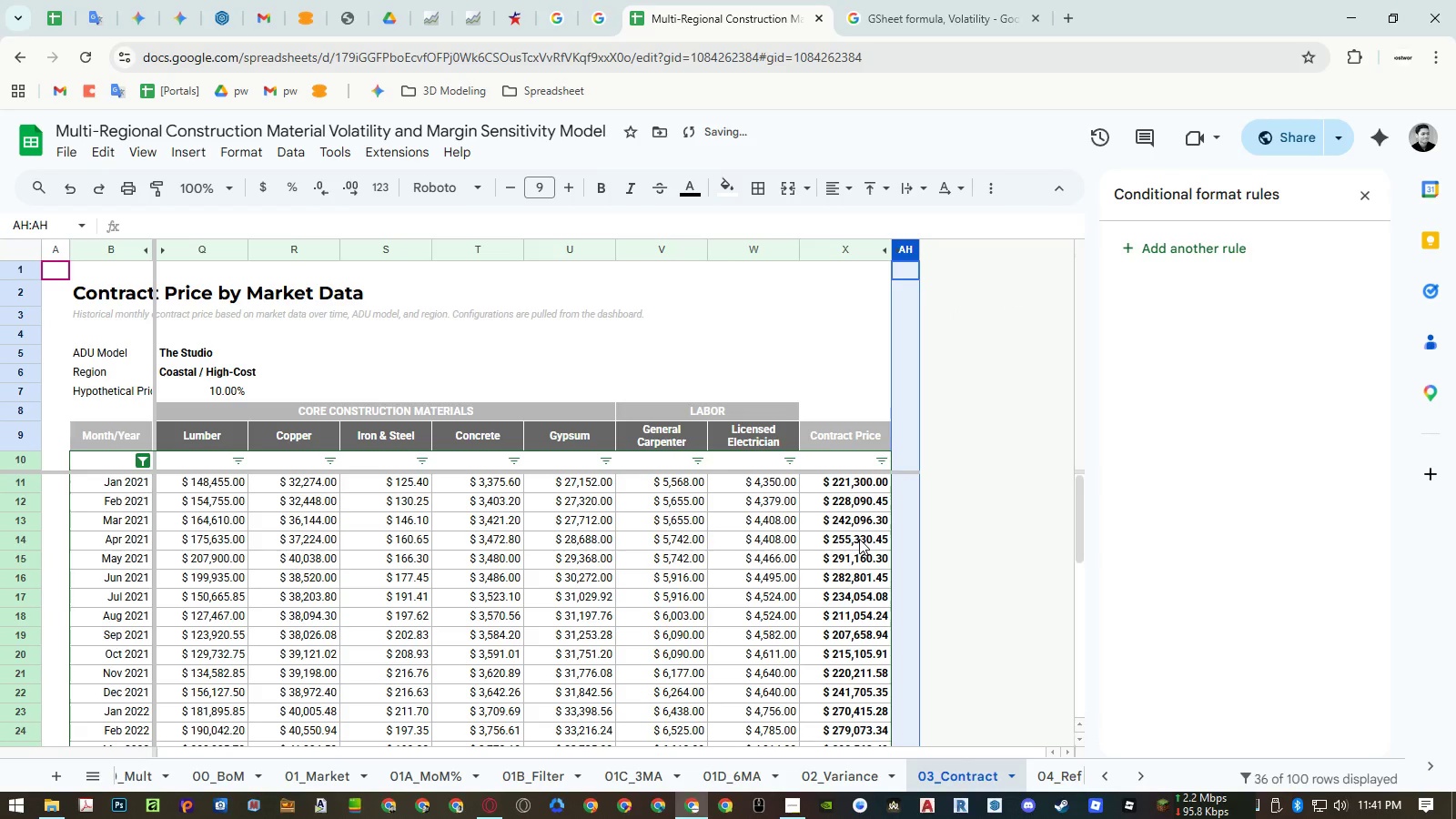 
left_click([859, 539])
 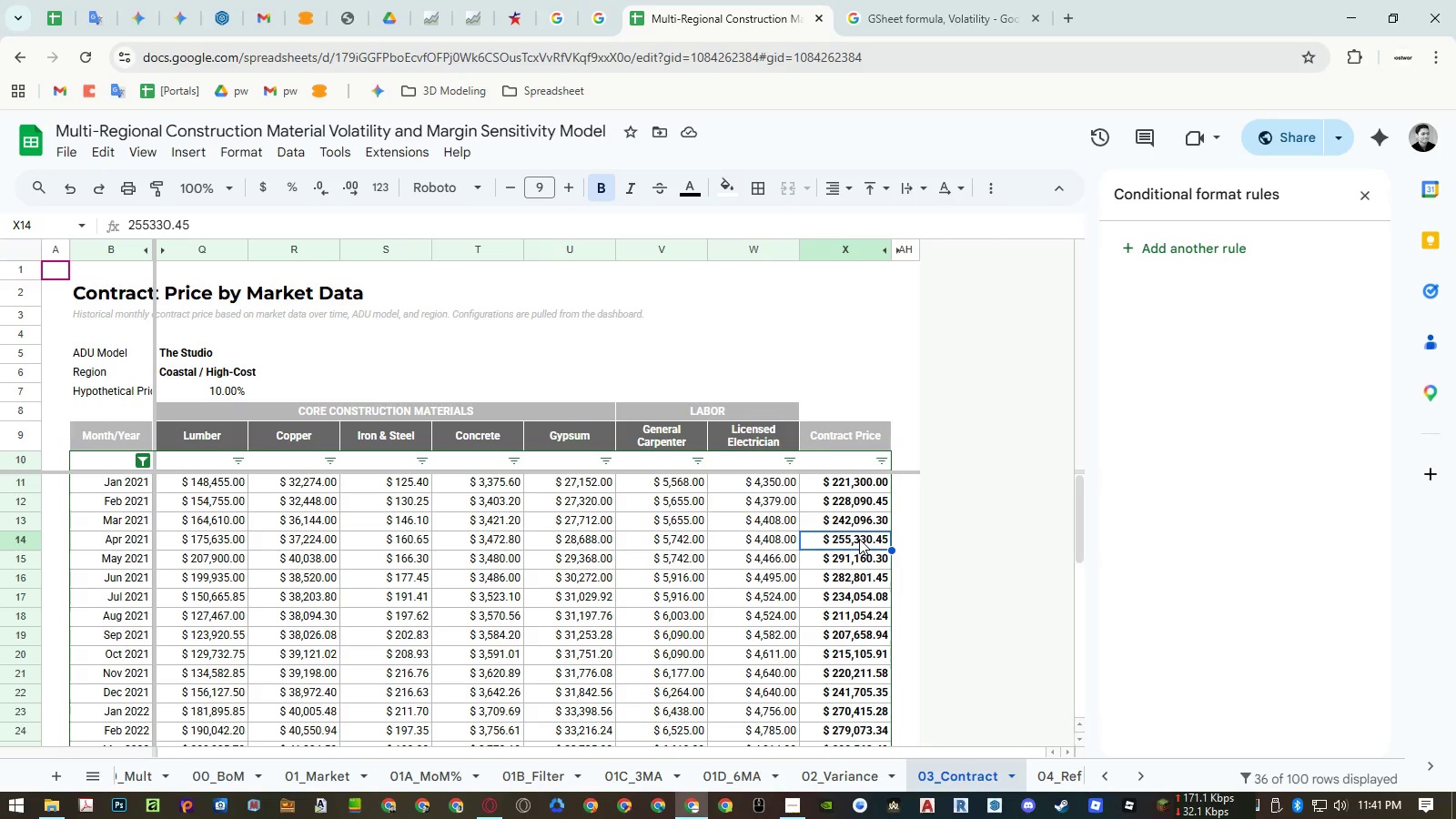 
wait(5.3)
 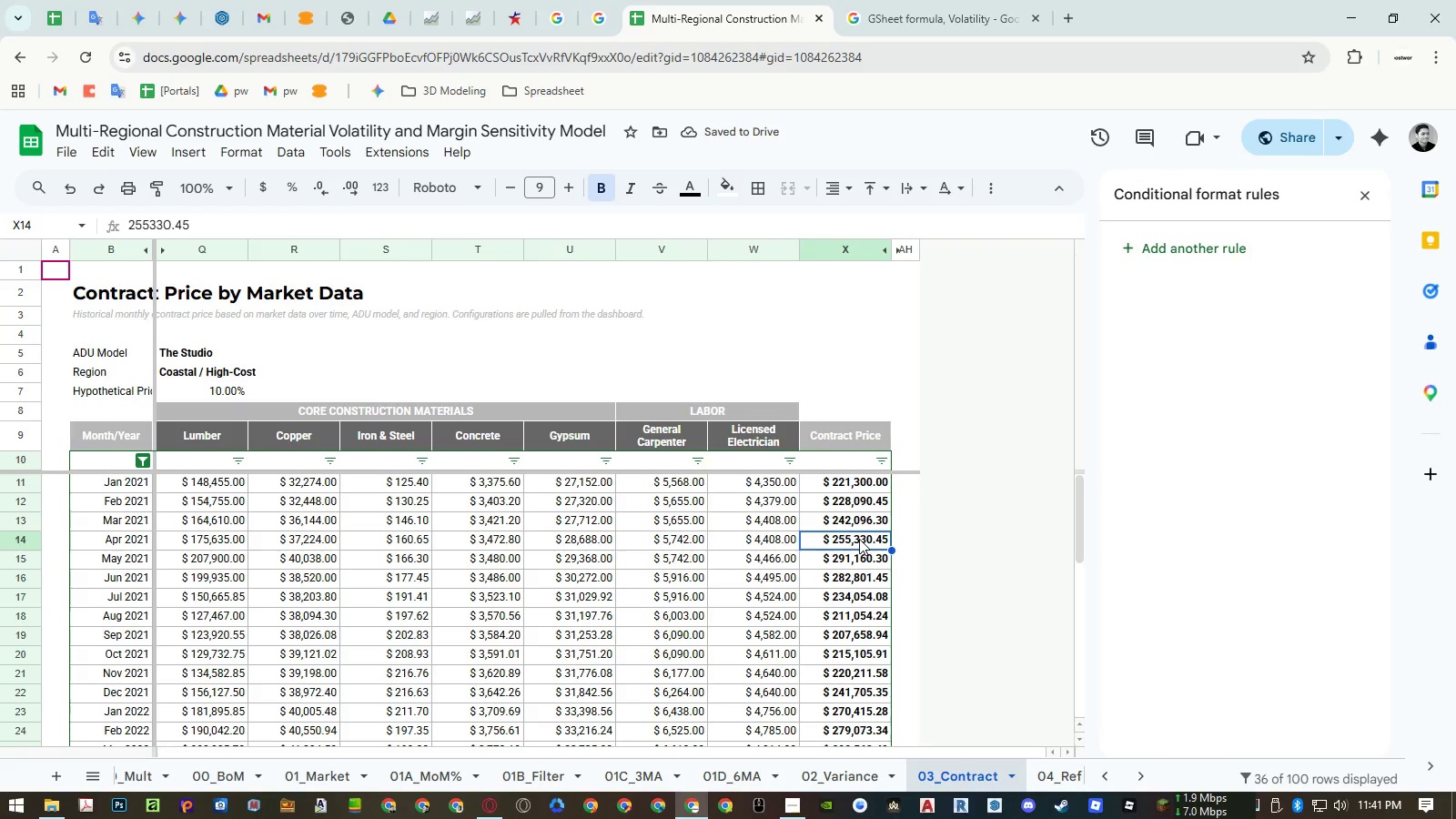 
mouse_move([1117, 755])
 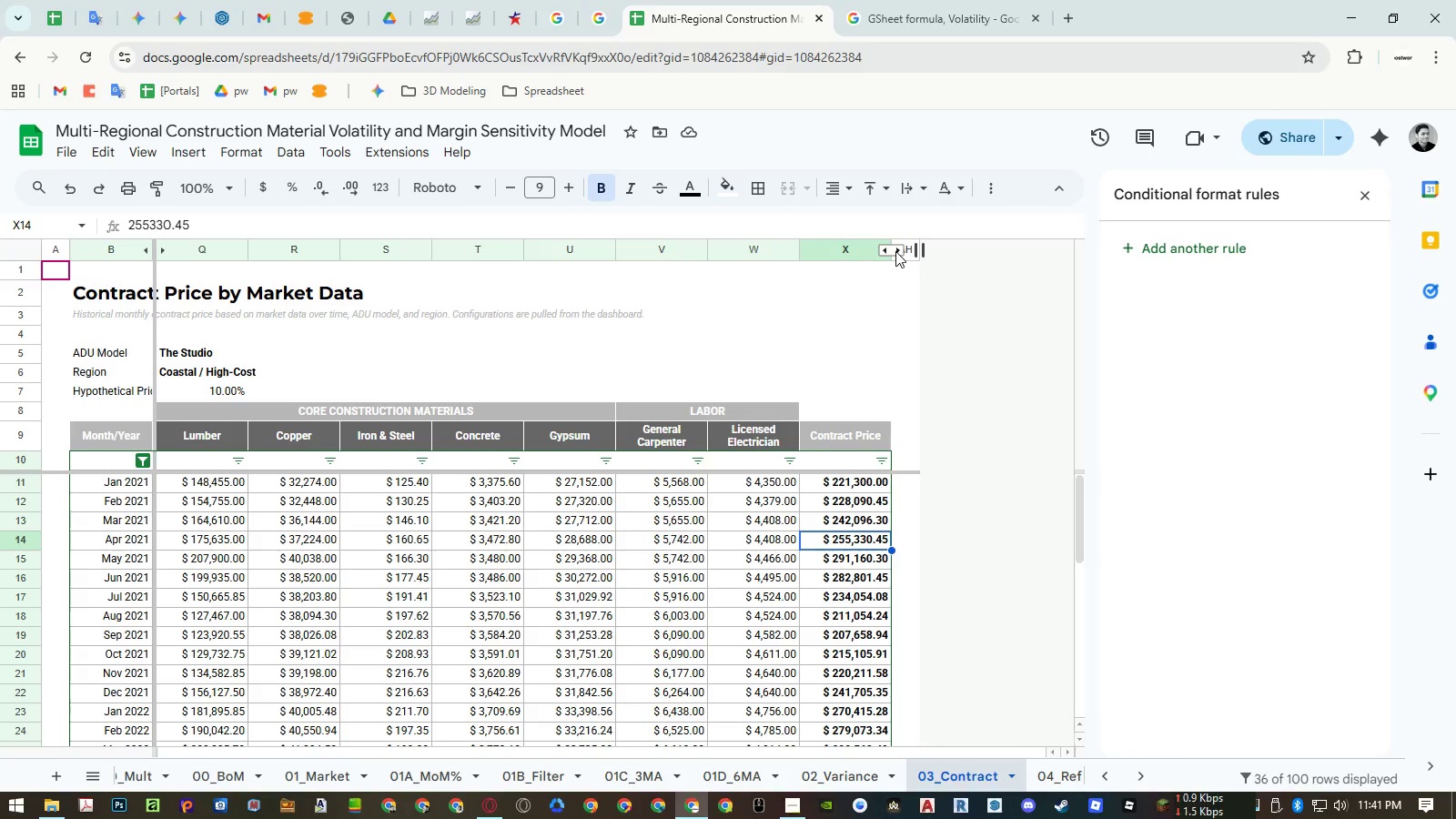 
left_click([895, 251])
 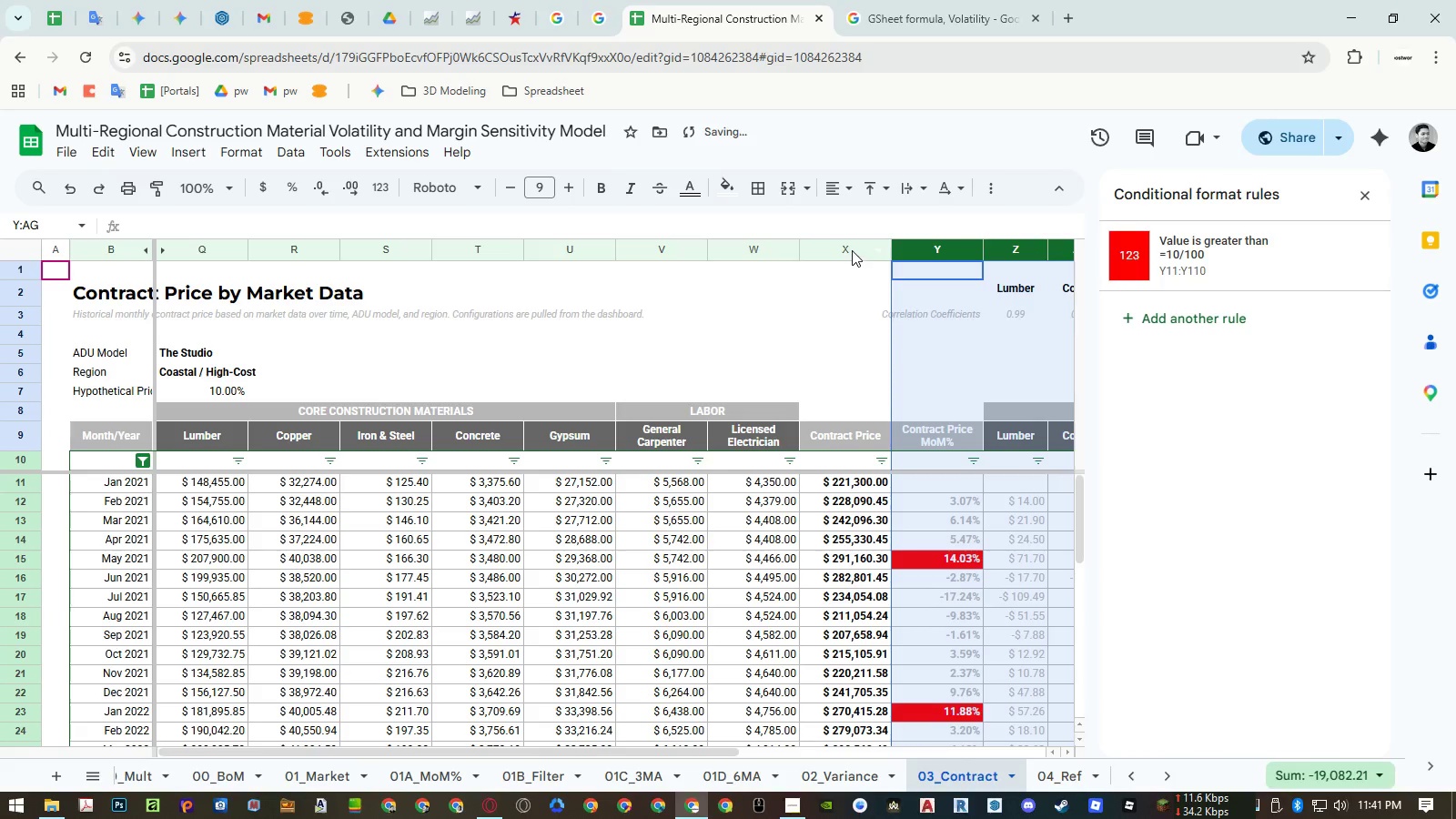 
left_click_drag(start_coordinate=[851, 249], to_coordinate=[779, 250])
 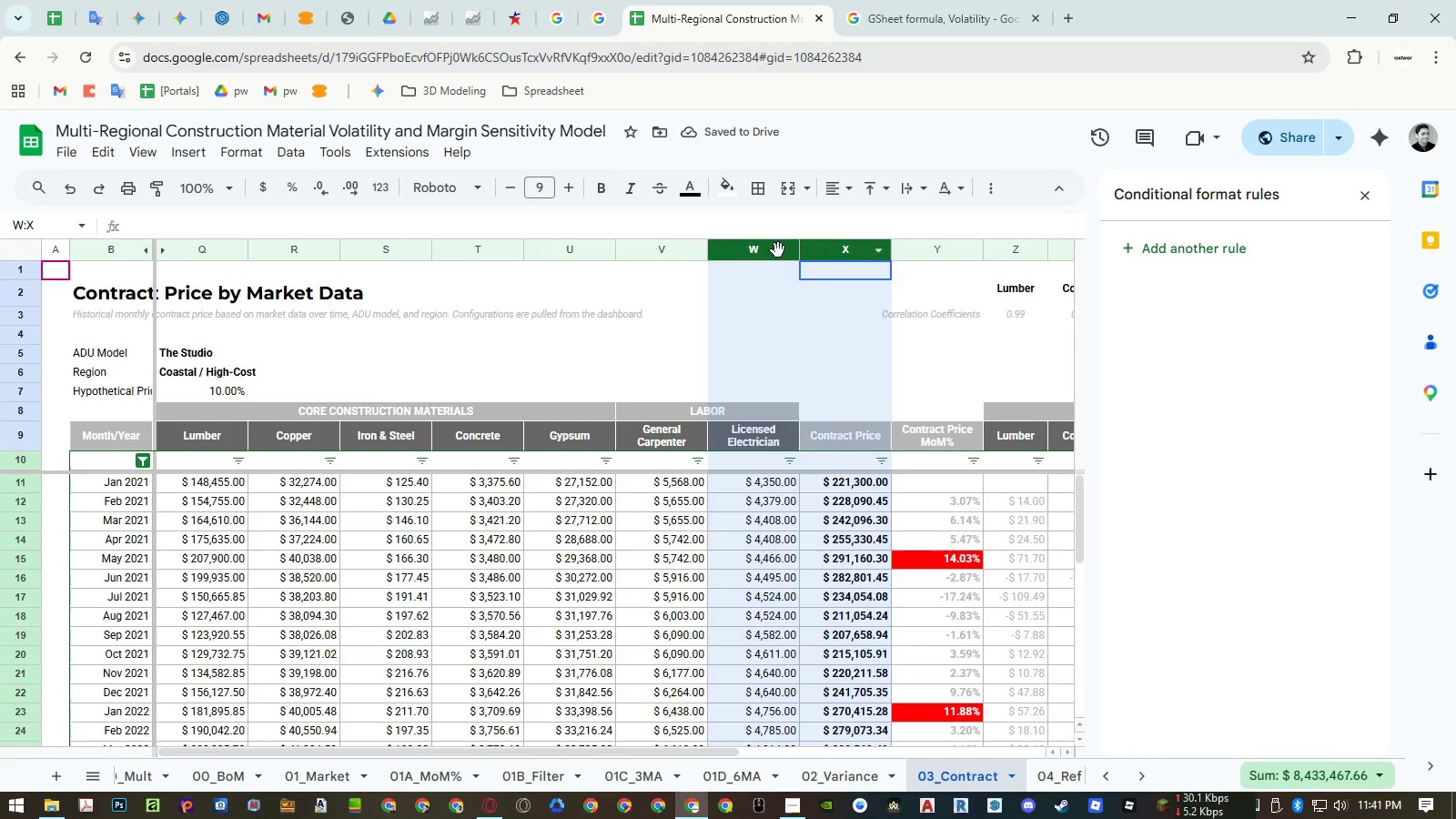 
right_click([778, 250])
 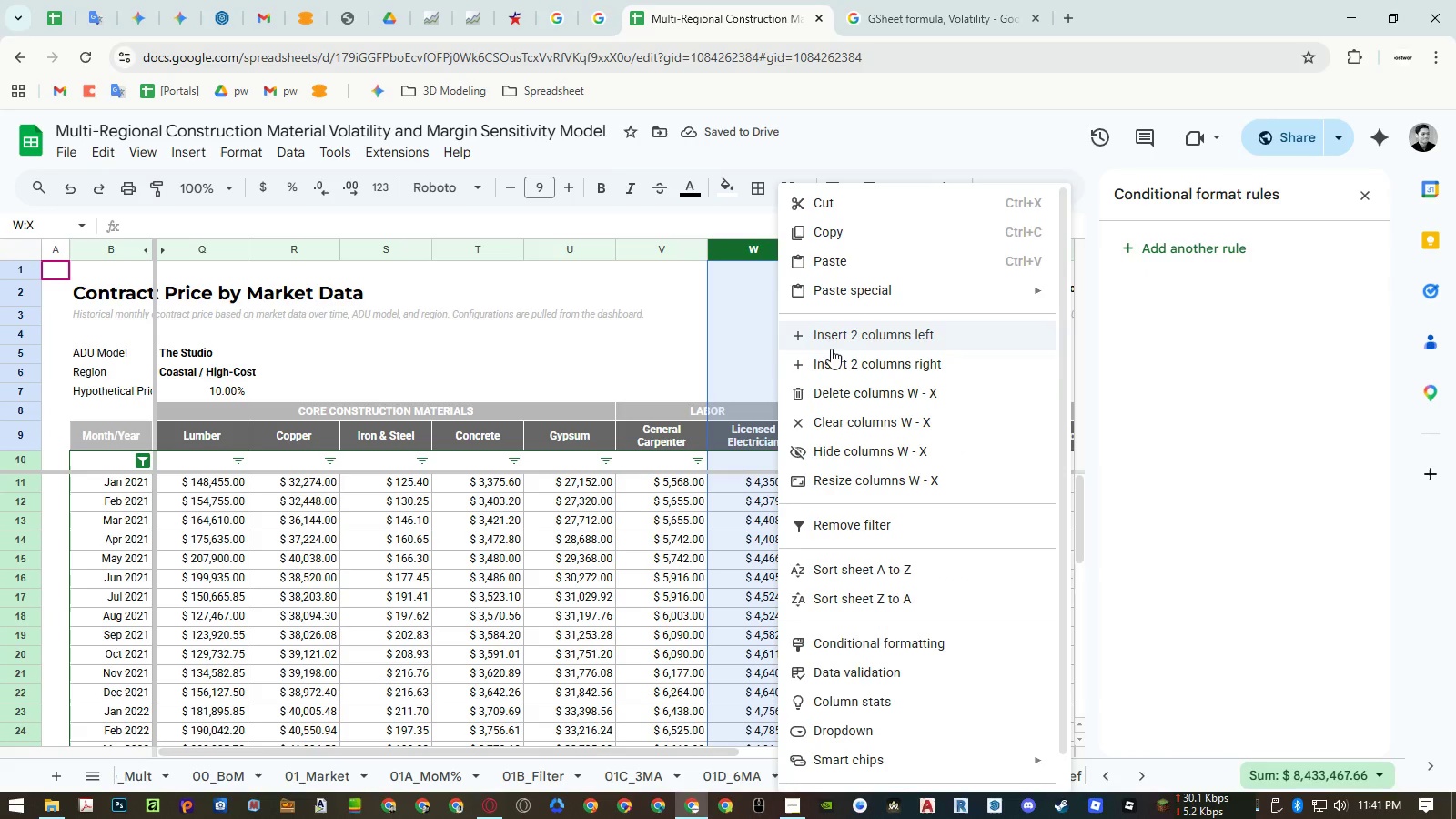 
left_click([834, 357])
 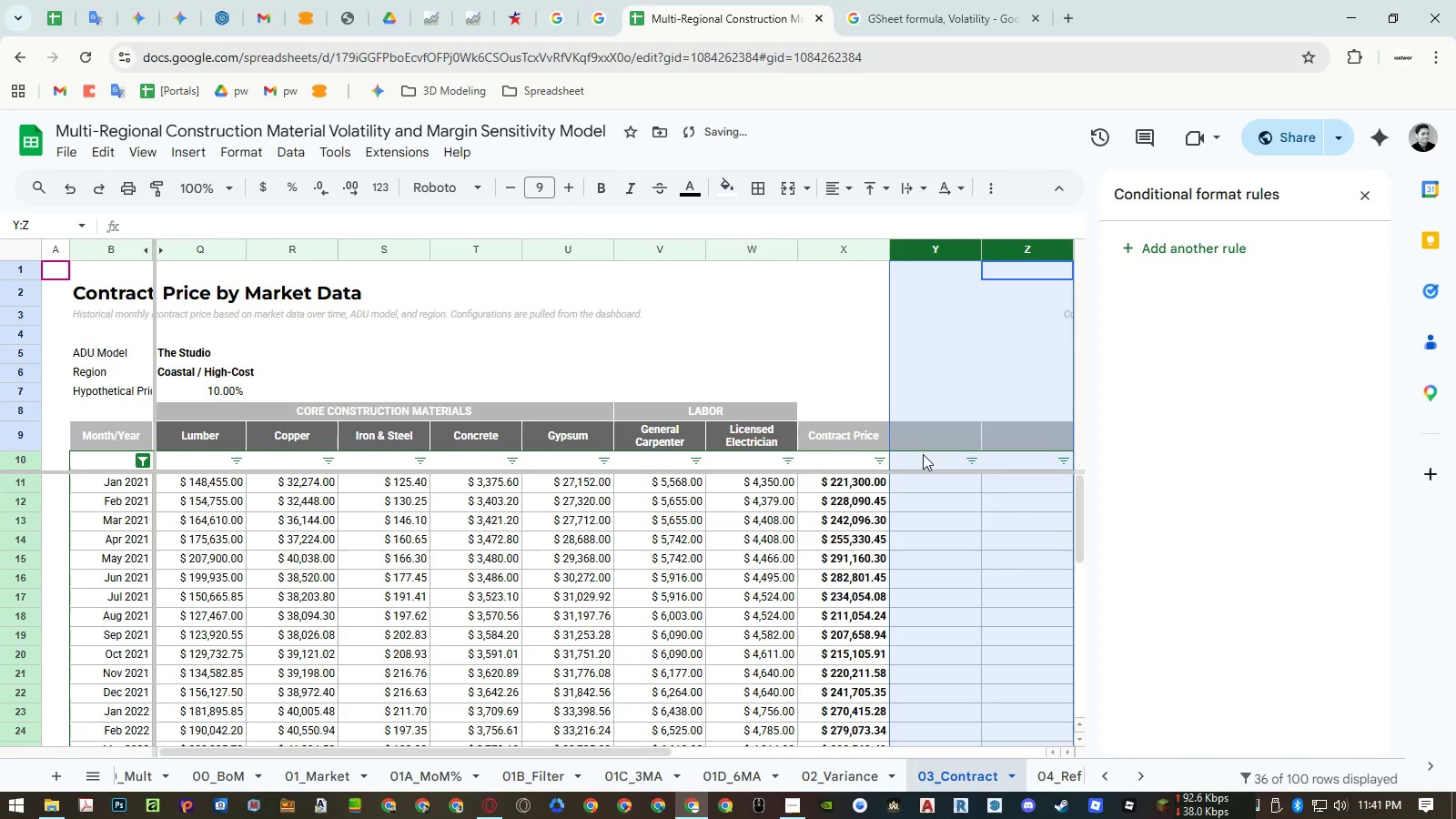 
left_click([929, 439])
 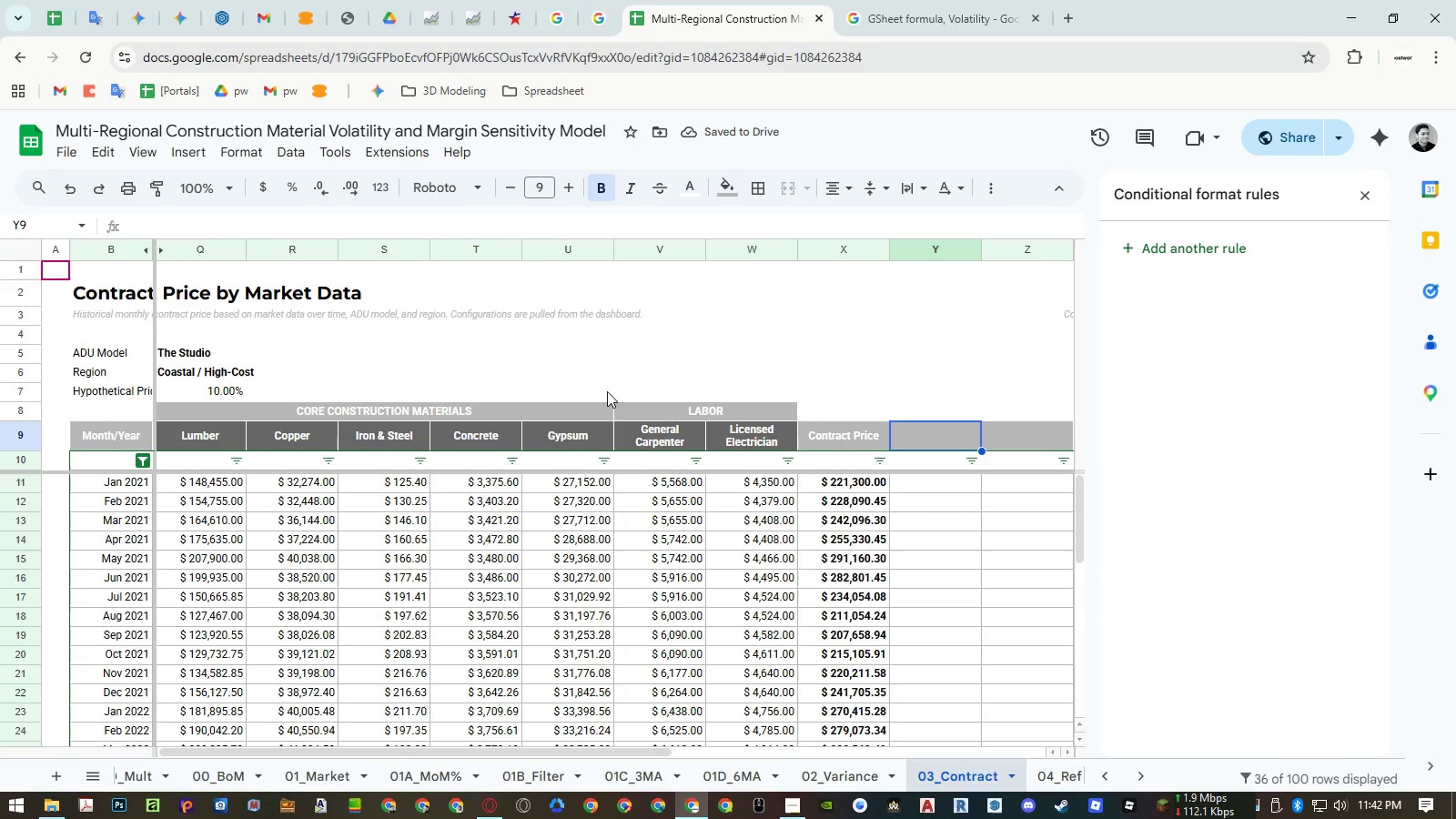 
left_click([166, 250])
 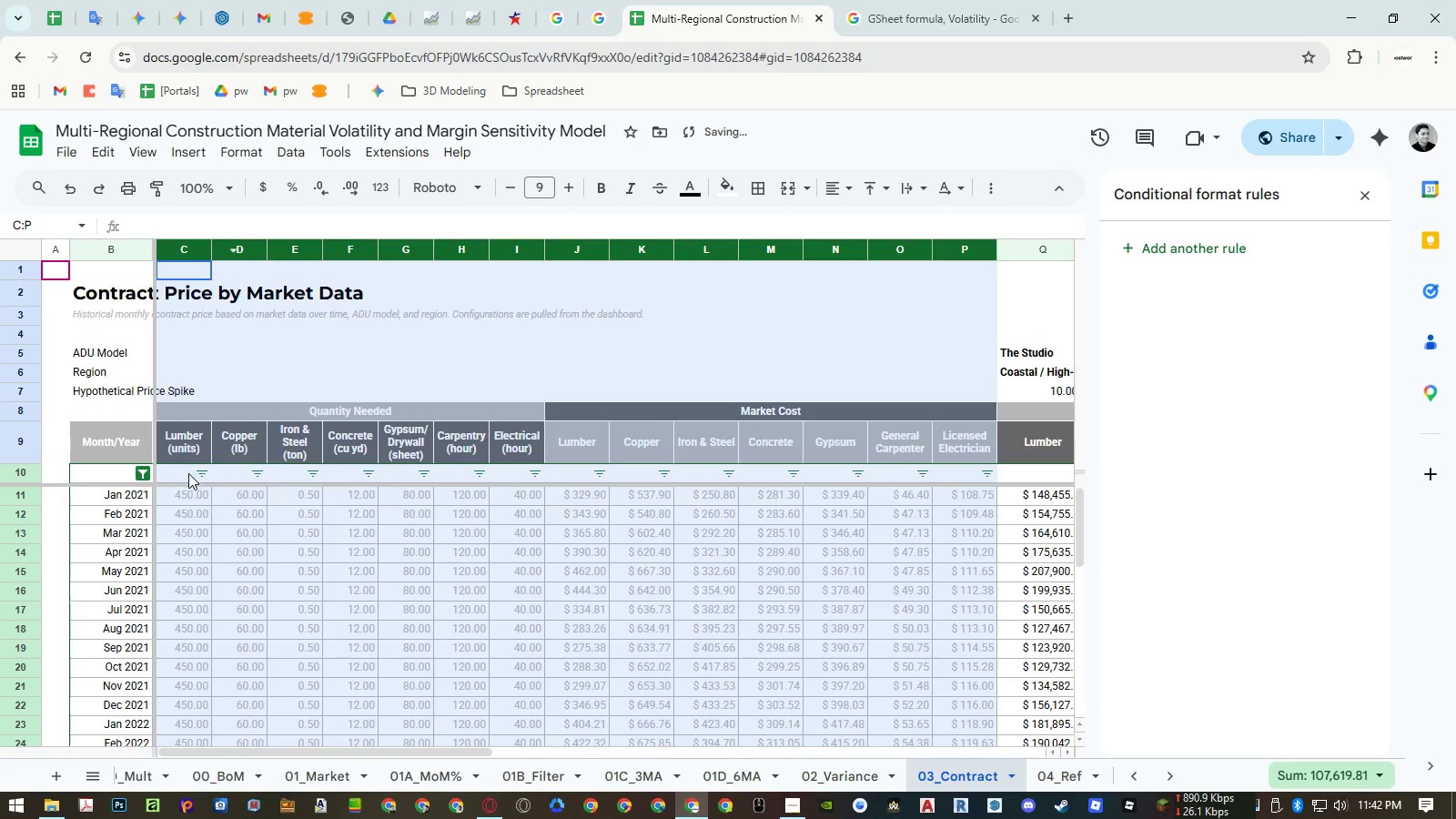 
double_click([188, 473])
 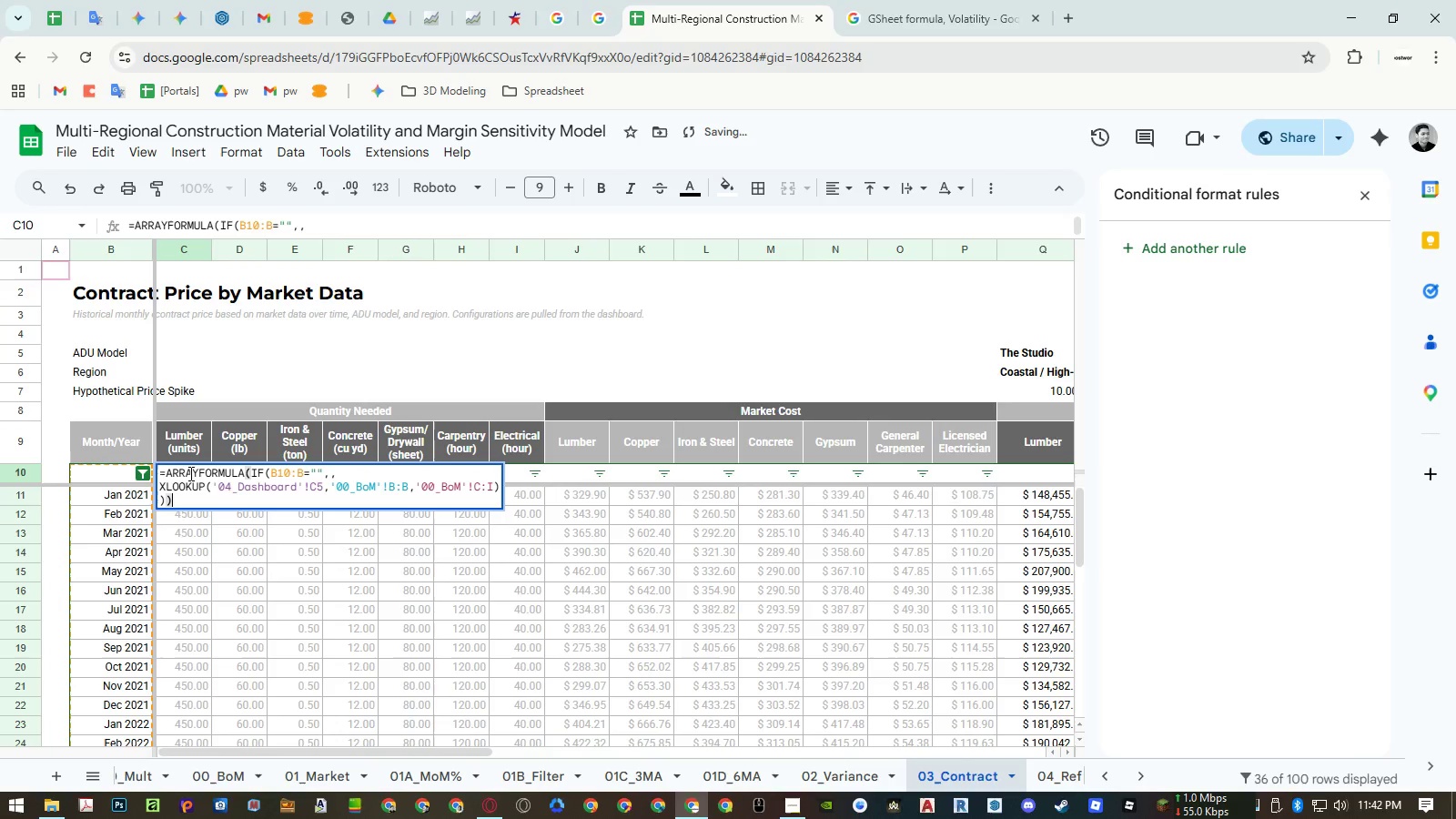 
hold_key(key=ControlLeft, duration=0.31)
 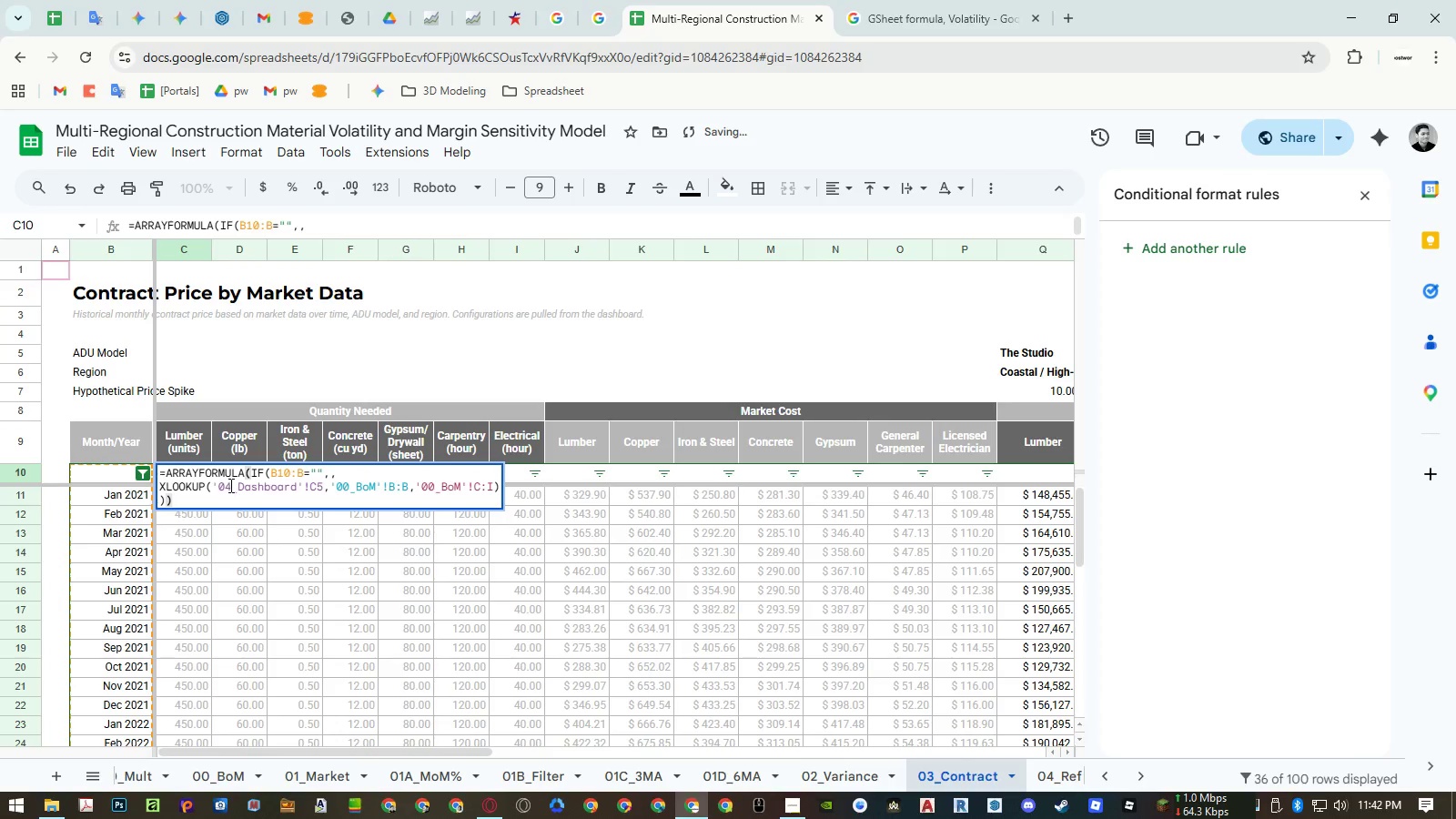 
key(Control+A)
 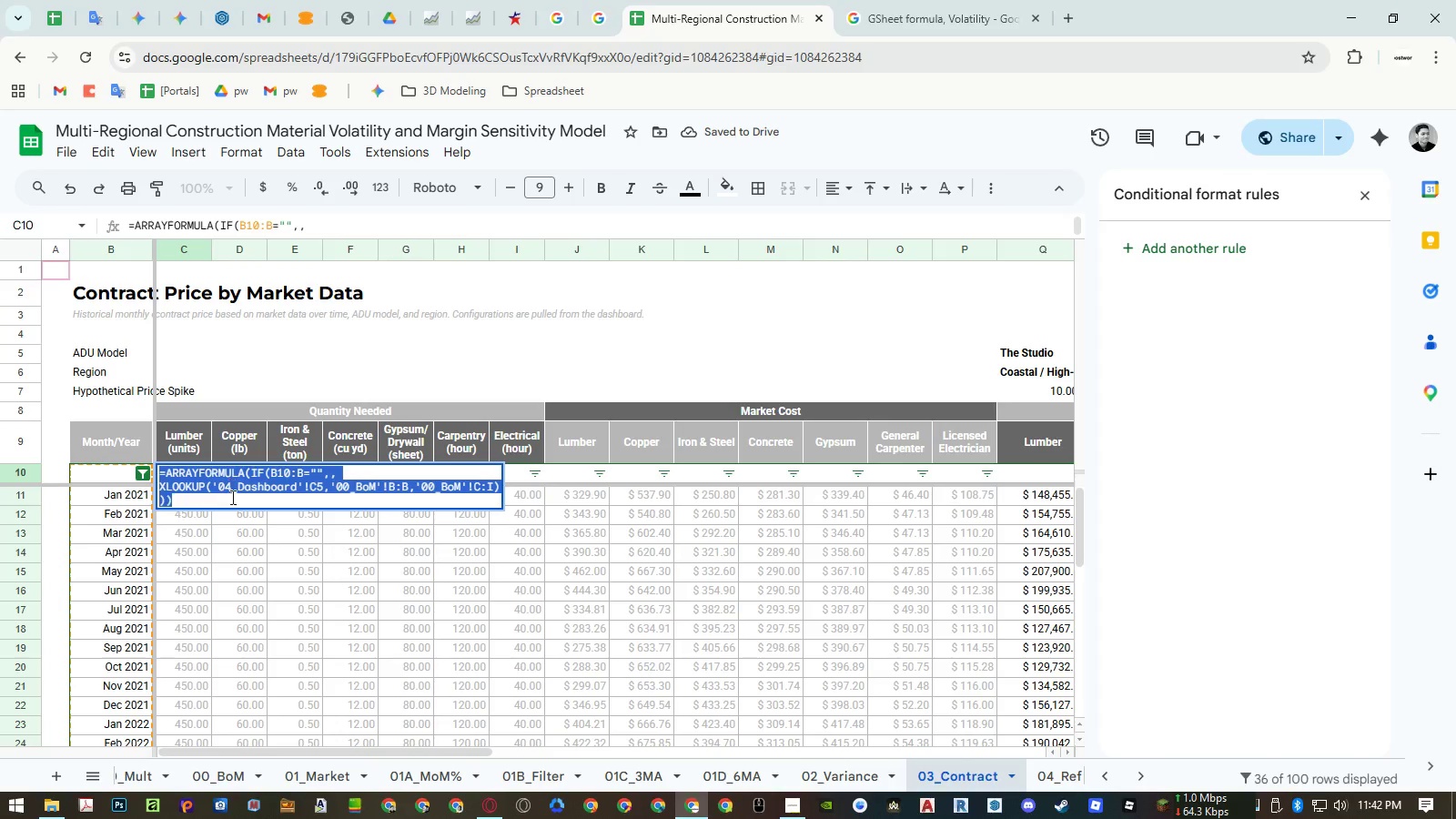 
key(Control+ControlLeft)
 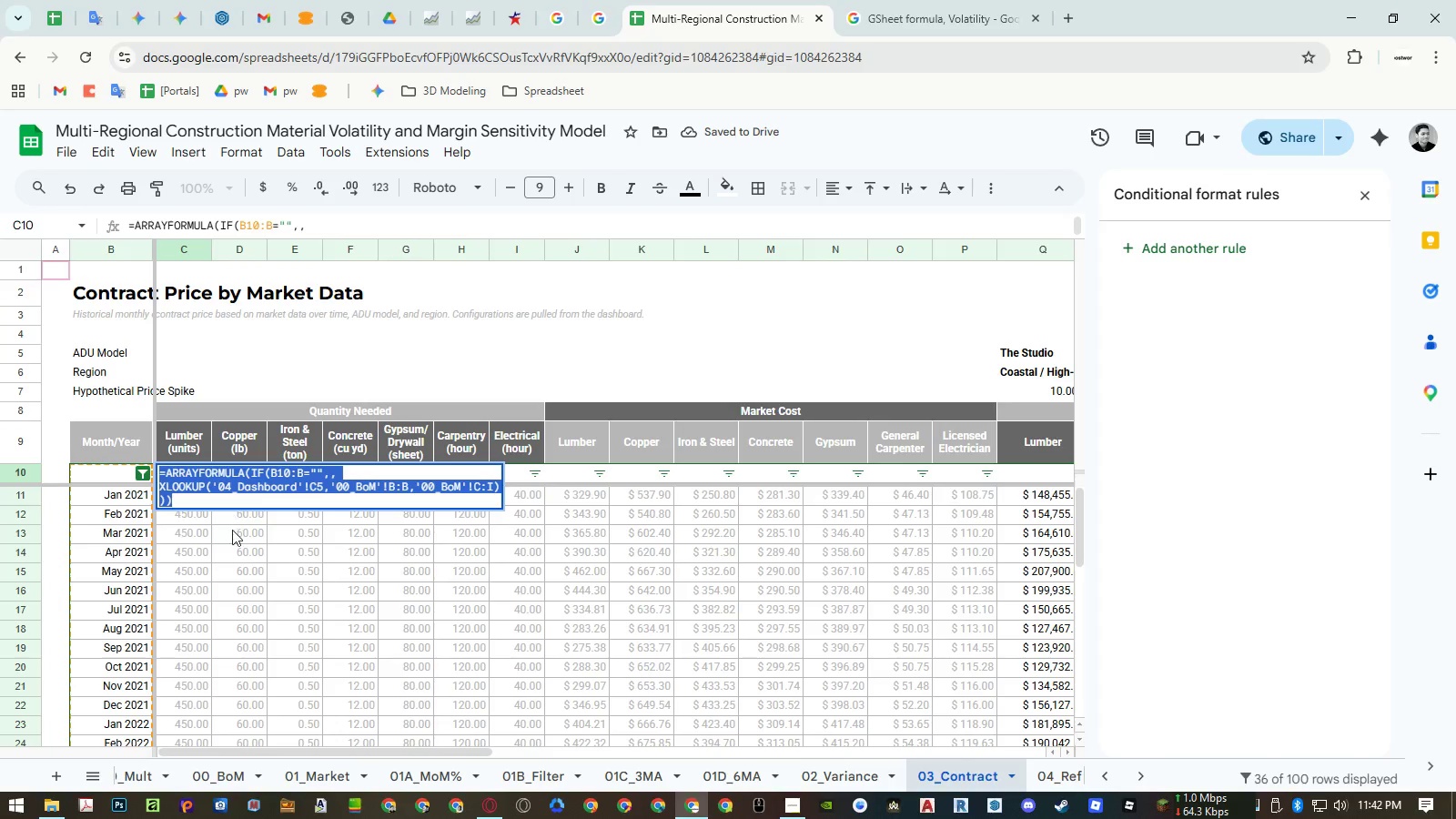 
key(Control+C)
 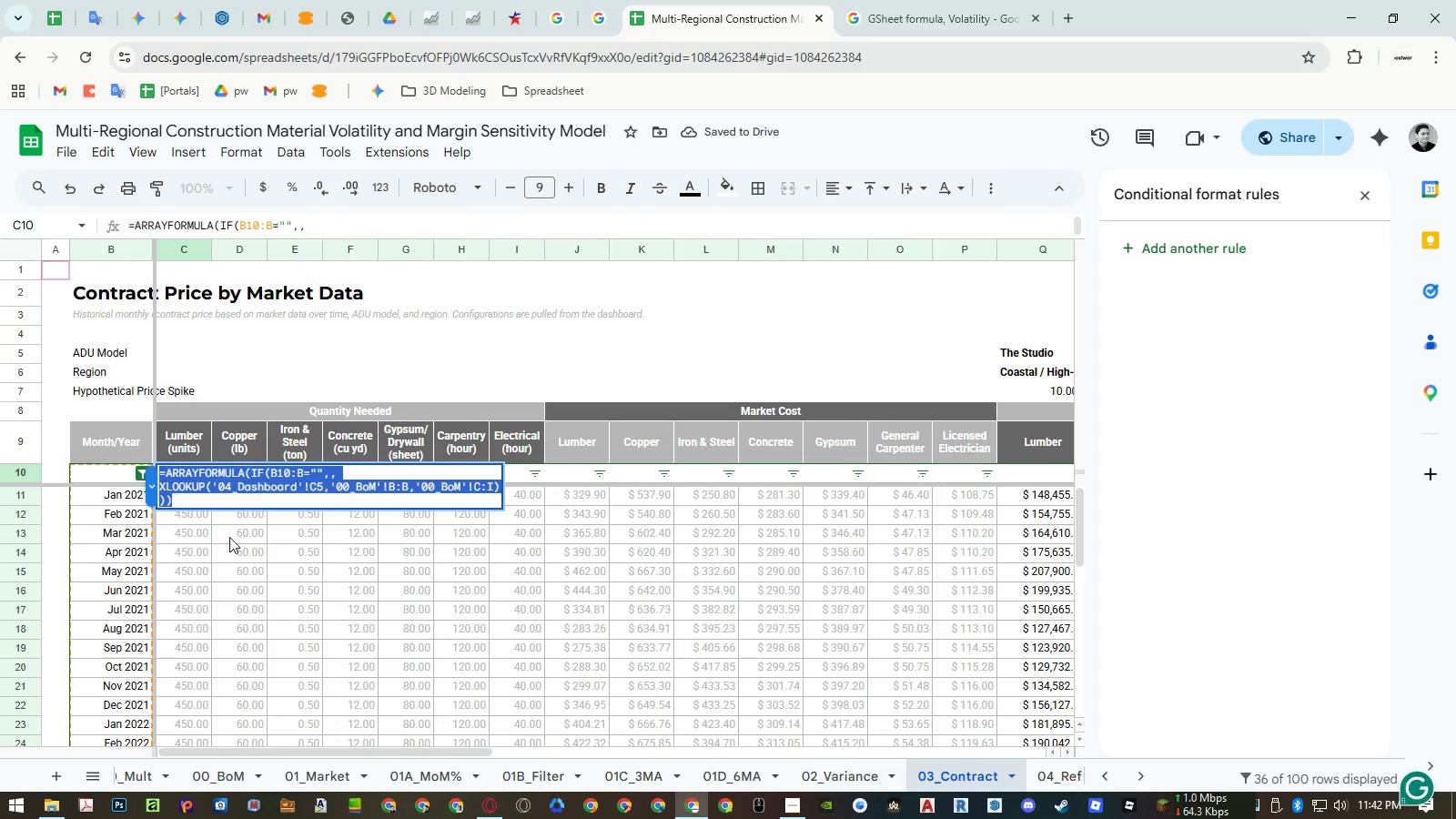 
key(Escape)
 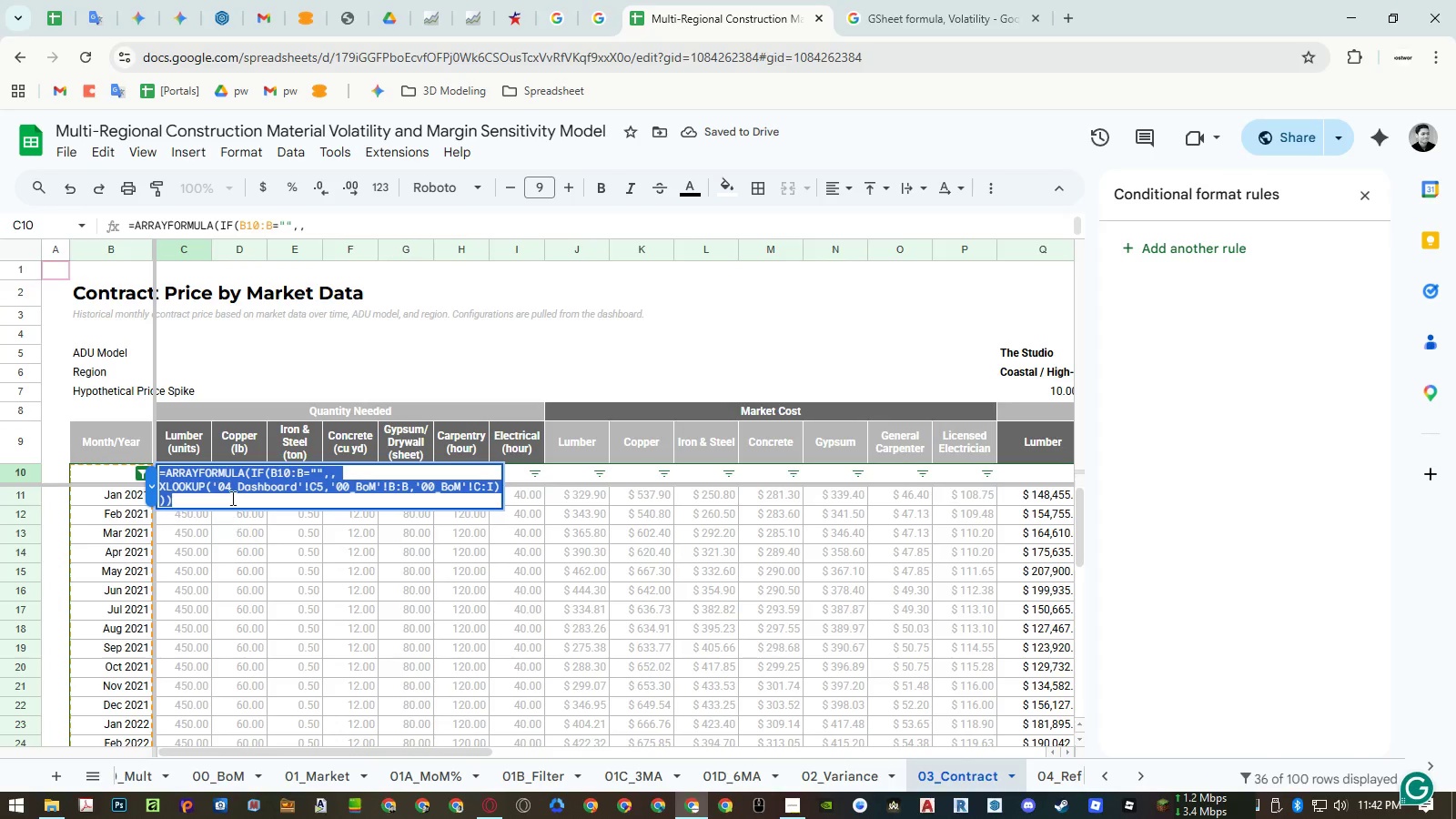 
left_click([232, 489])
 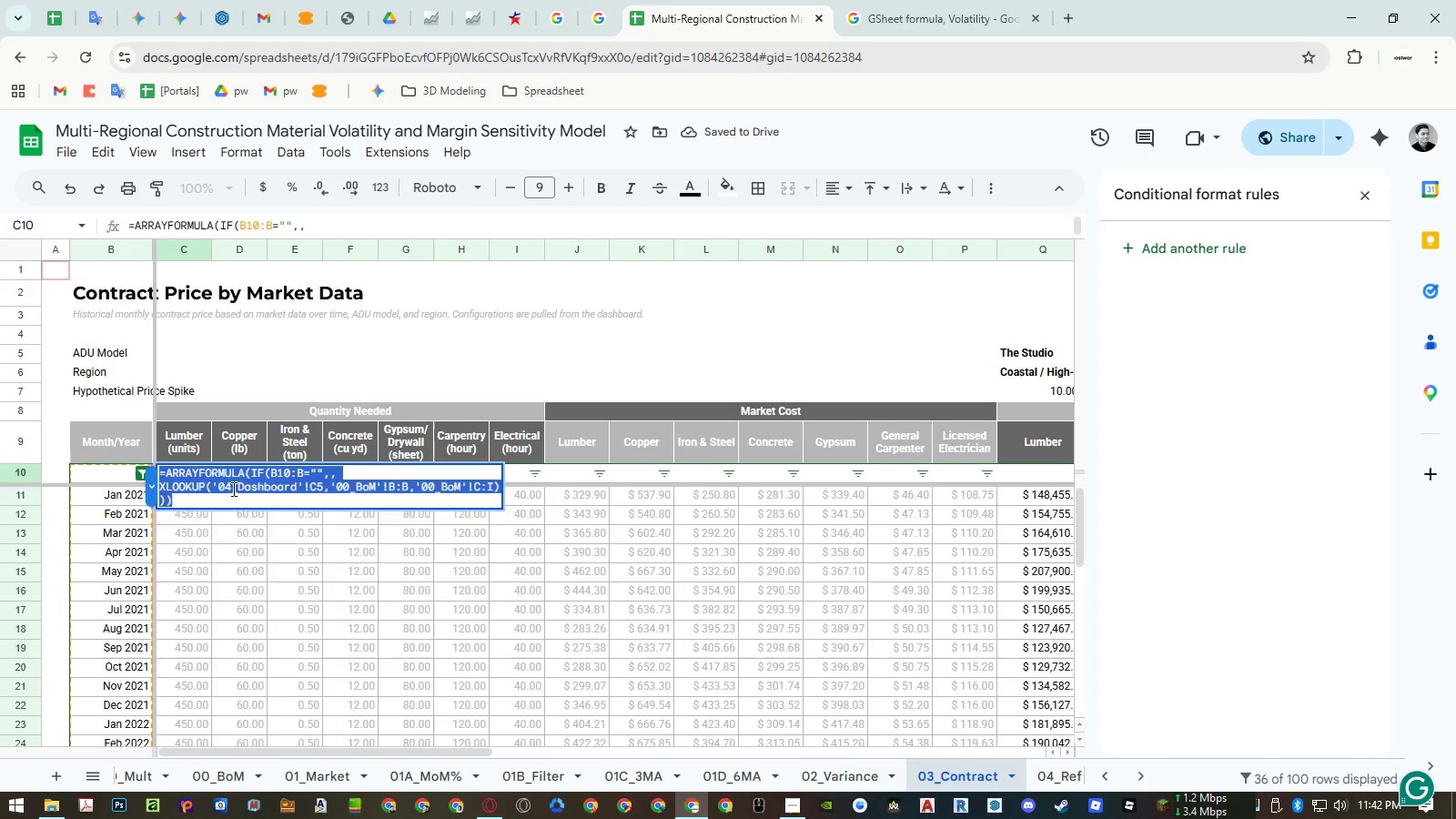 
key(Escape)
 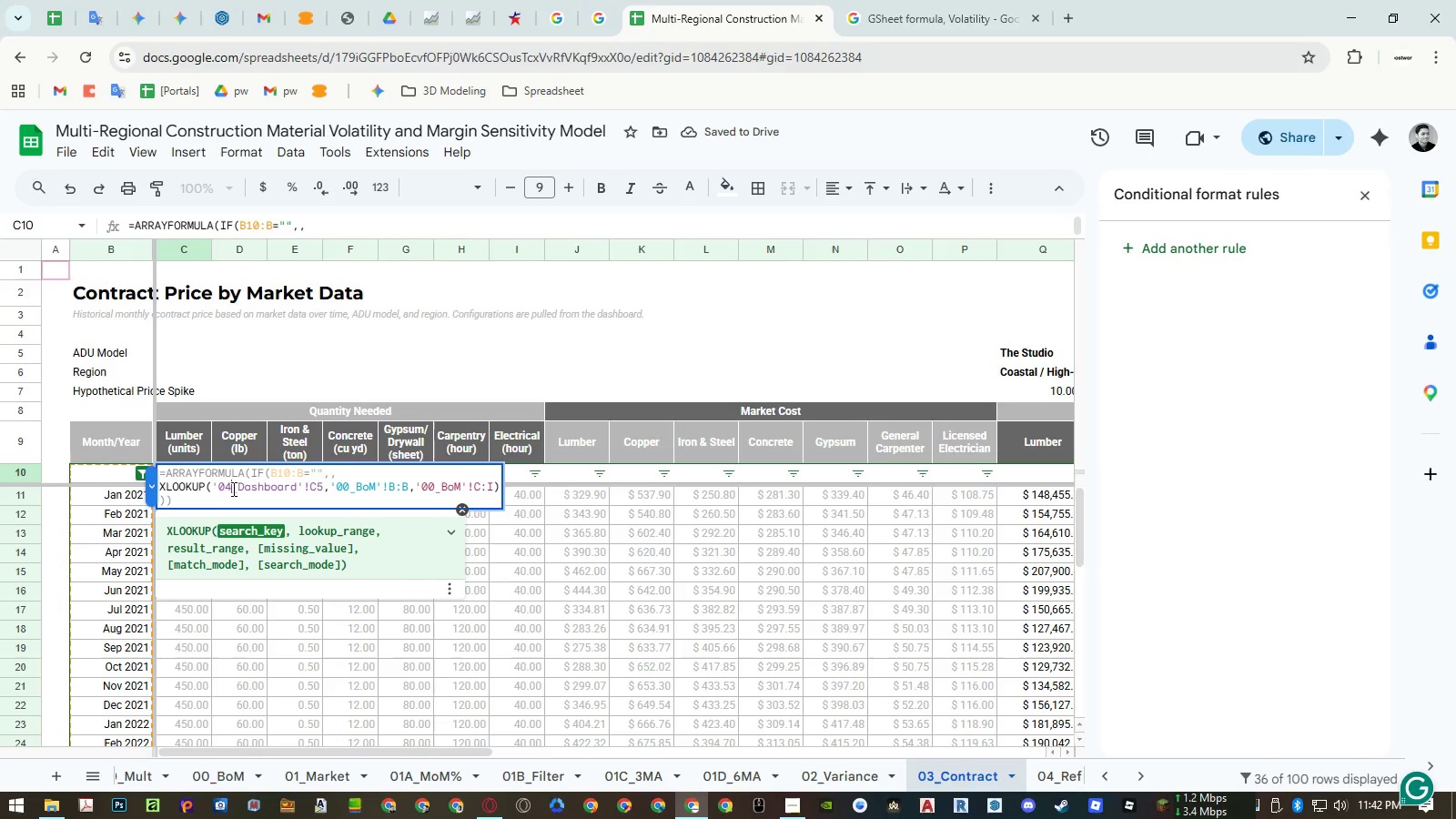 
key(Escape)
 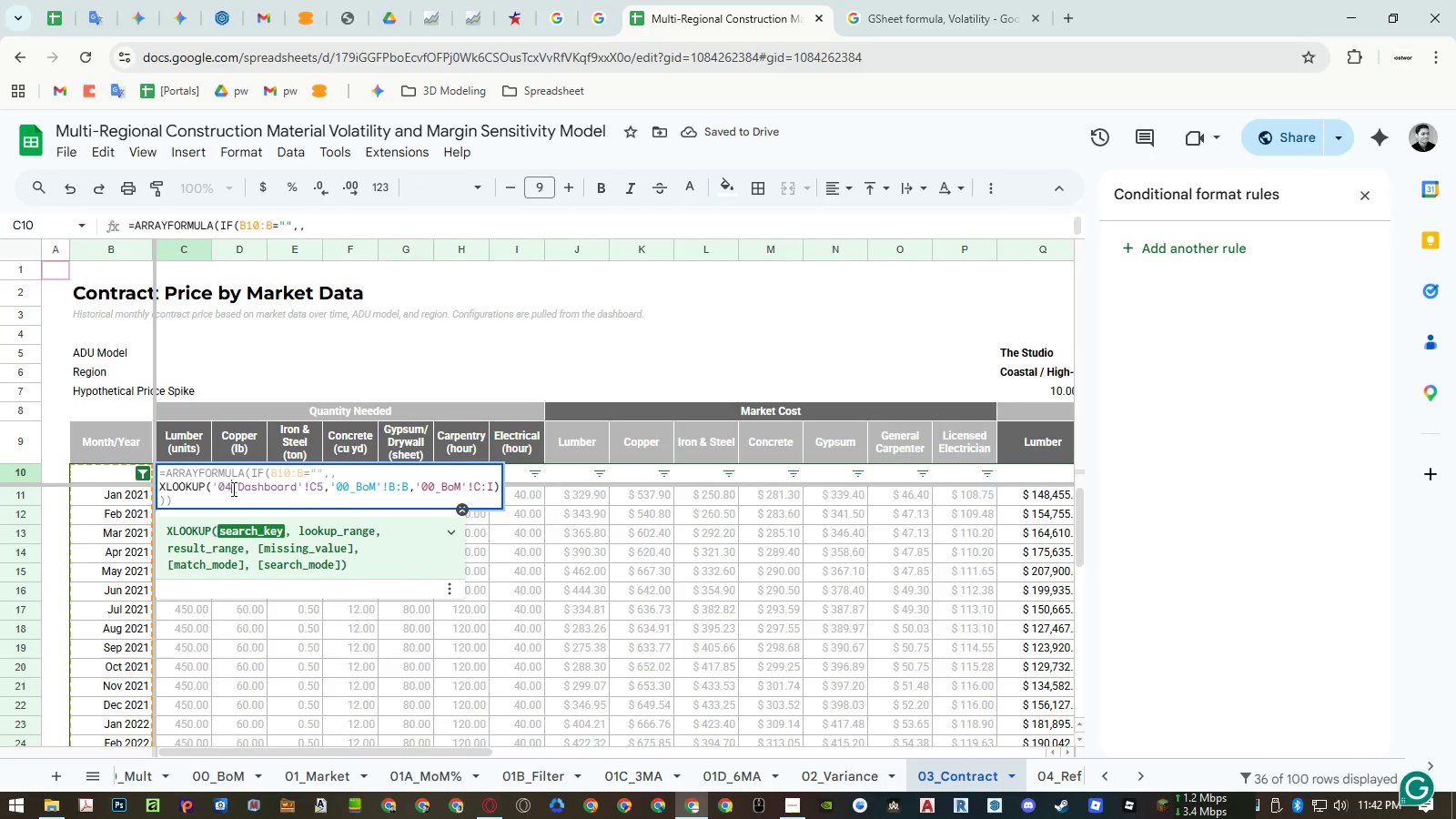 
key(Escape)
 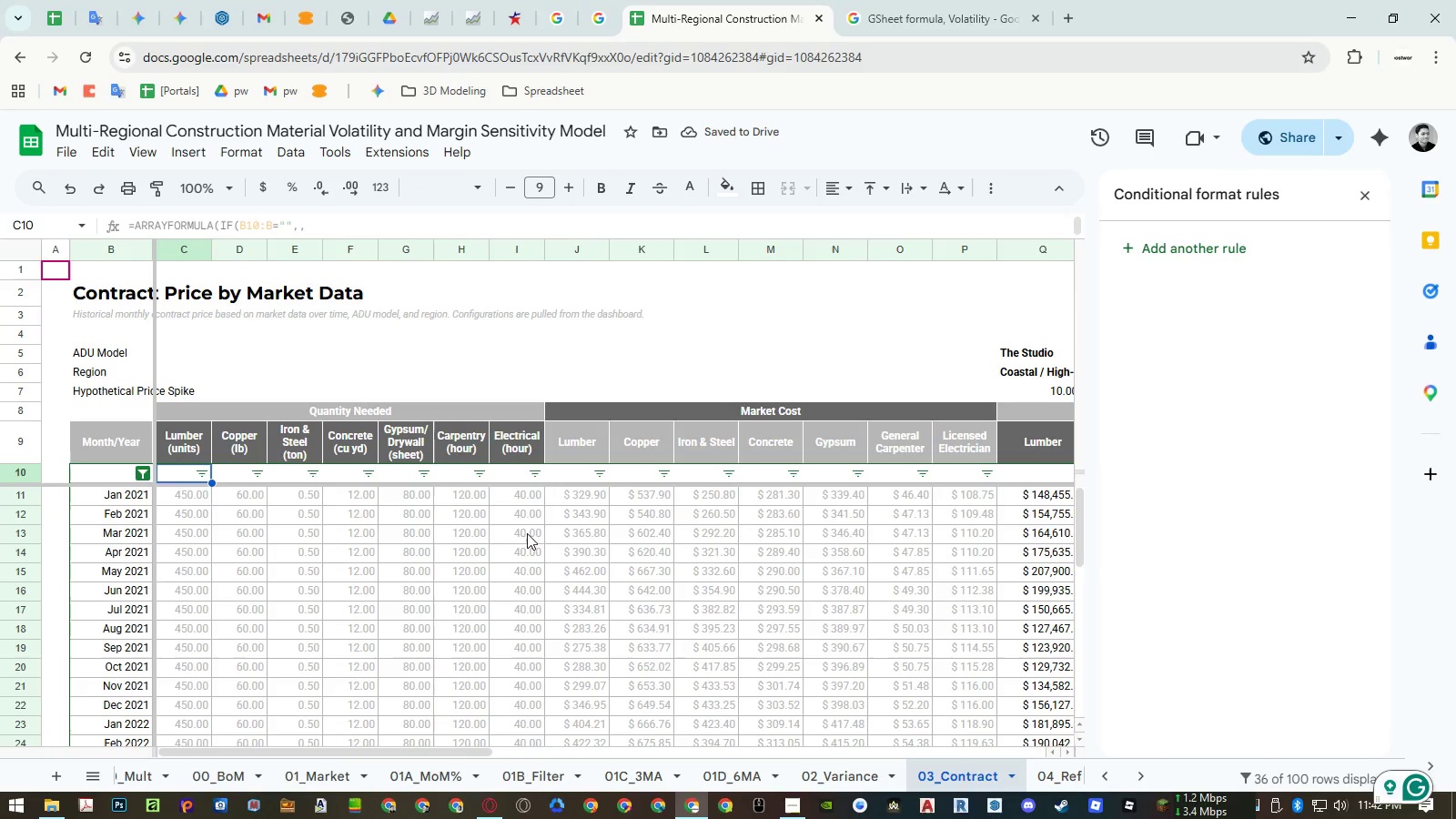 
key(Control+Z)
 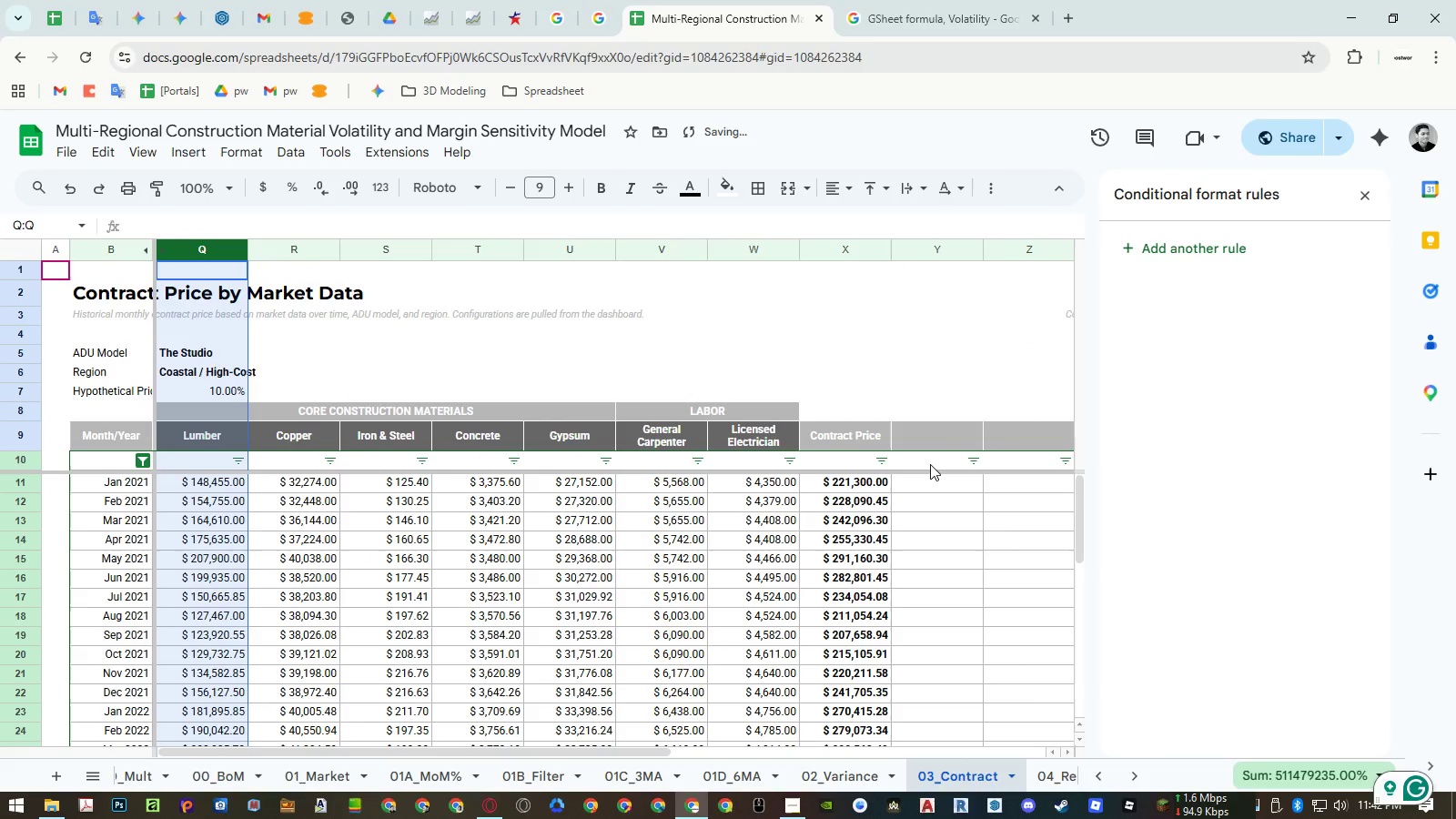 
double_click([931, 460])
 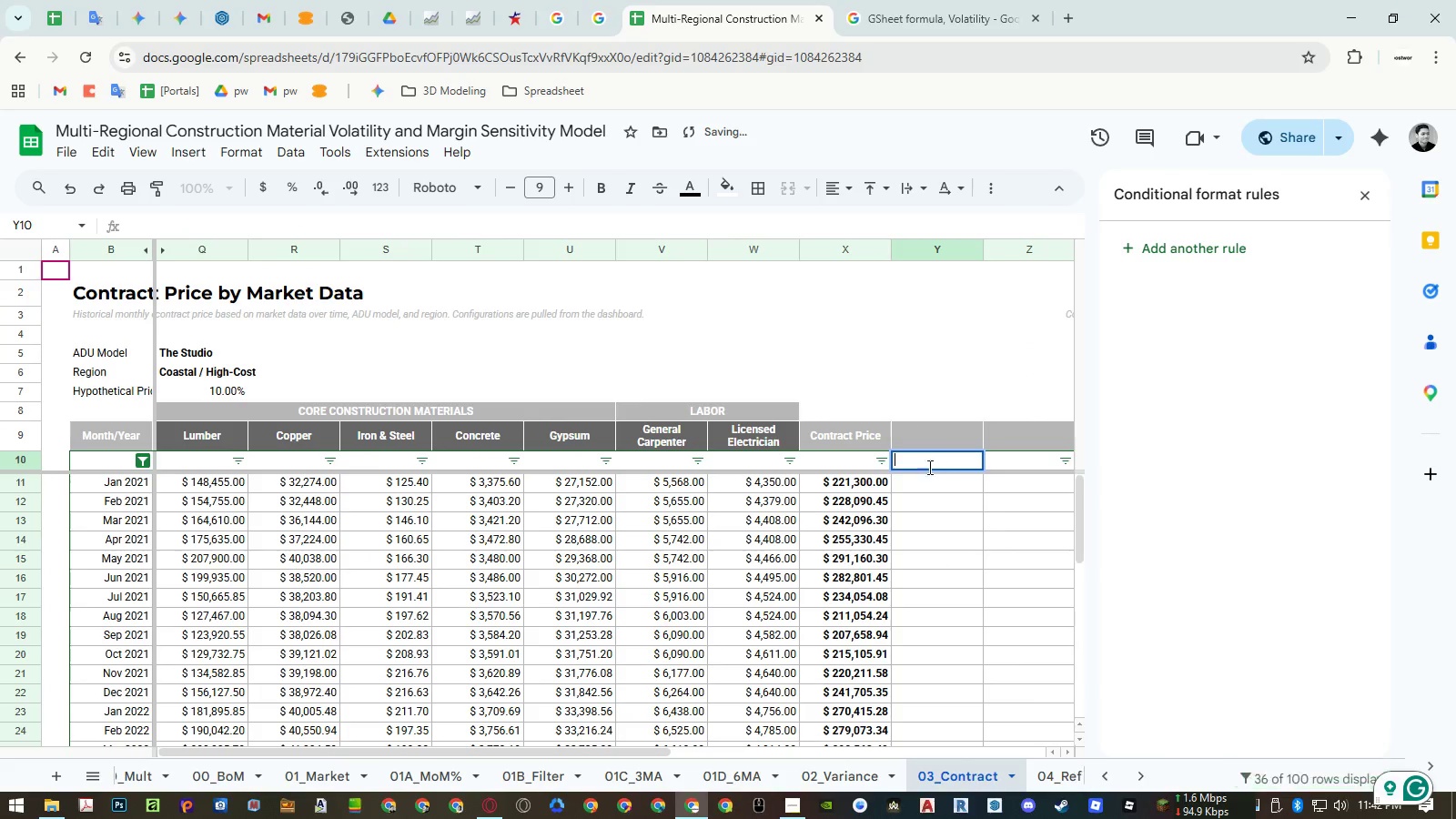 
key(Control+ControlLeft)
 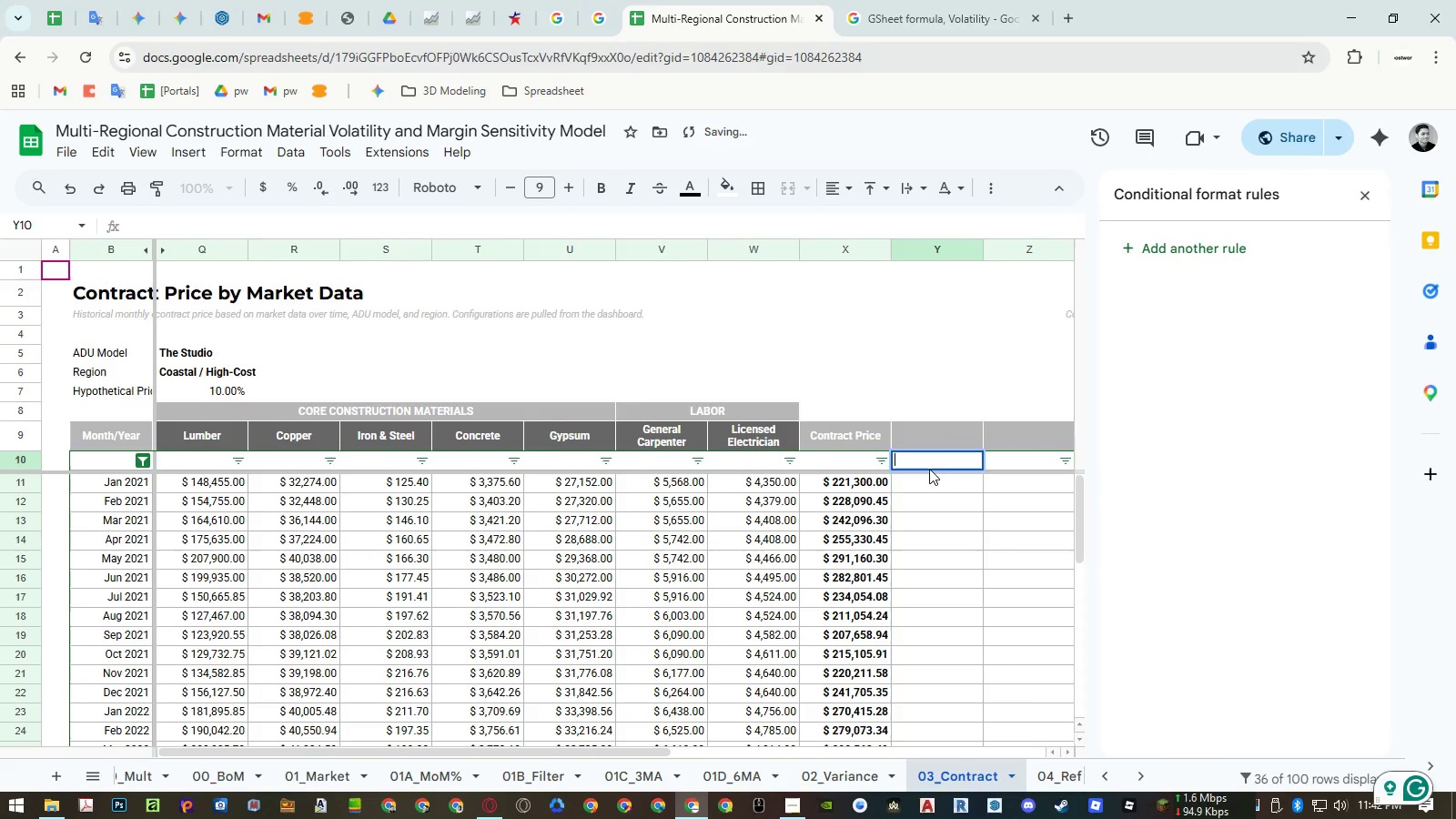 
key(Control+V)
 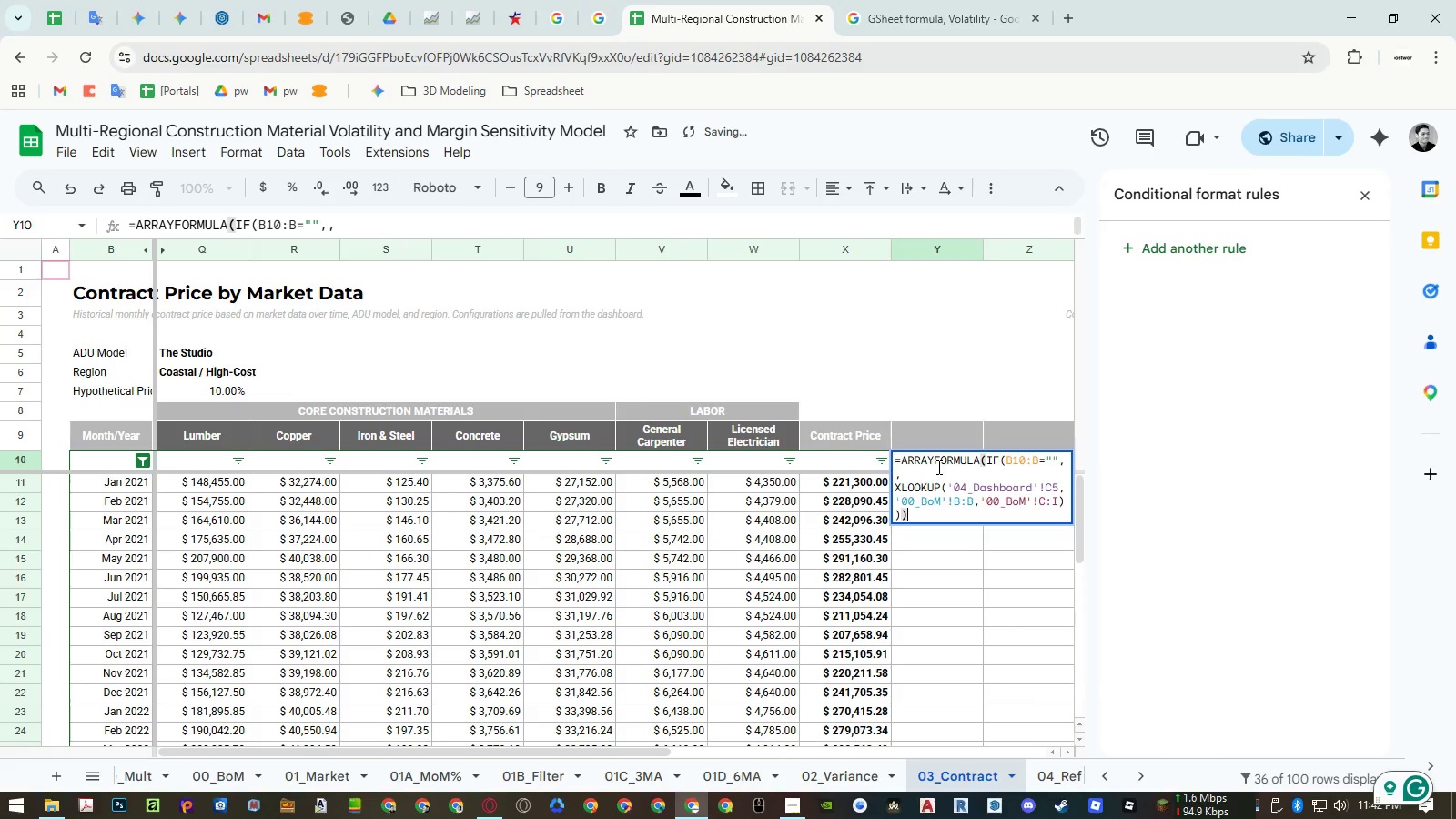 
key(Enter)
 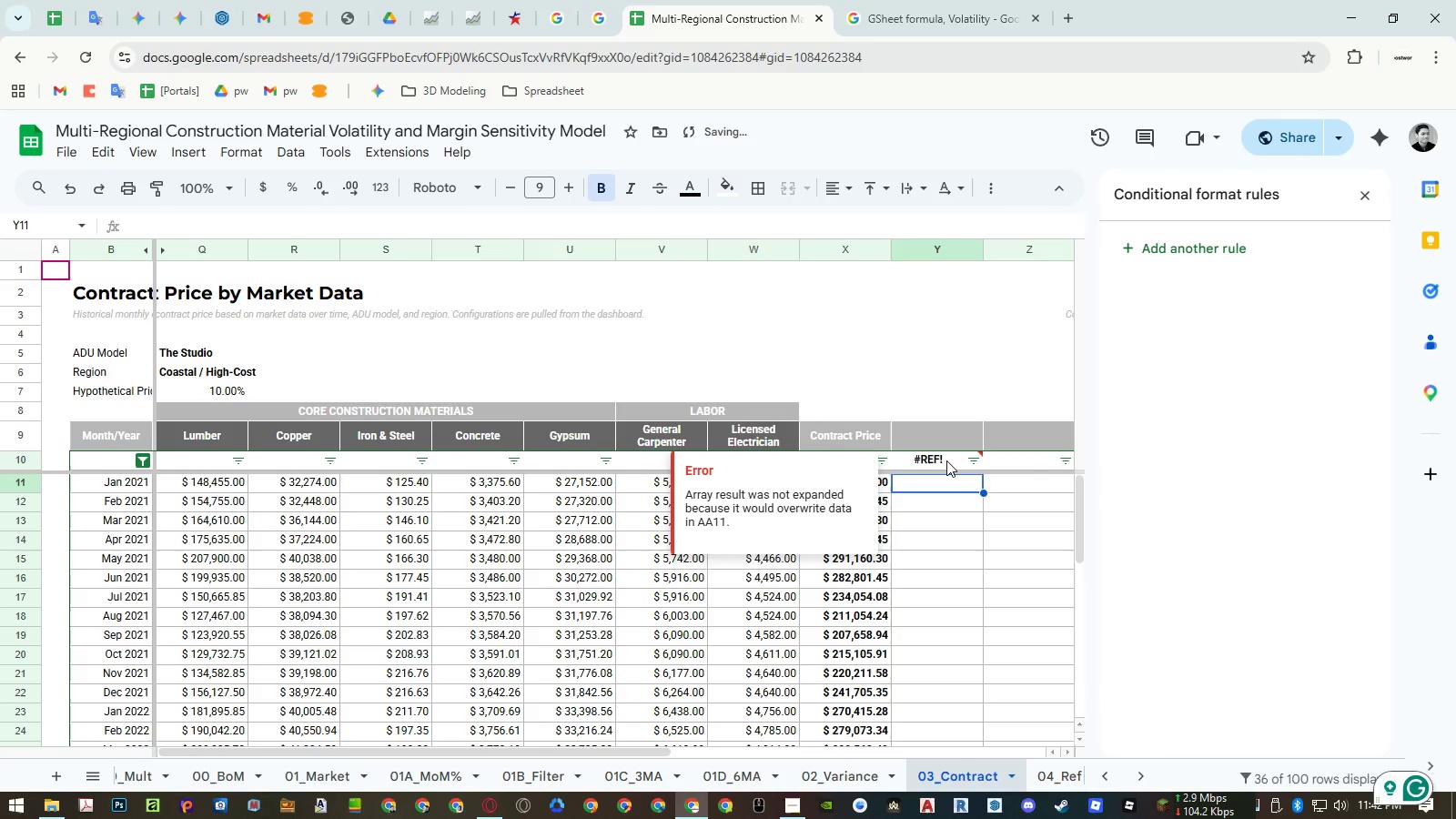 
double_click([946, 460])
 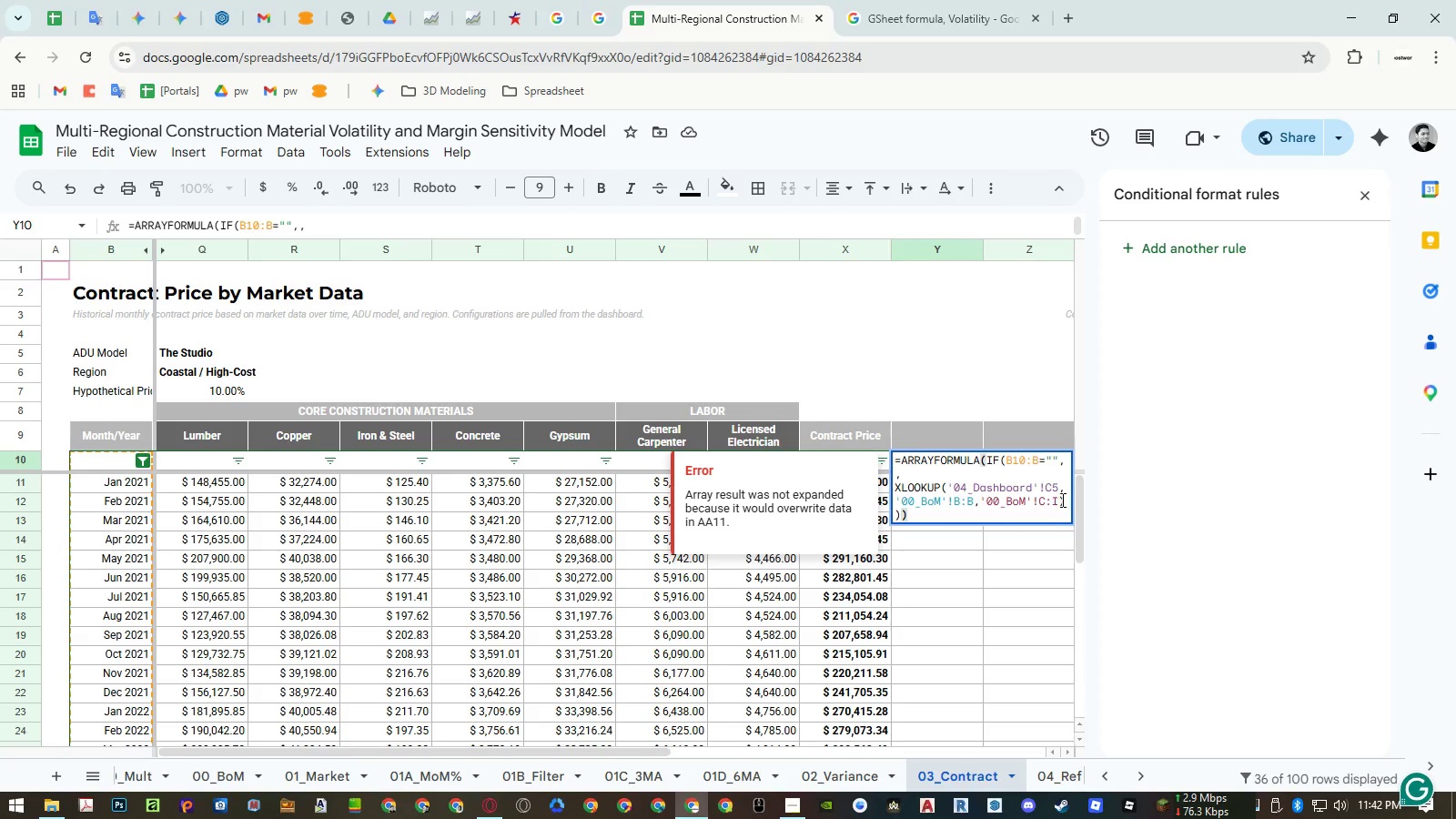 
wait(5.5)
 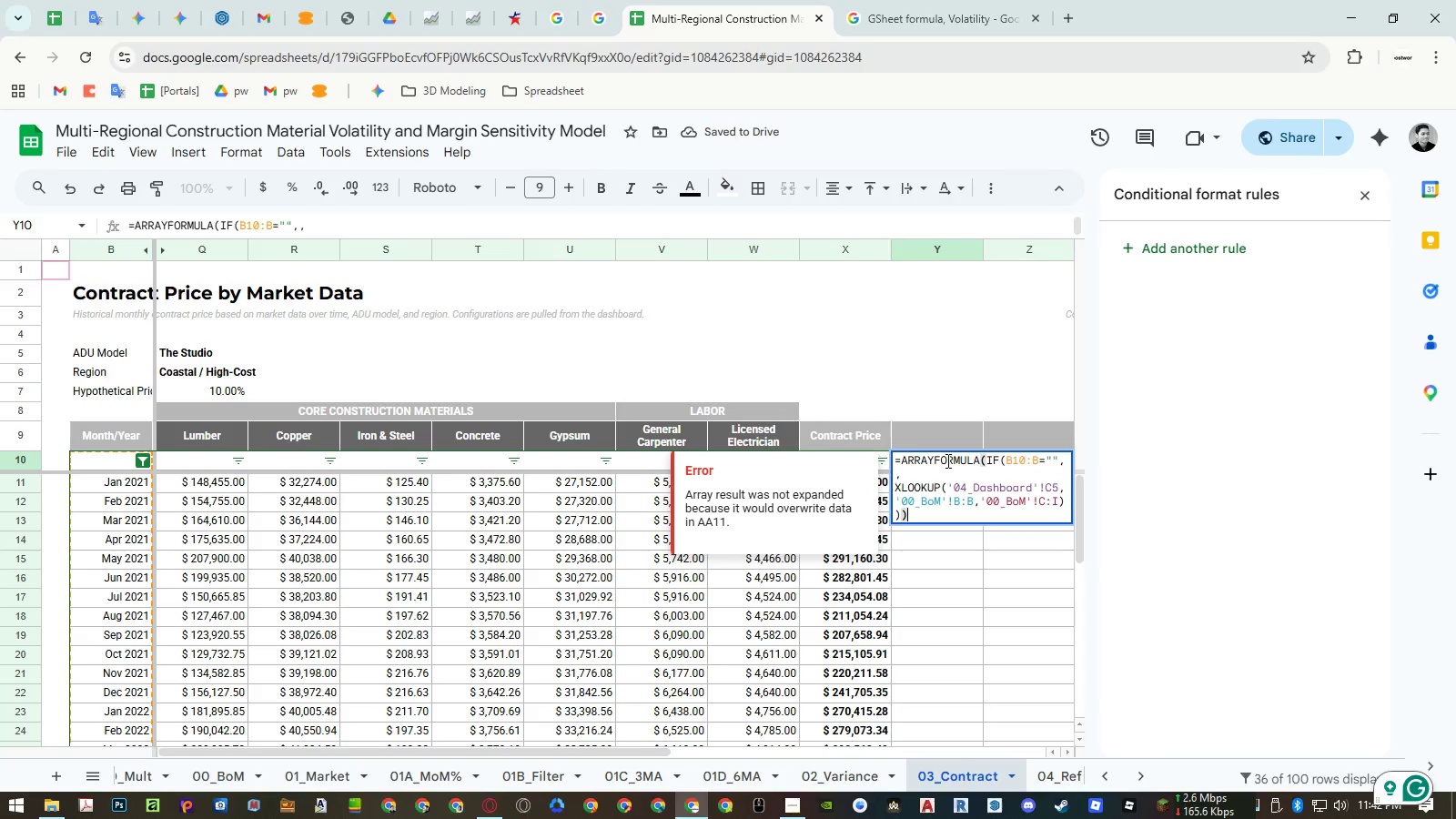 
key(Shift+C)
 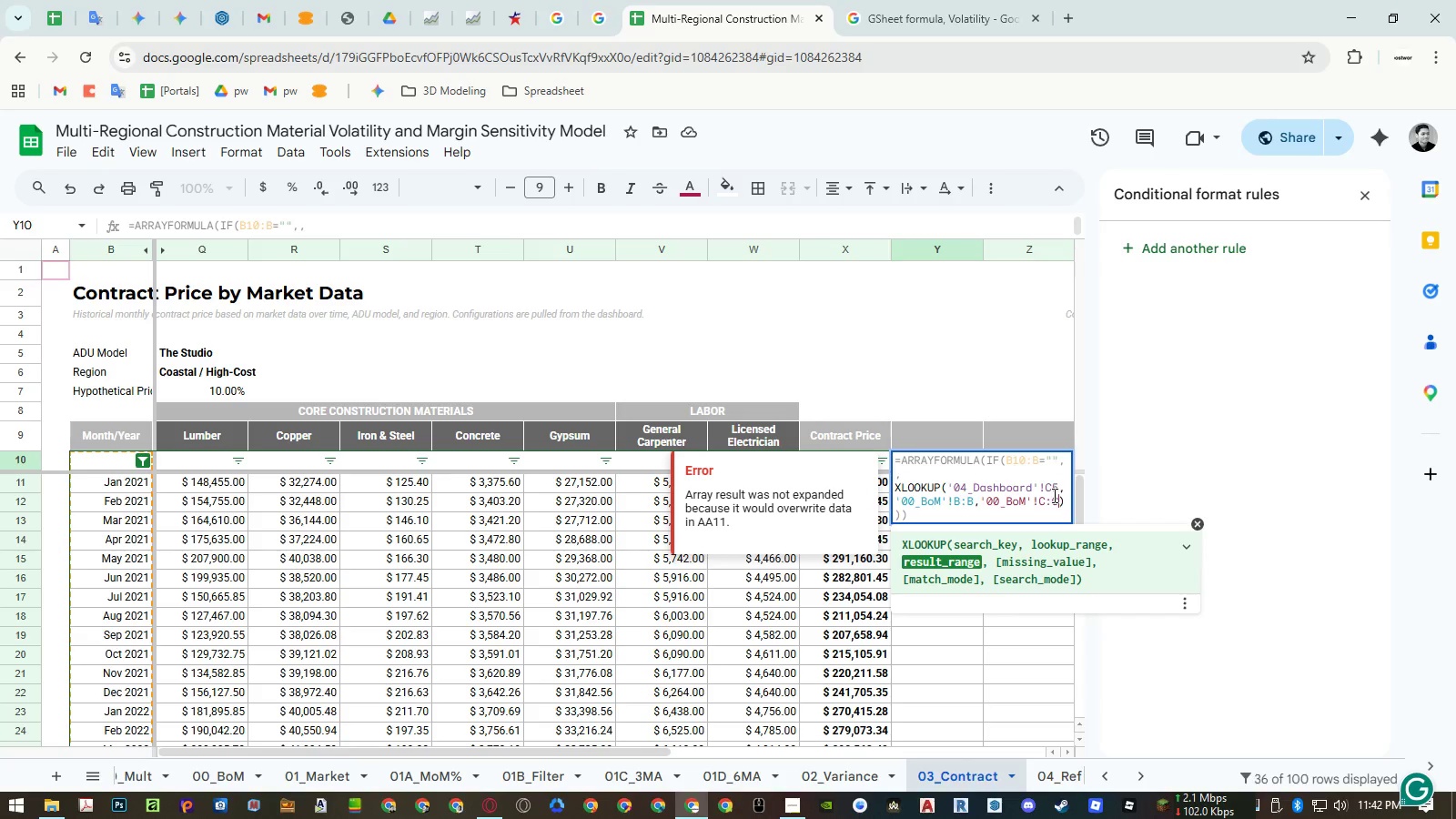 
key(Enter)
 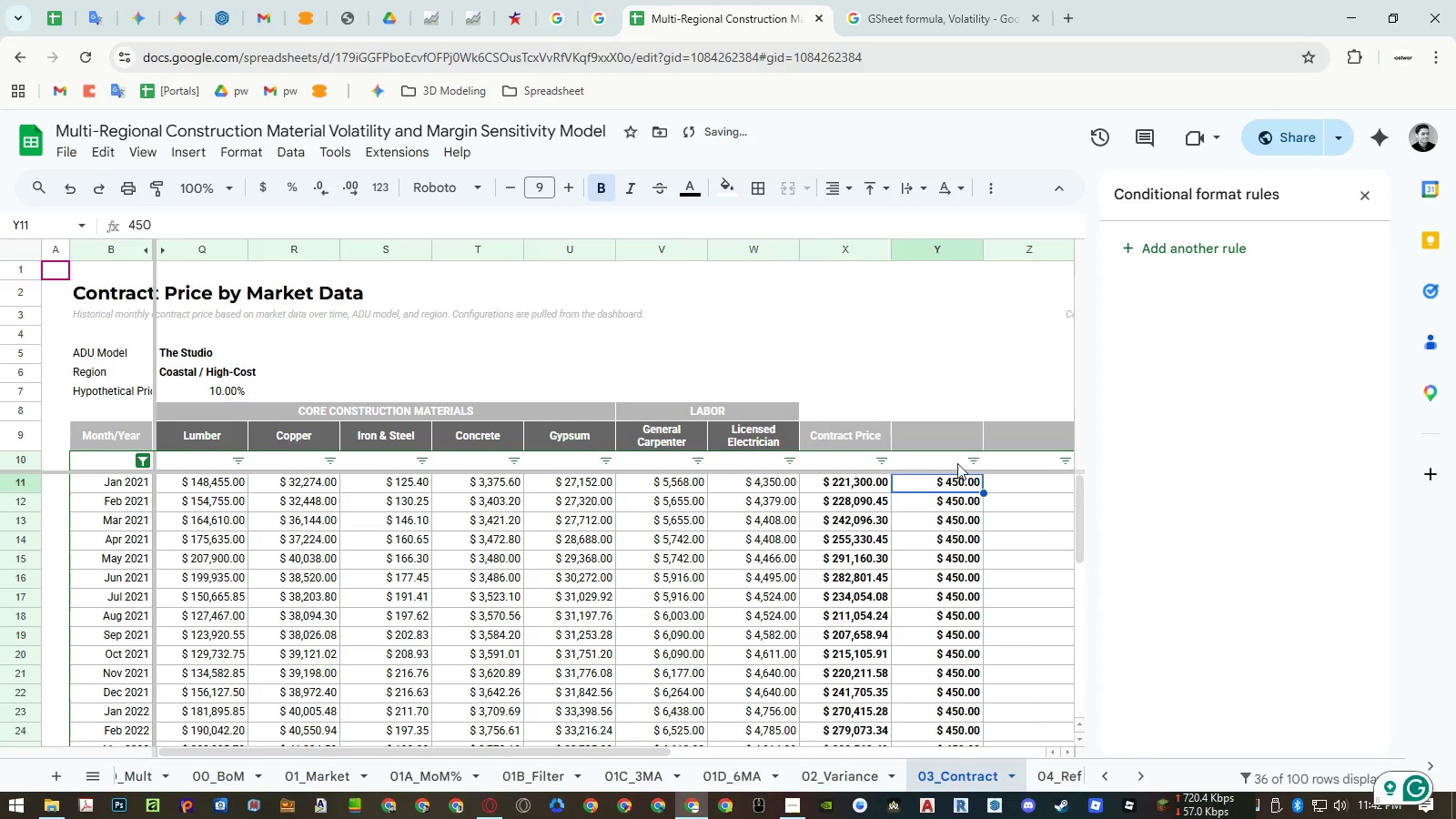 
double_click([953, 463])
 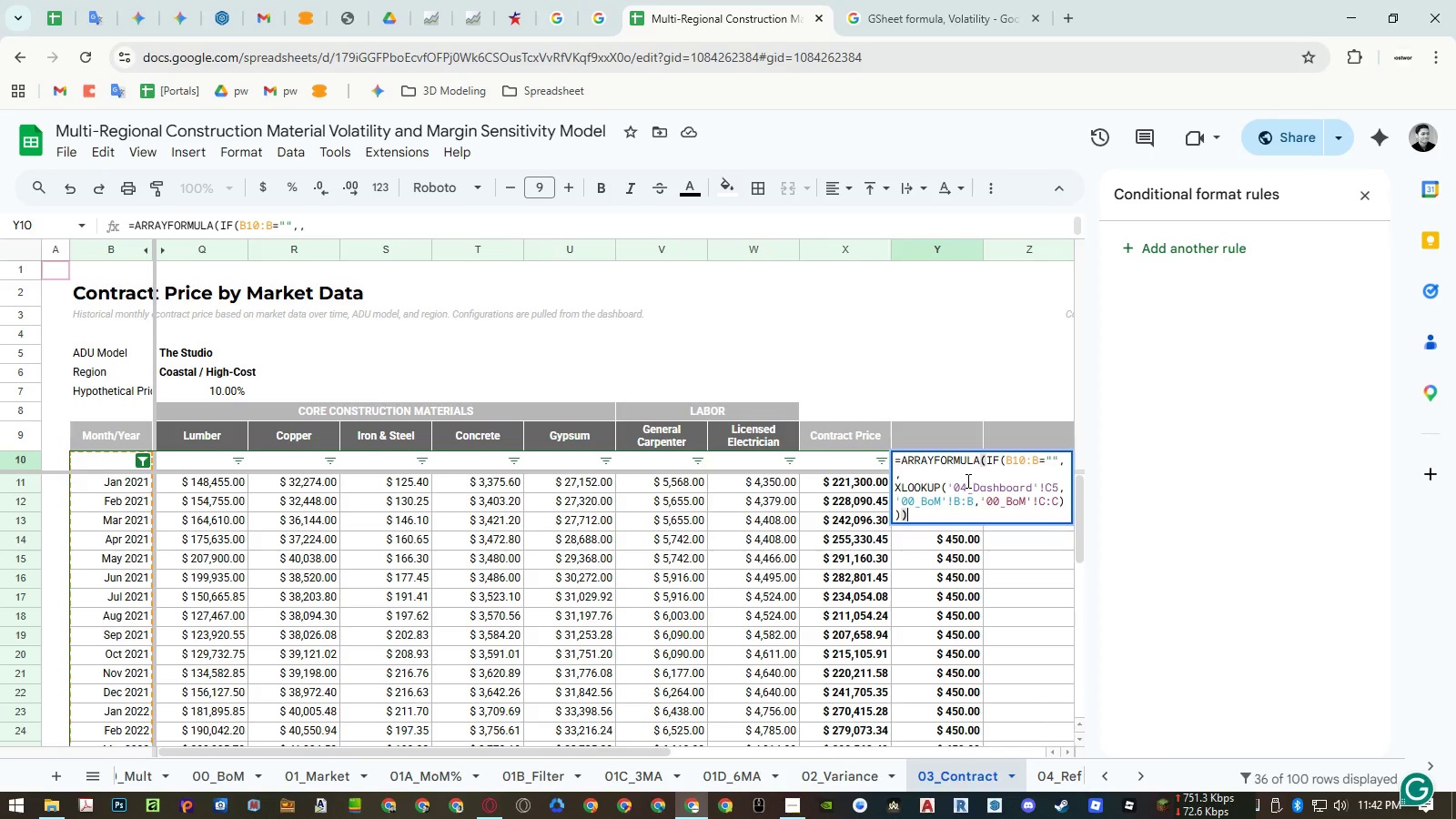 
wait(17.83)
 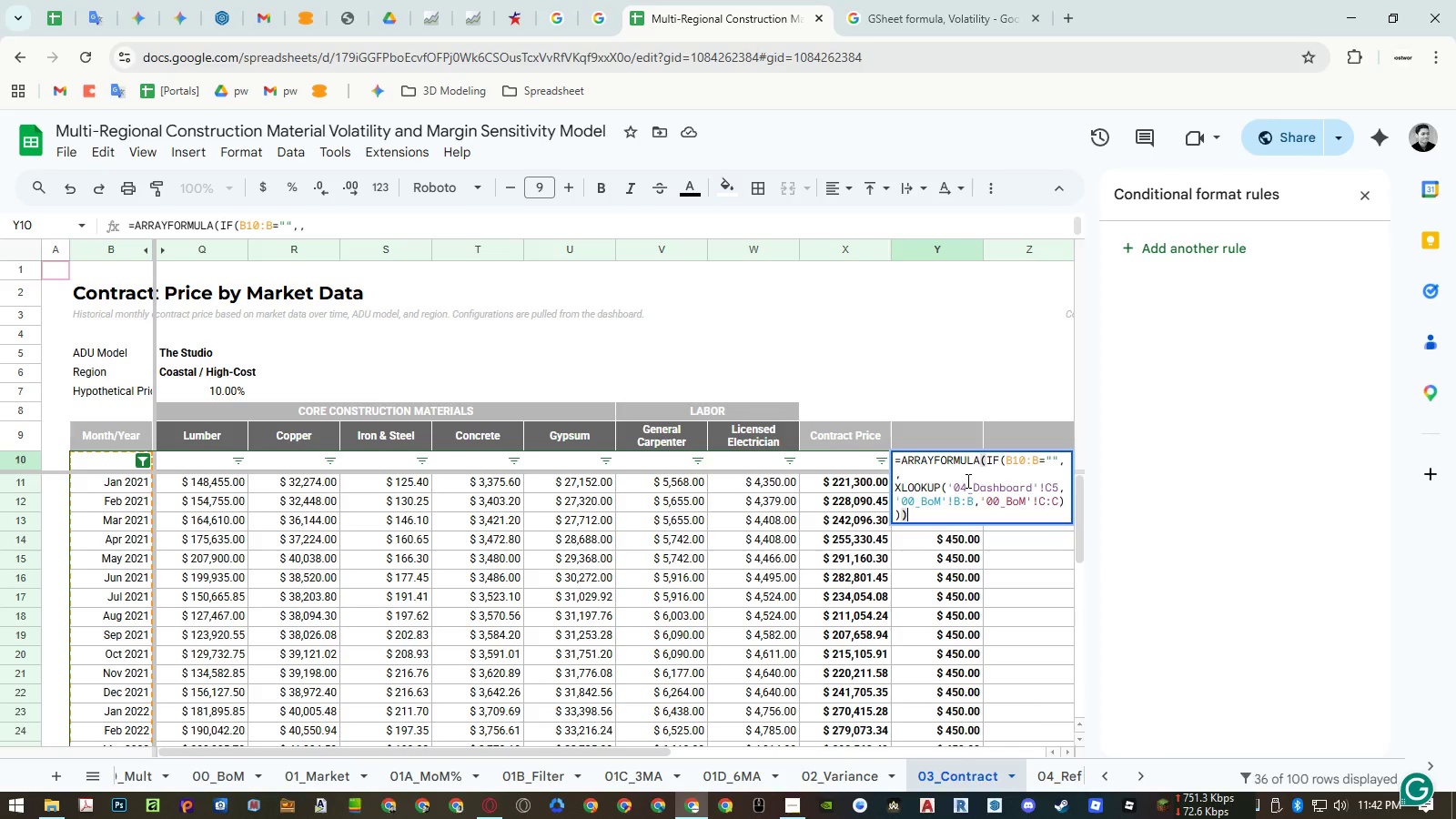 
double_click([992, 501])
 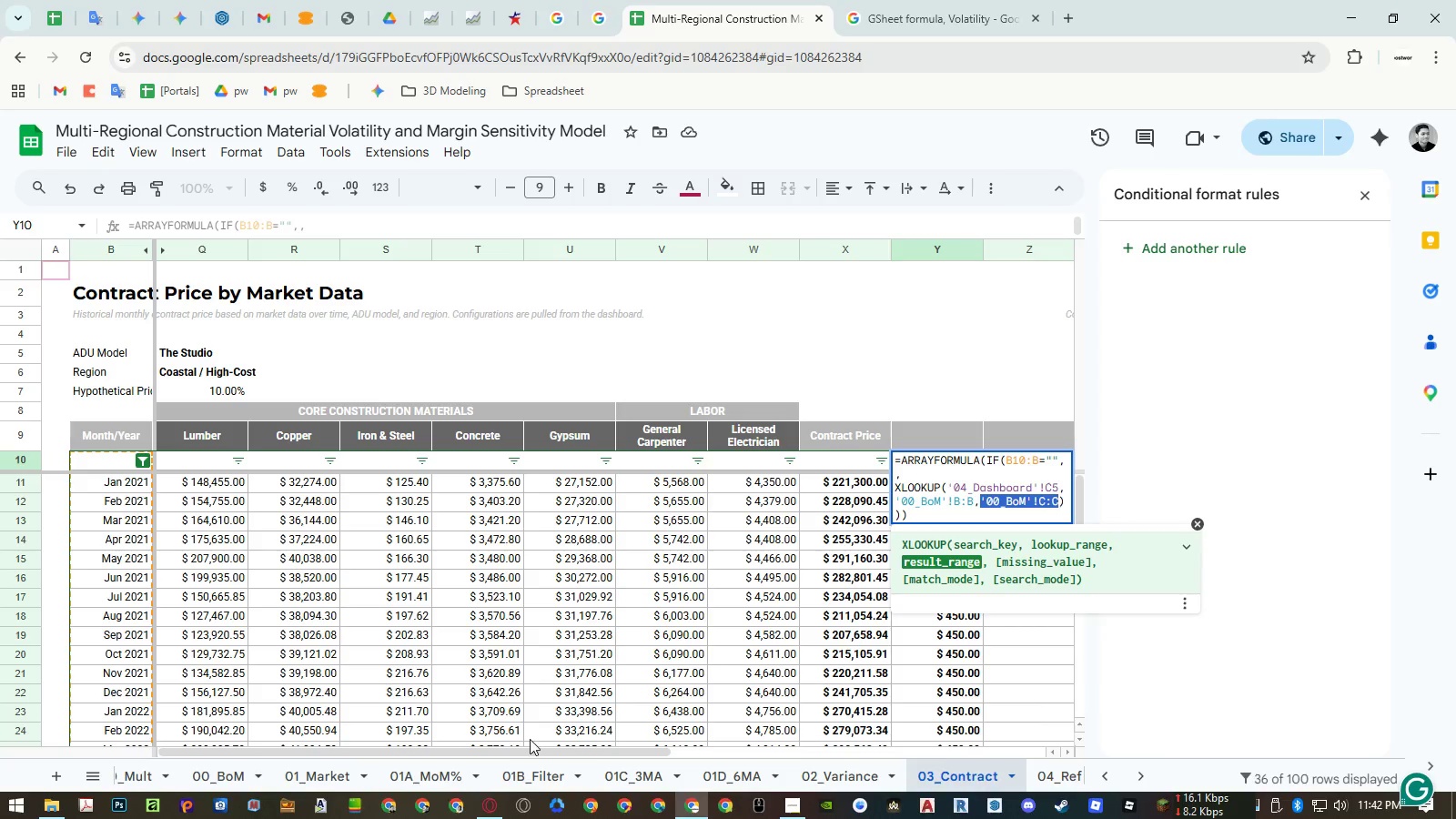 
key(Backspace)
 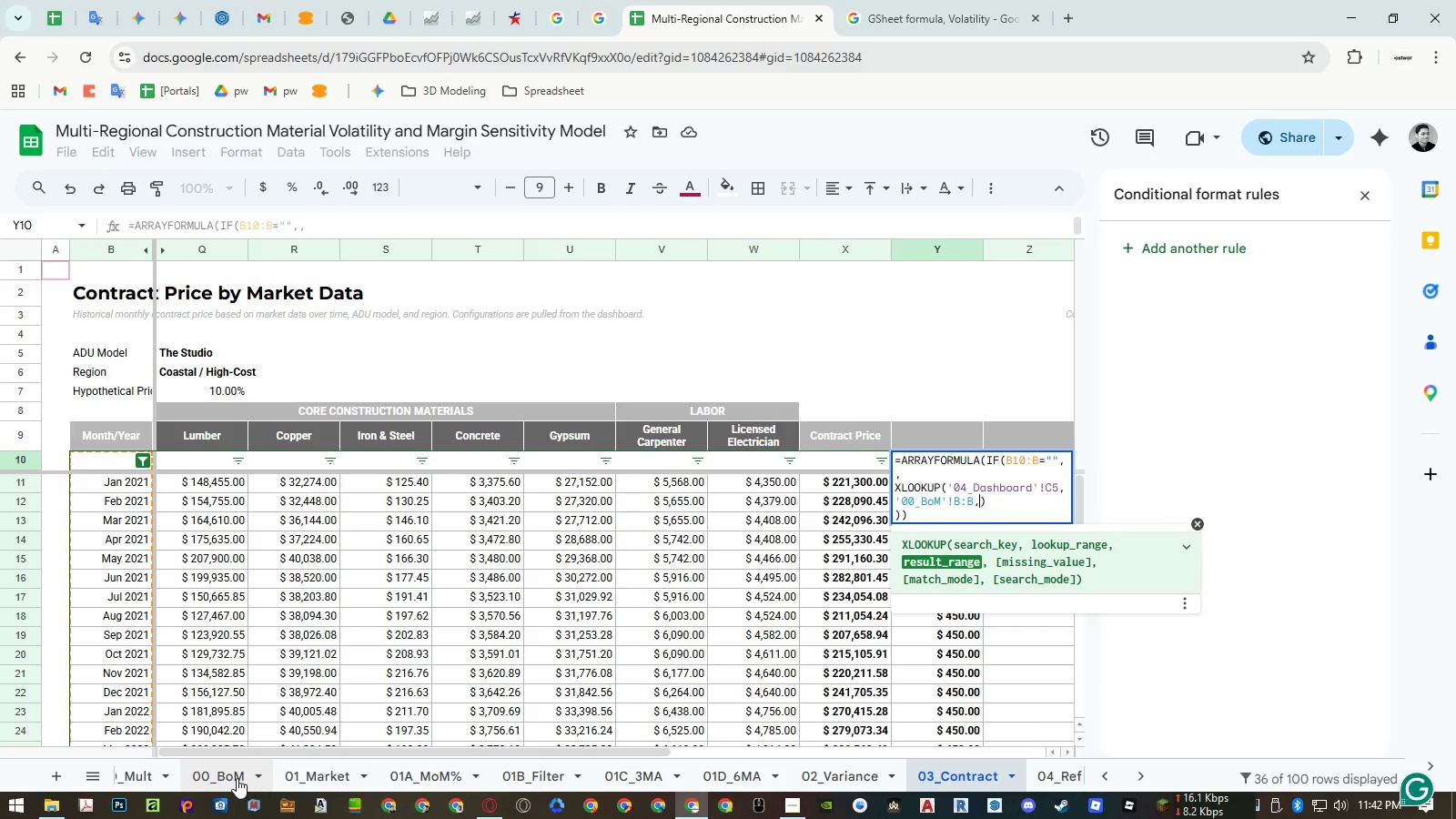 
left_click([232, 777])
 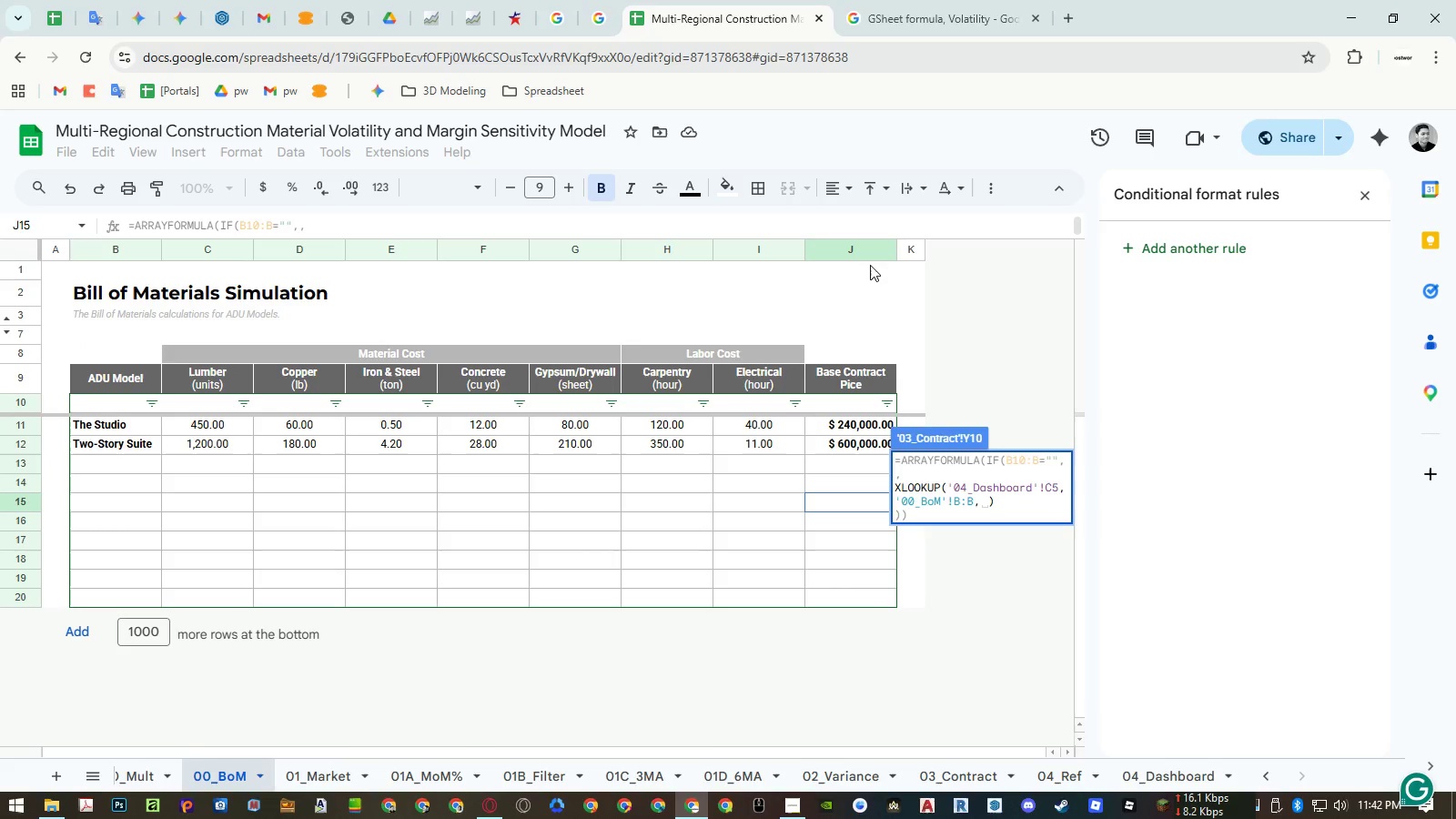 
left_click([868, 251])
 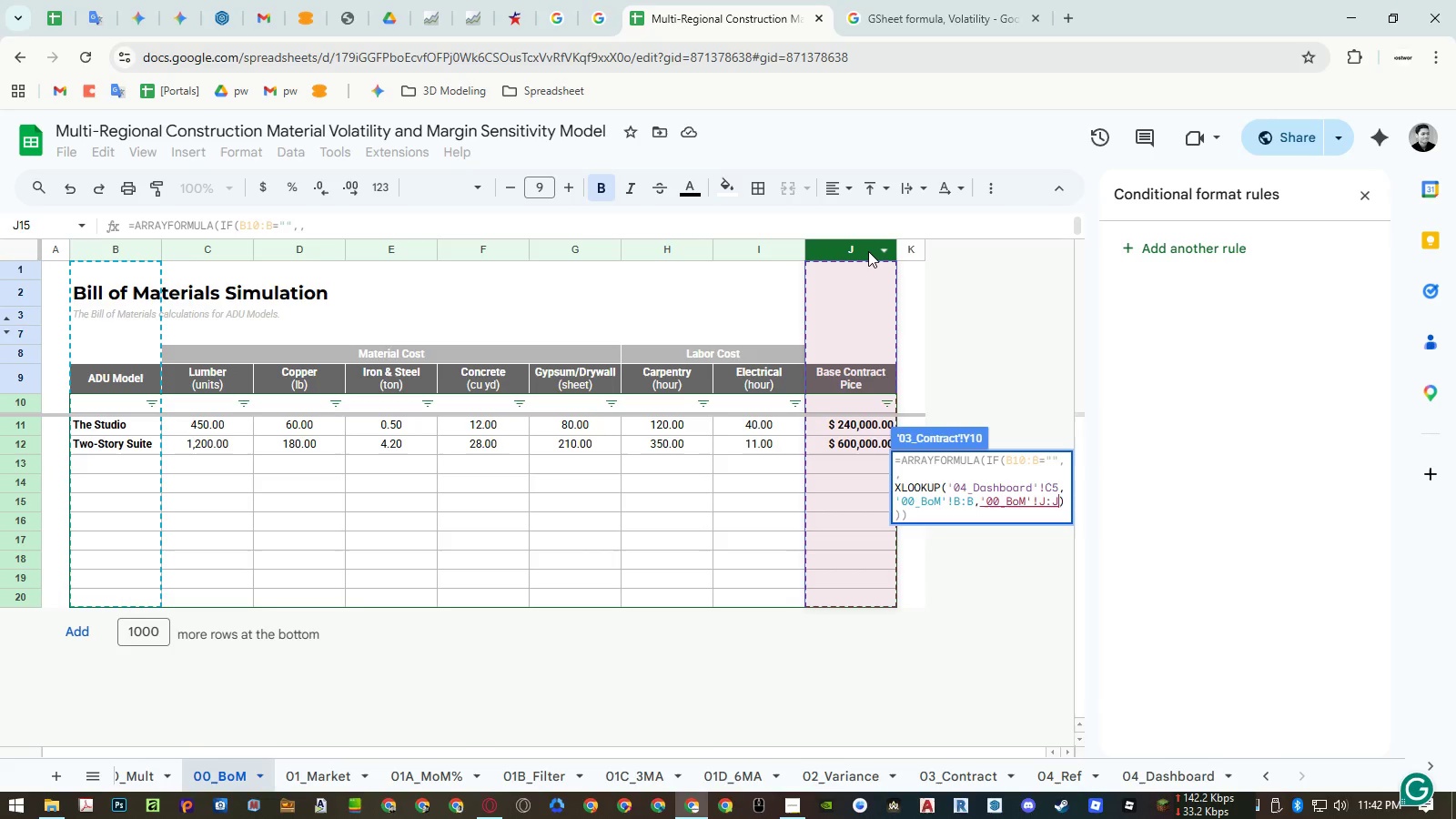 
key(Enter)
 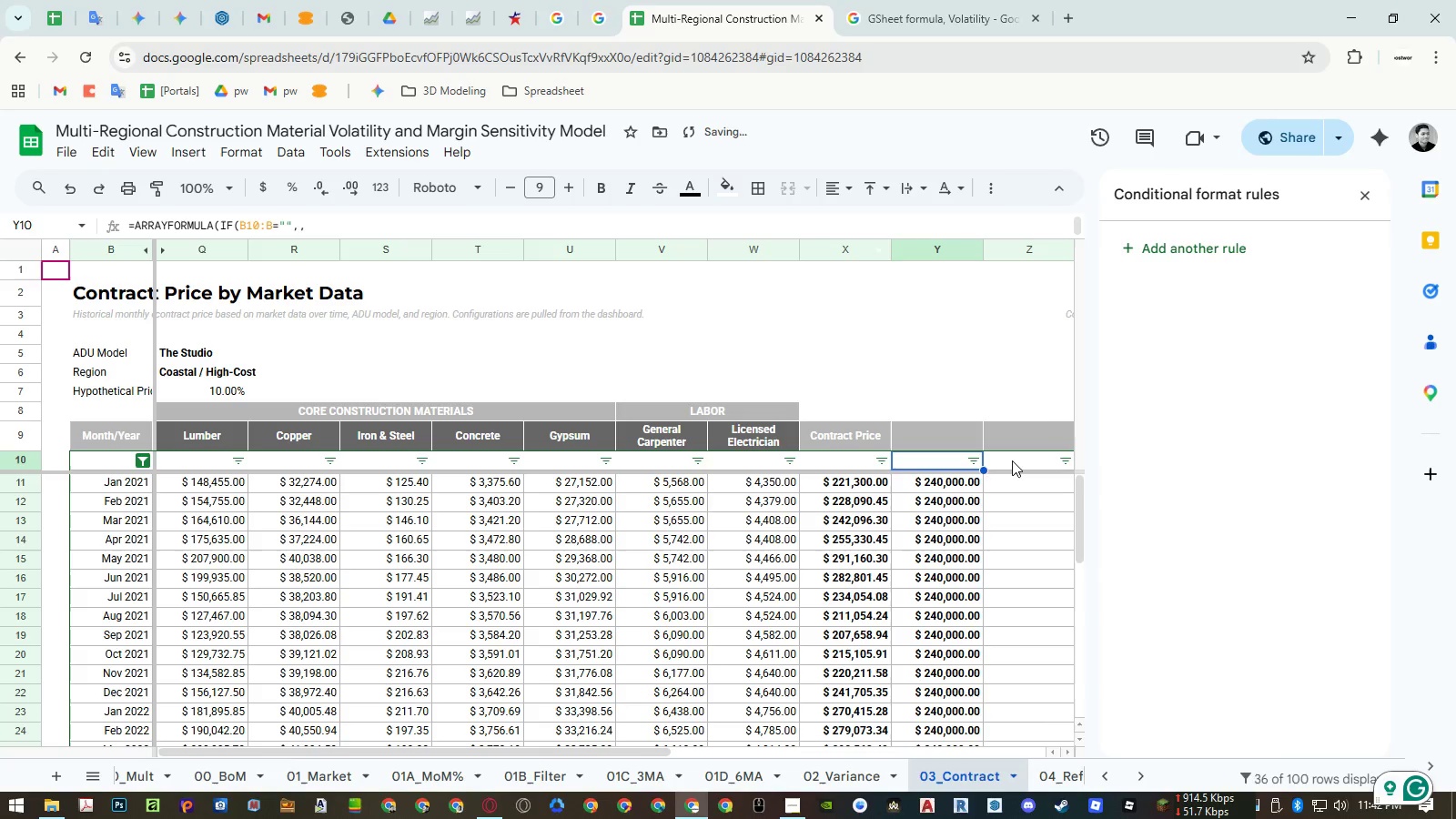 
left_click([1013, 460])
 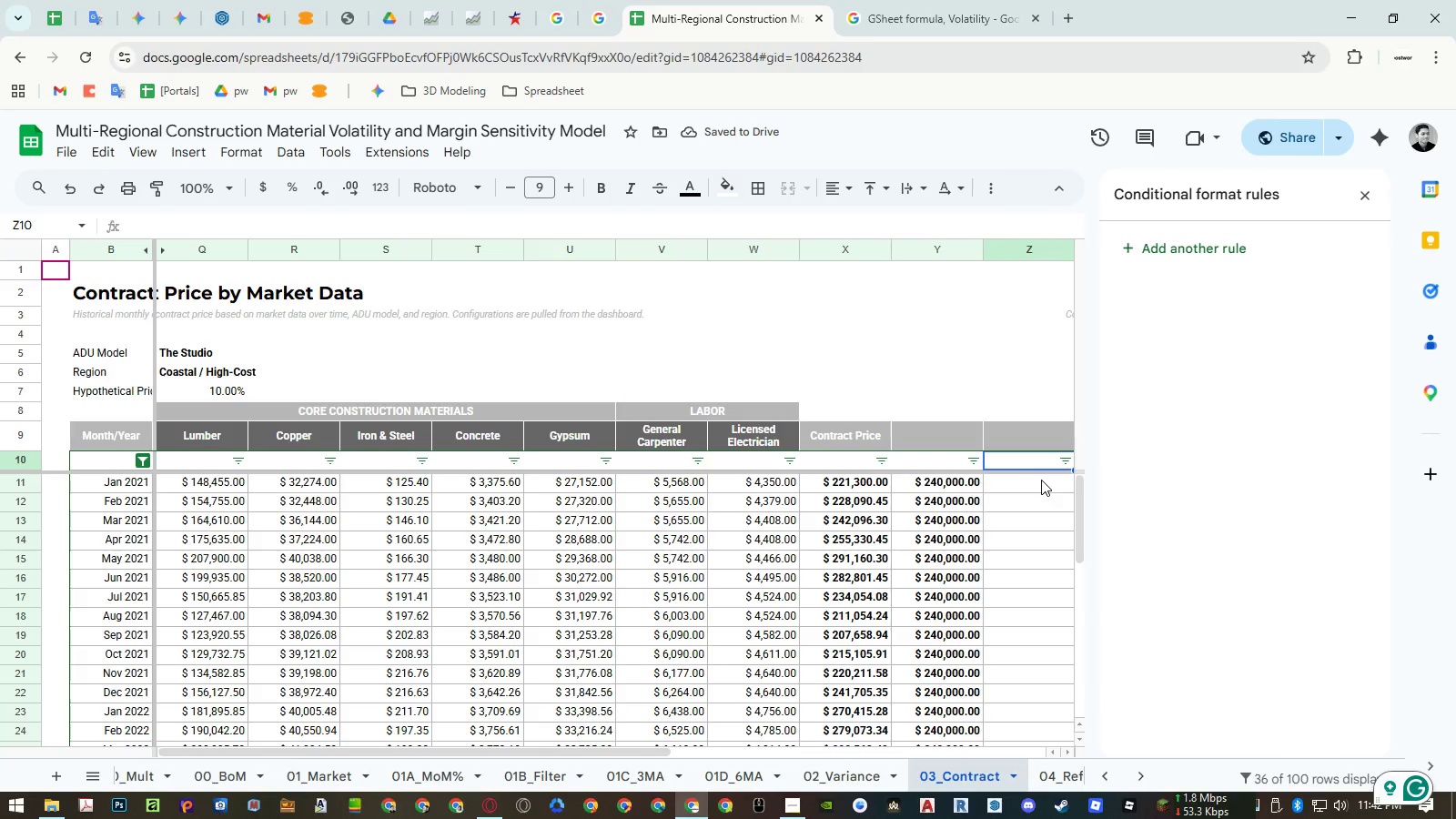 
type(=arr)
 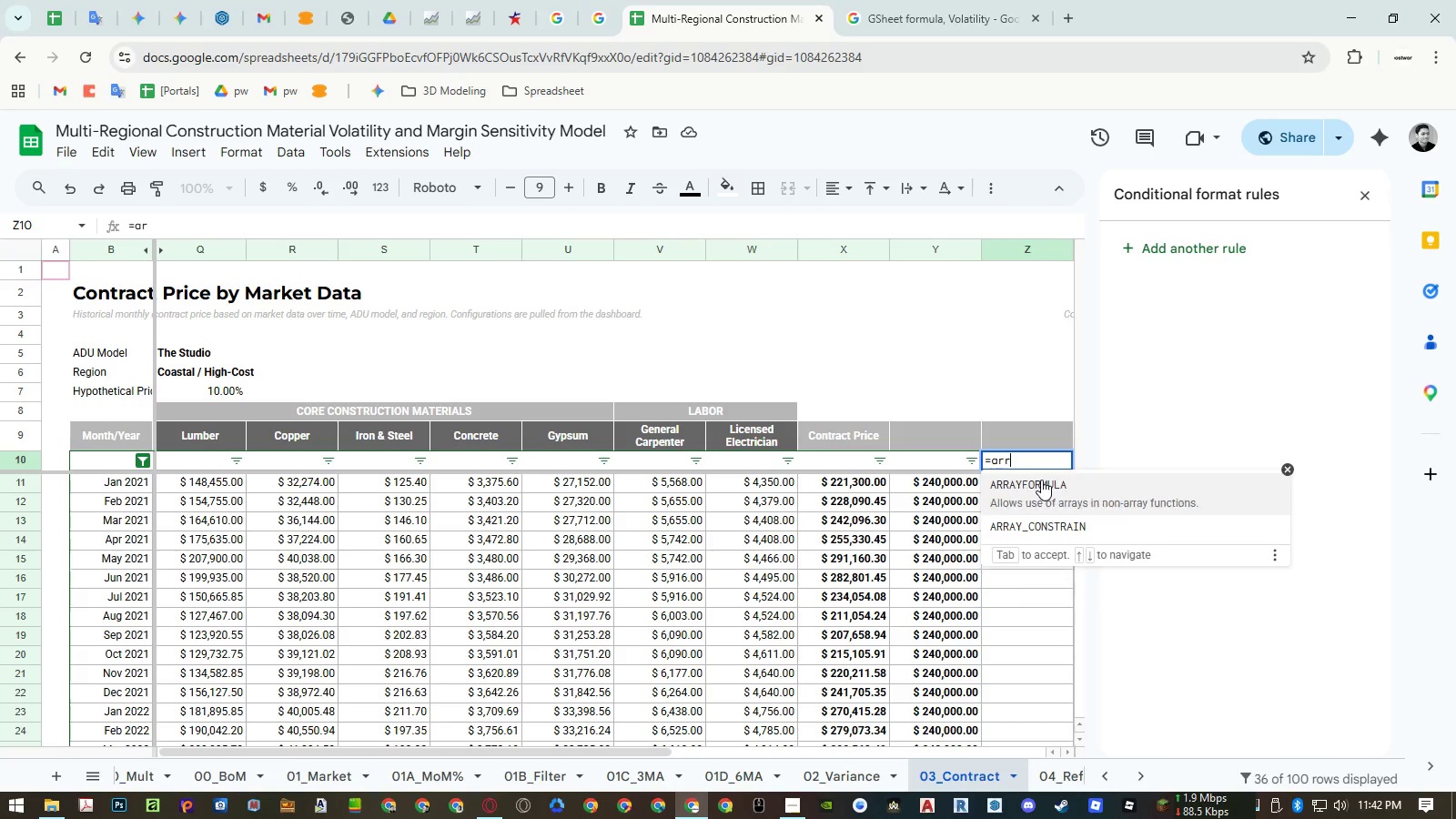 
key(Enter)
 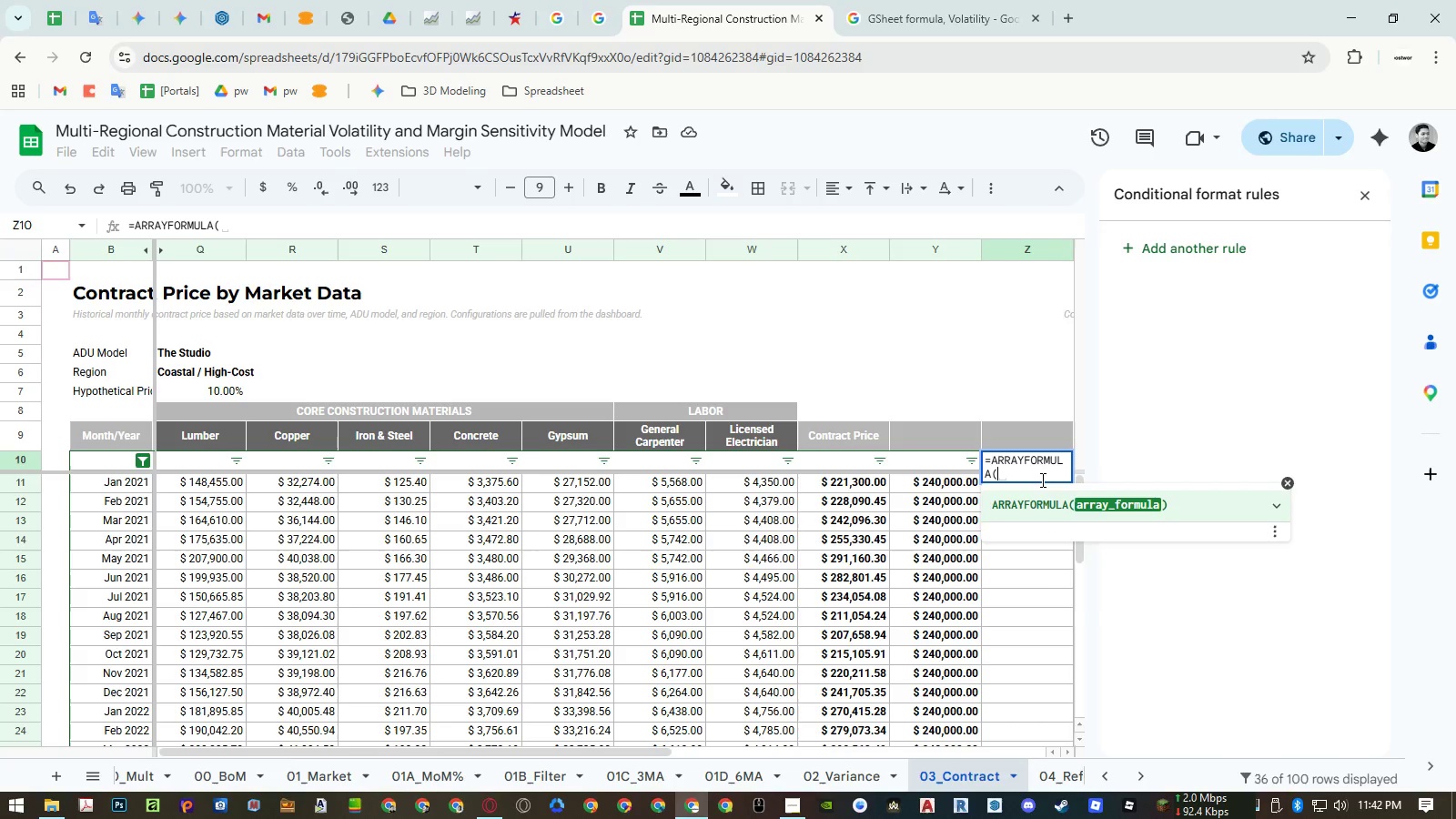 
type(if)
 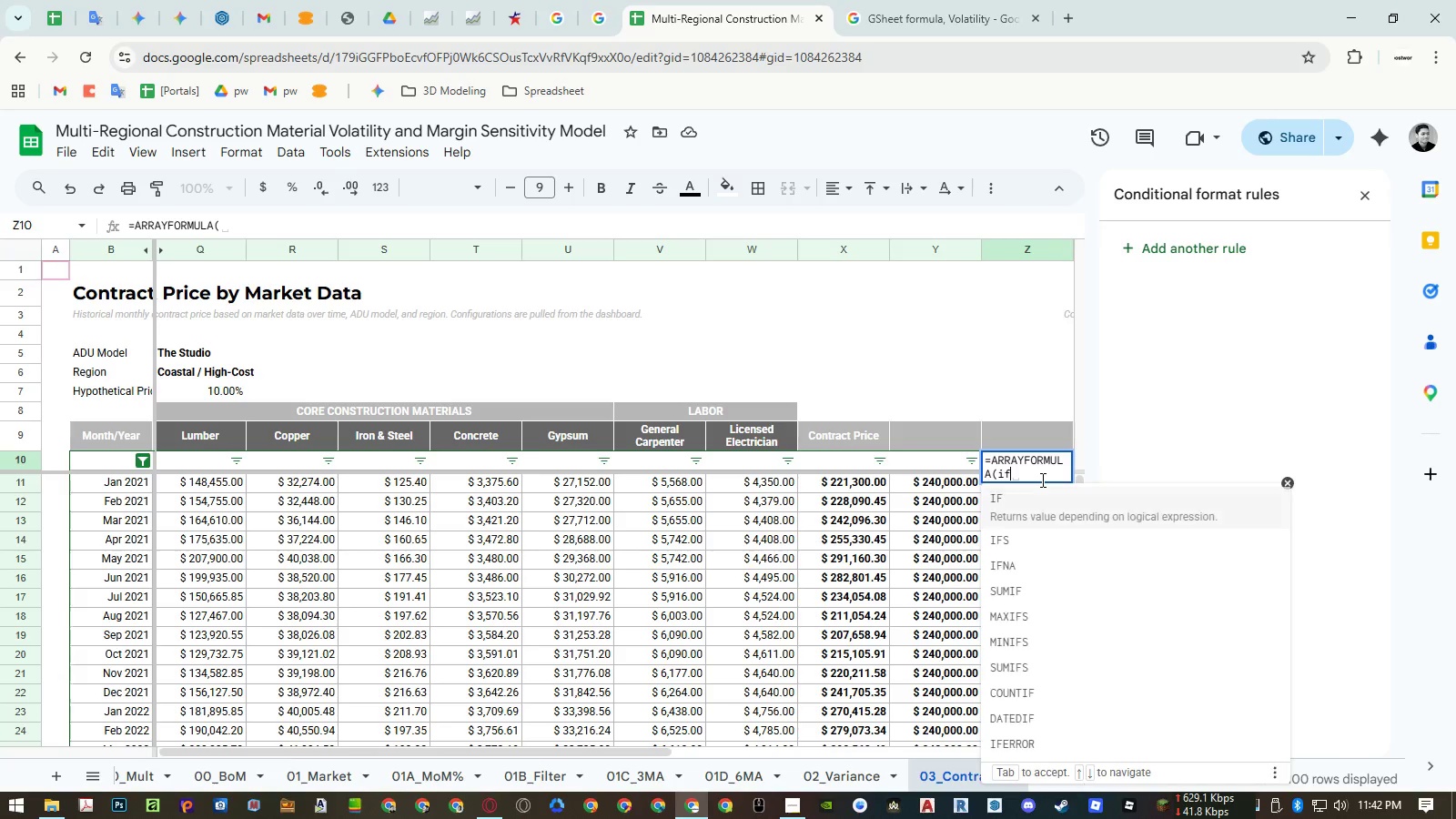 
key(Enter)
 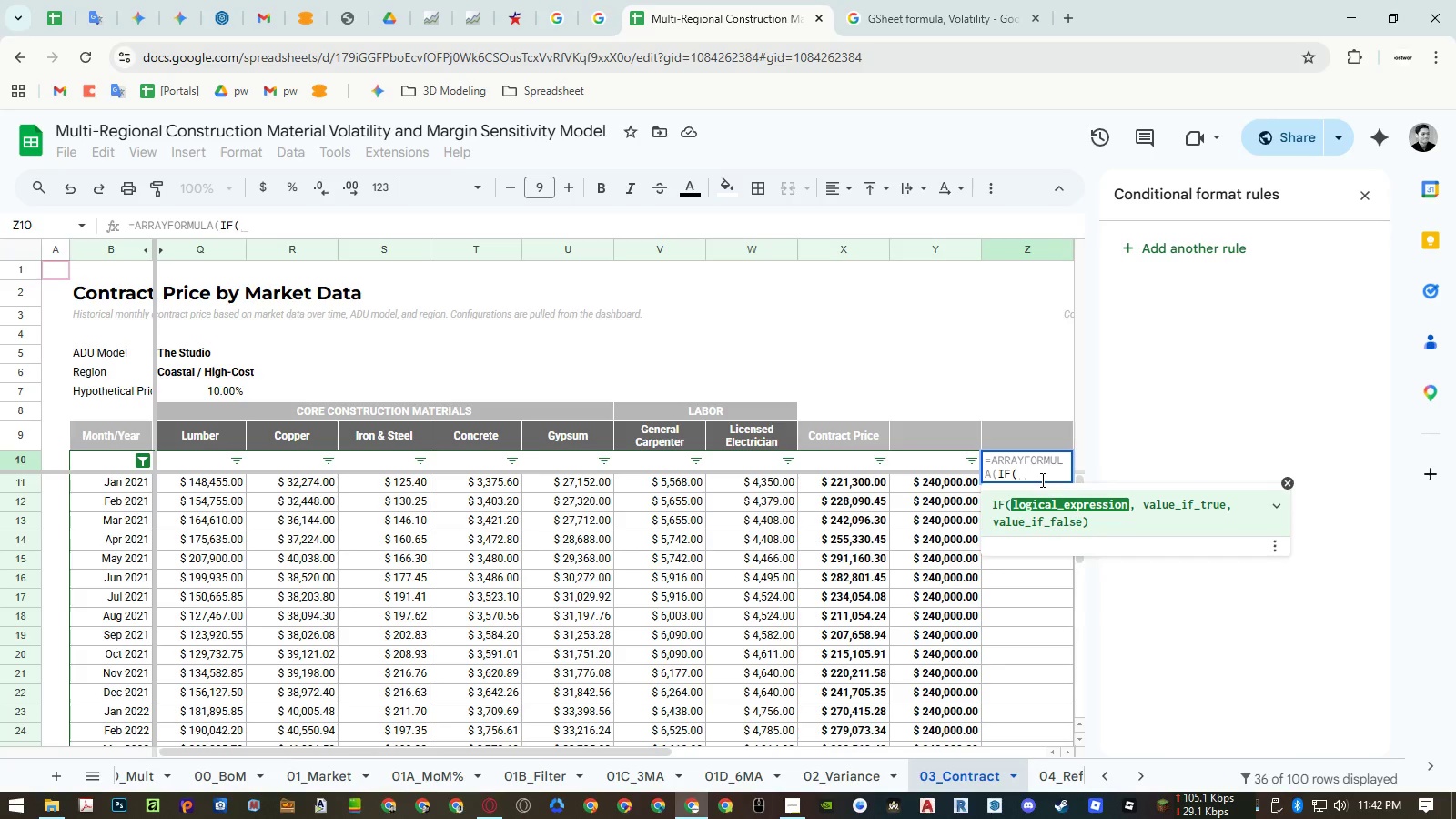 
key(ArrowLeft)
 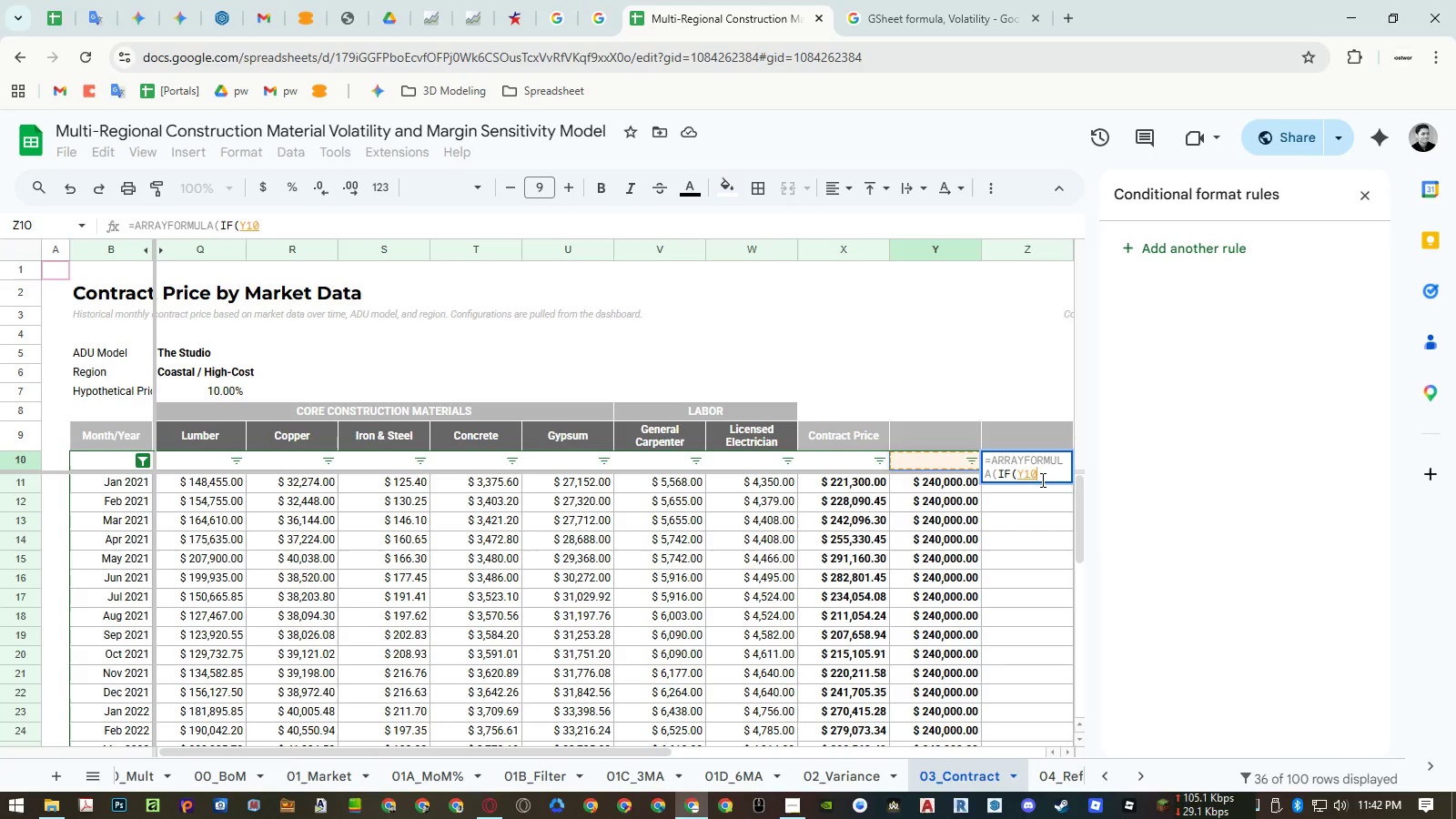 
key(Shift+ArrowDown)
 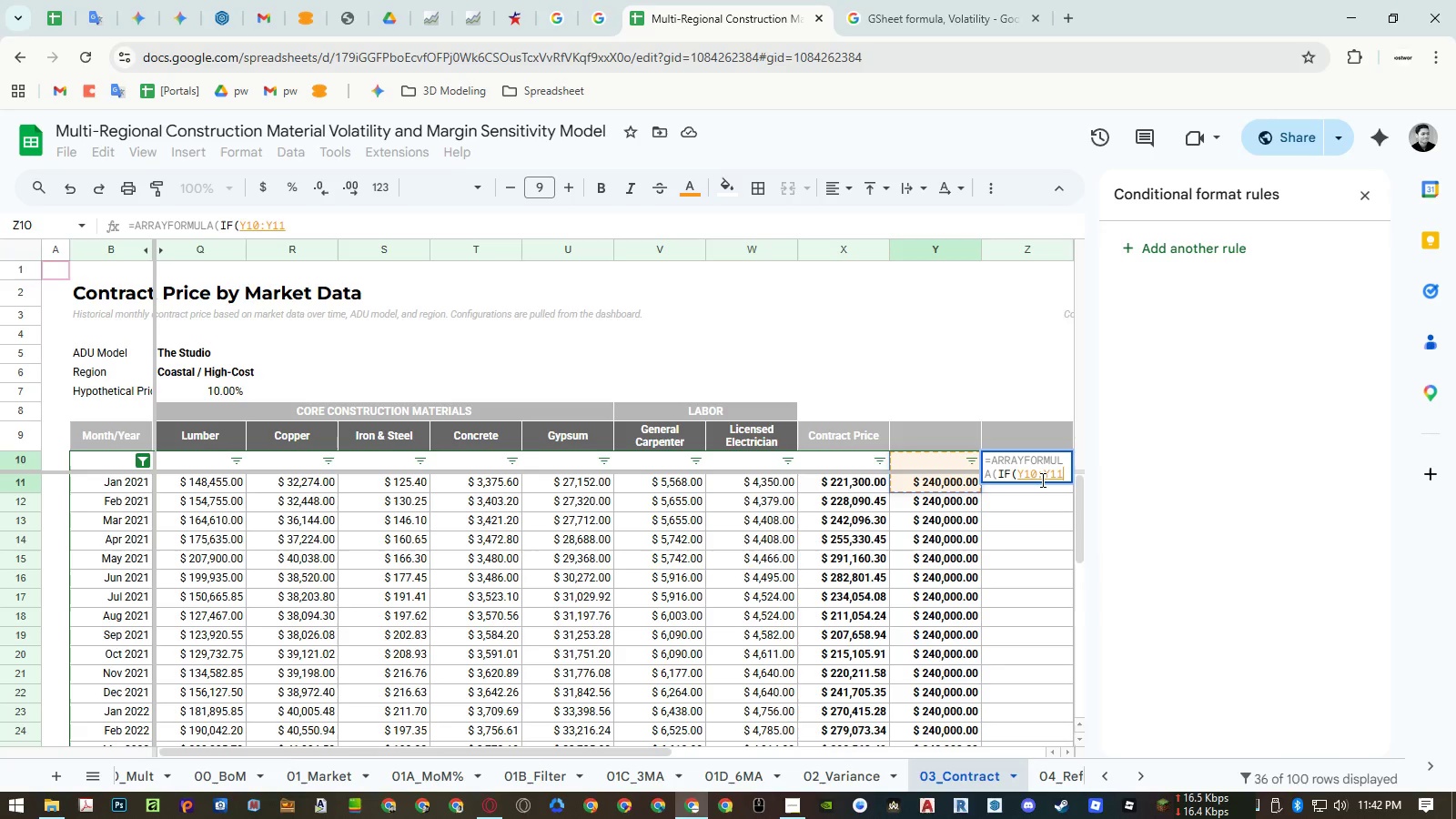 
key(Backspace)
 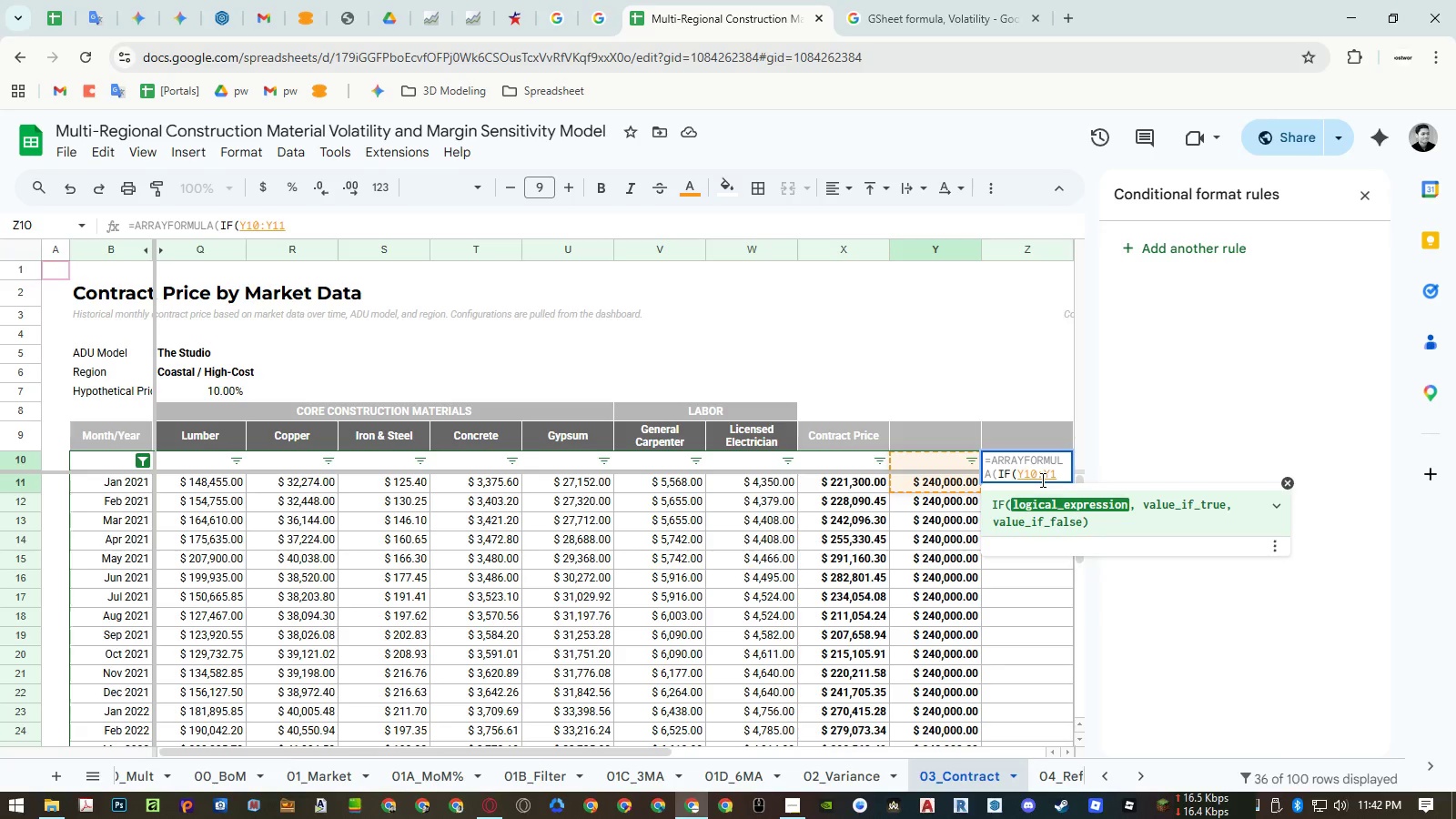 
key(Backspace)
 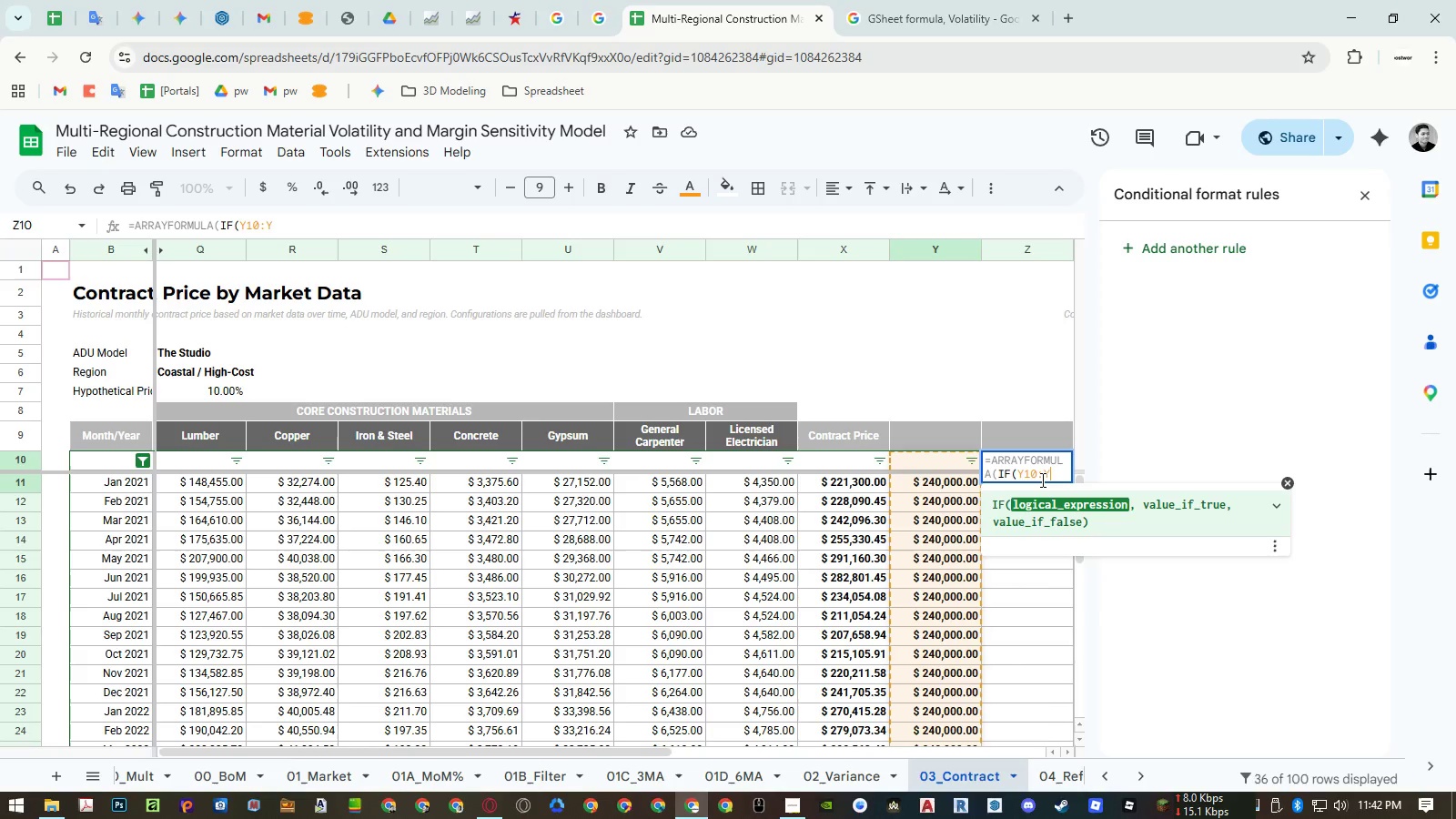 
key(Equal)
 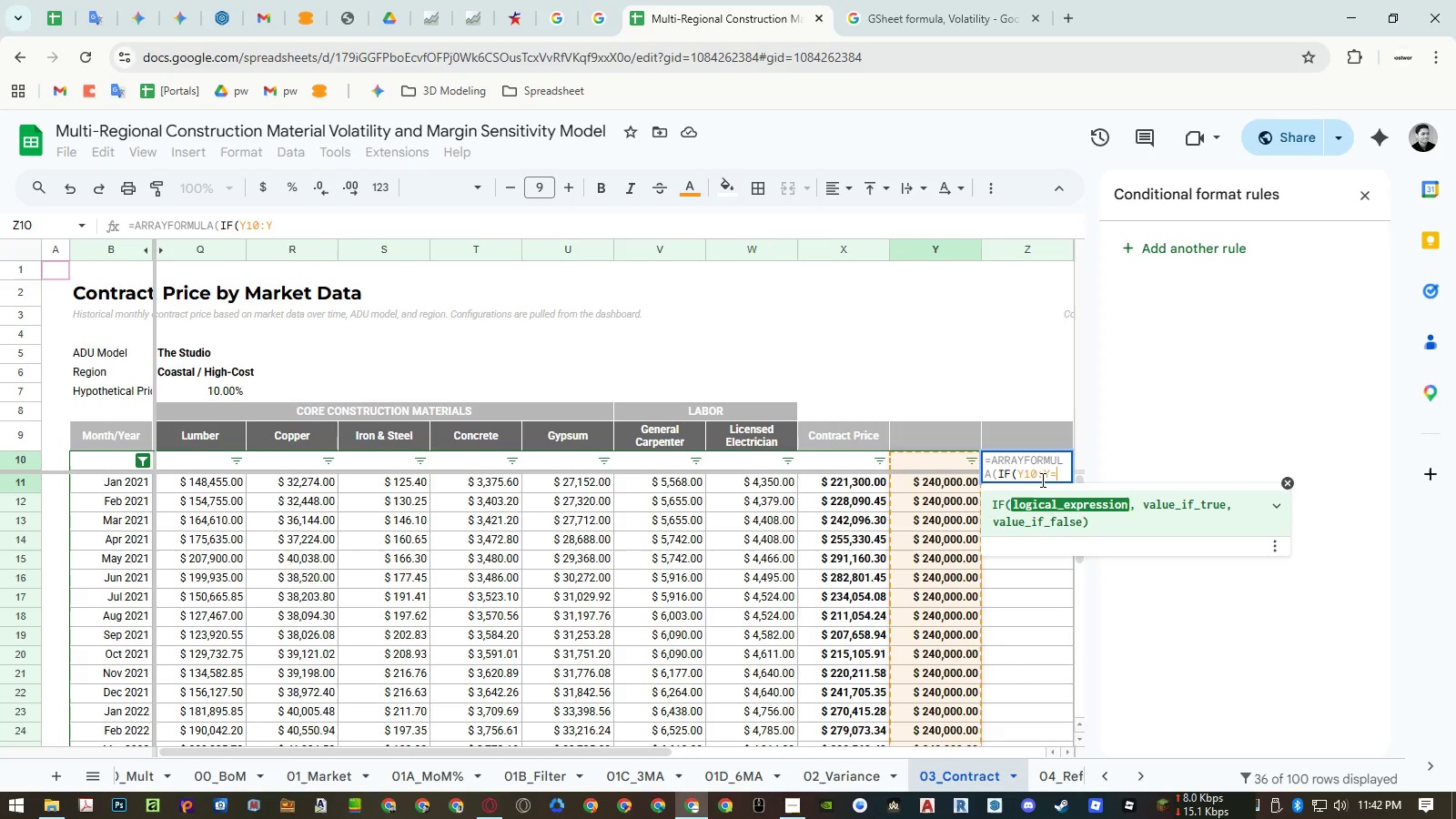 
key(Shift+Quote)
 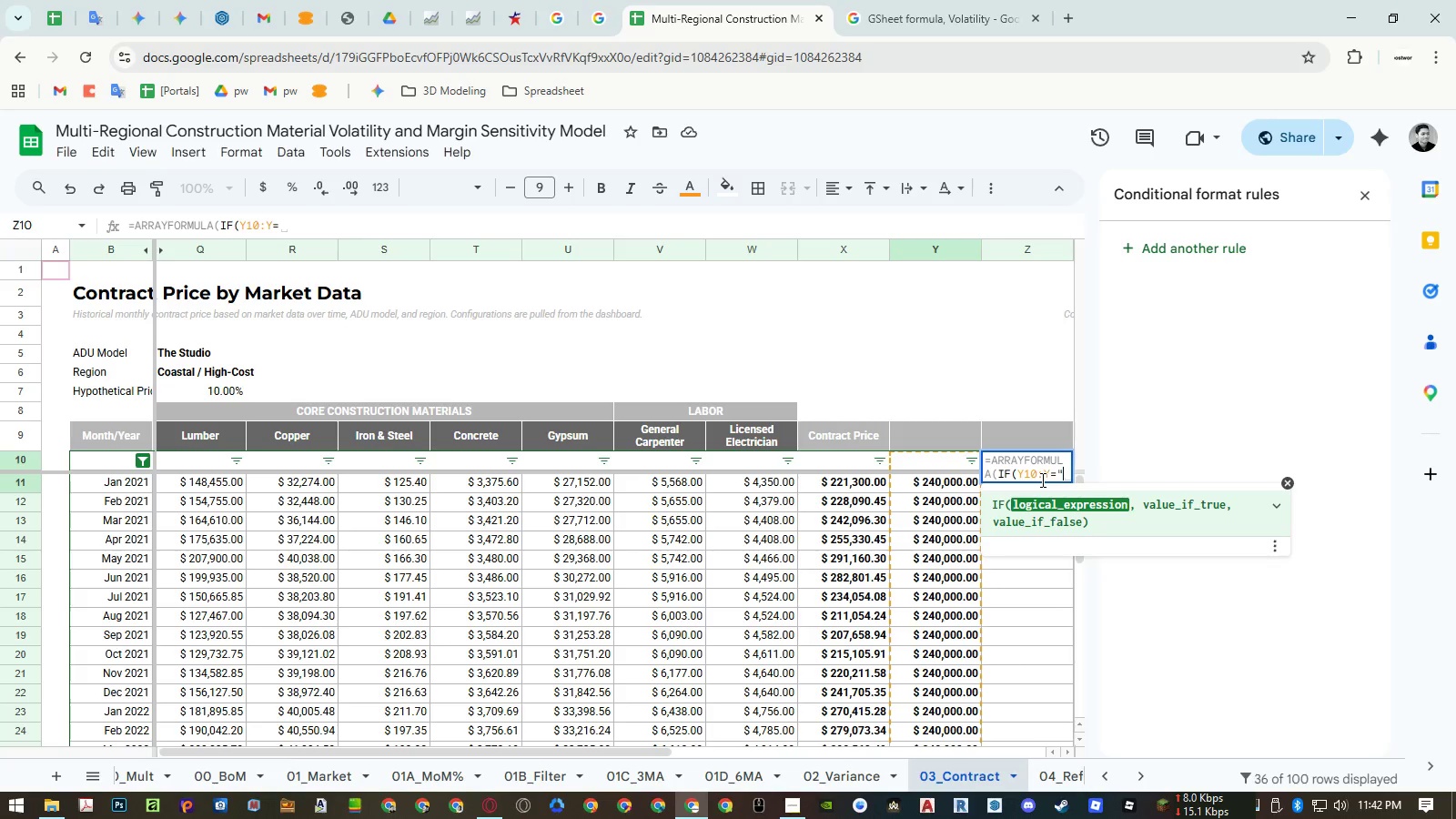 
key(Shift+Quote)
 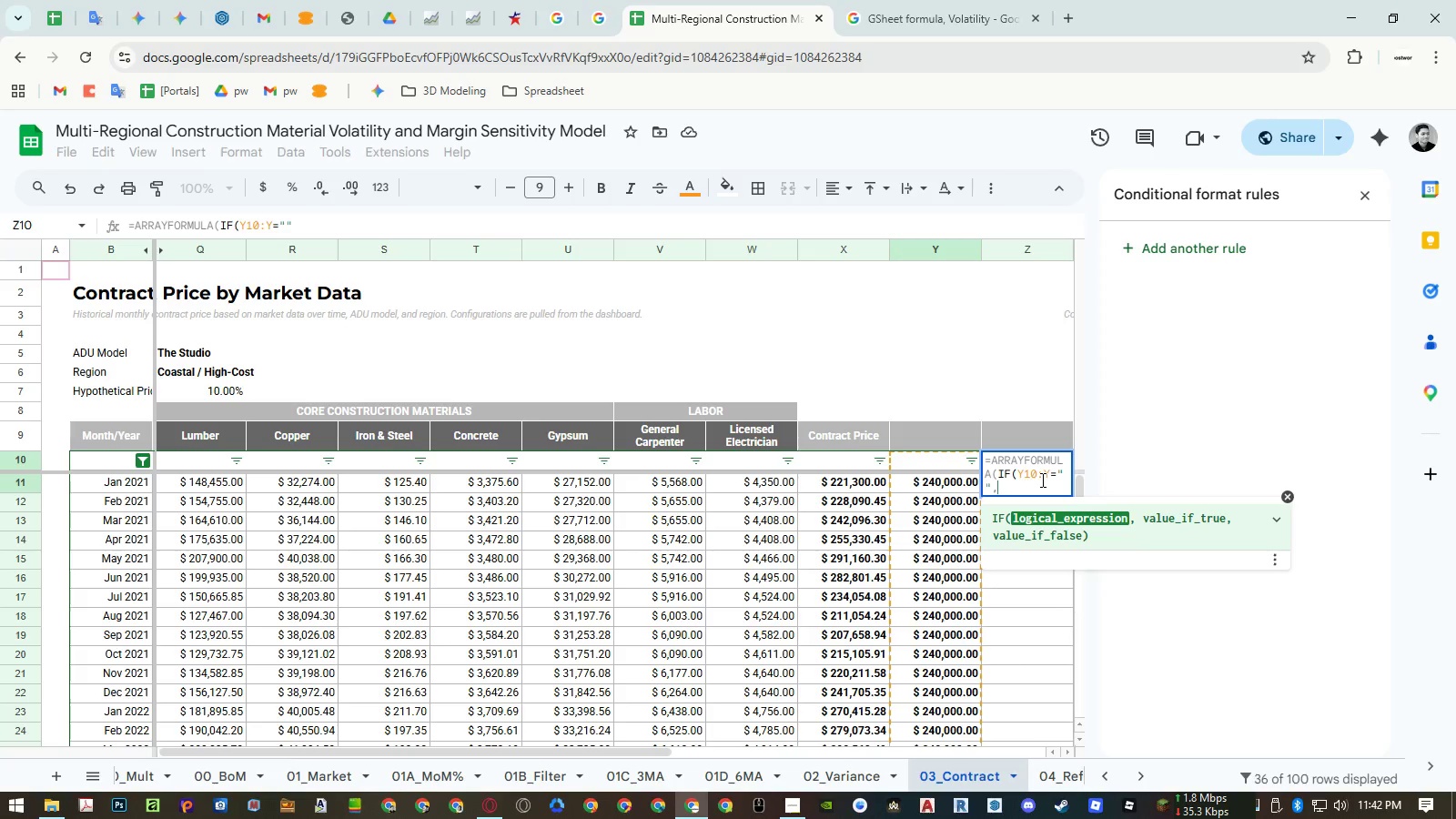 
key(Comma)
 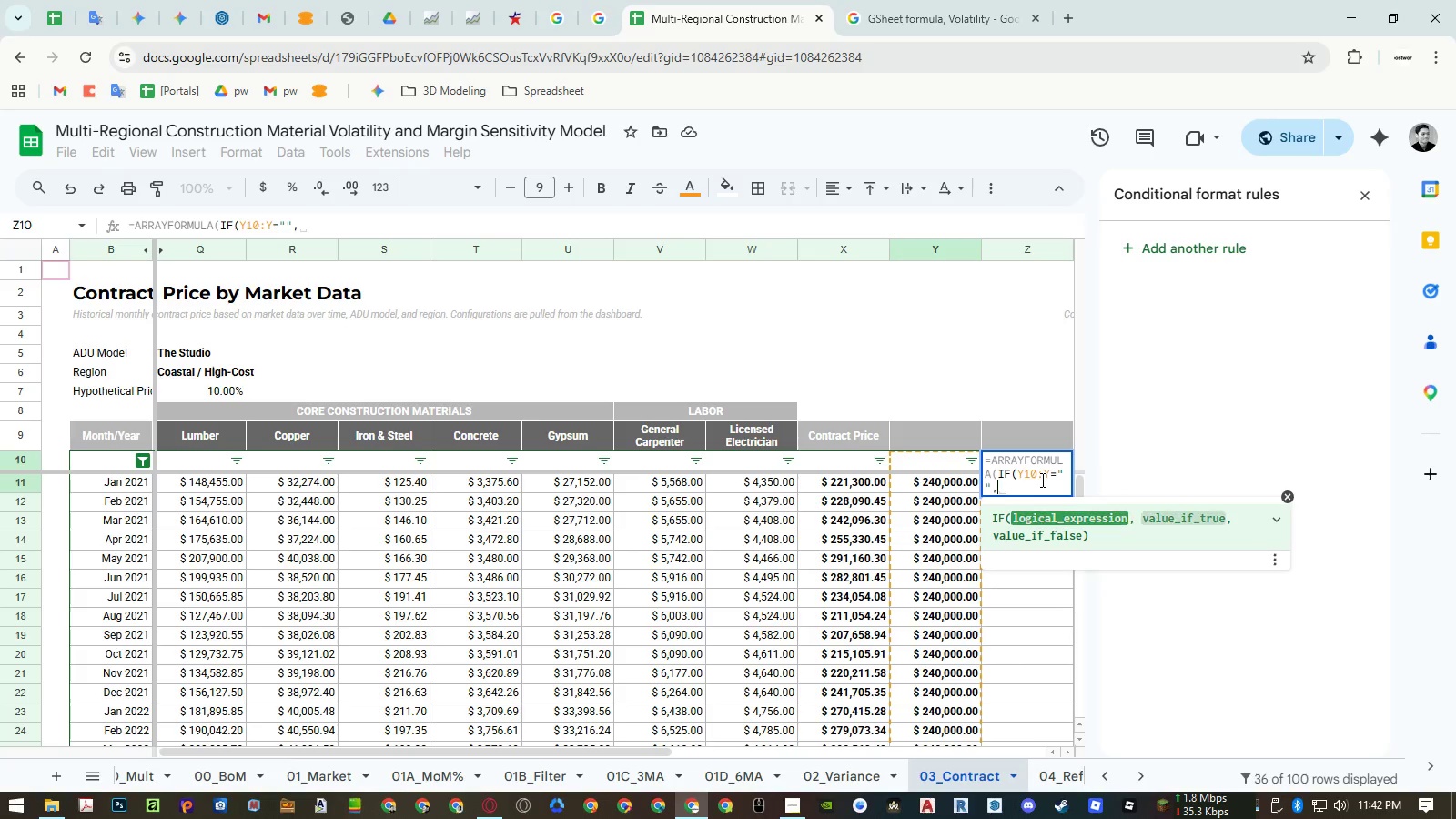 
key(Comma)
 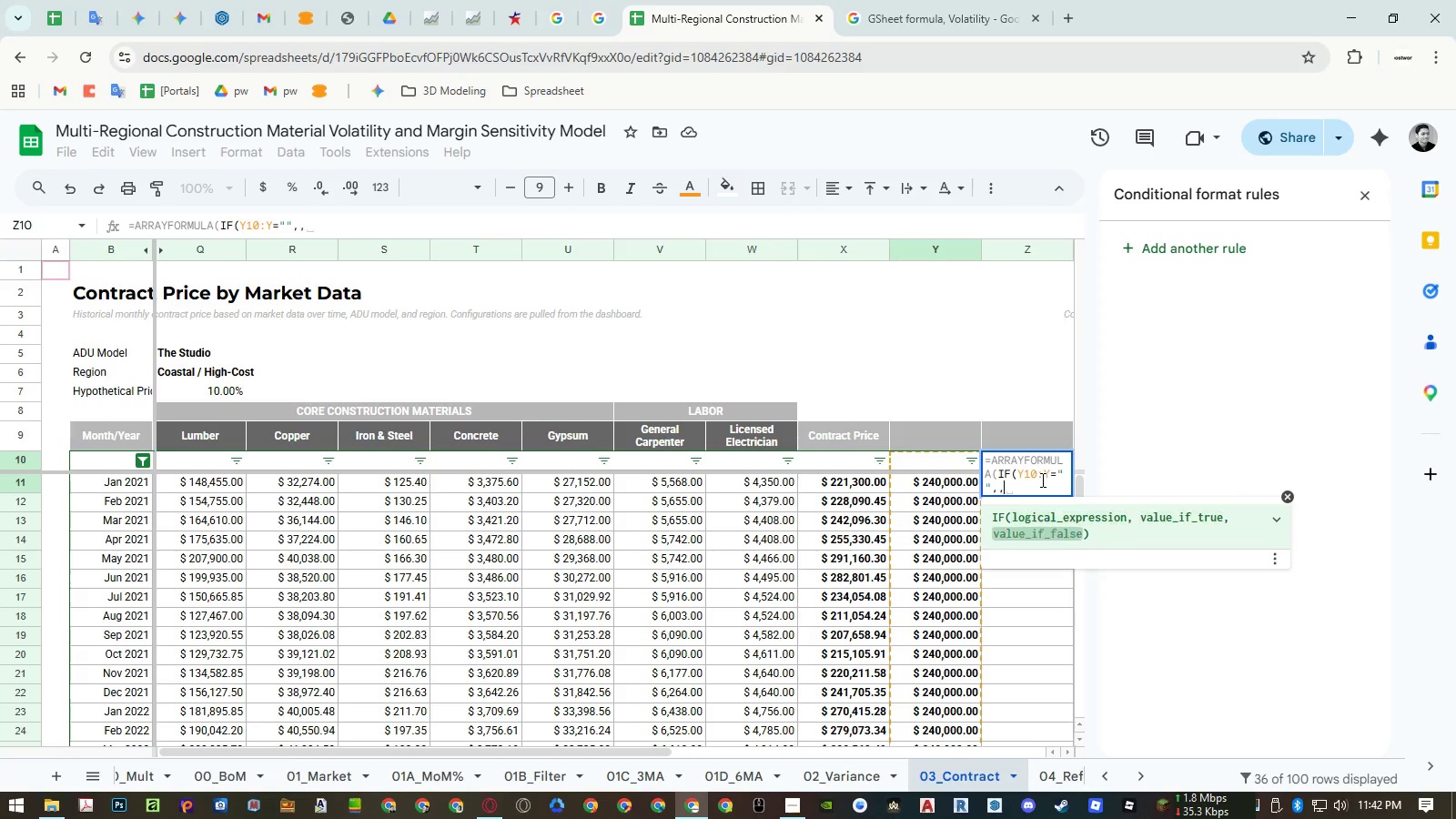 
key(Enter)
 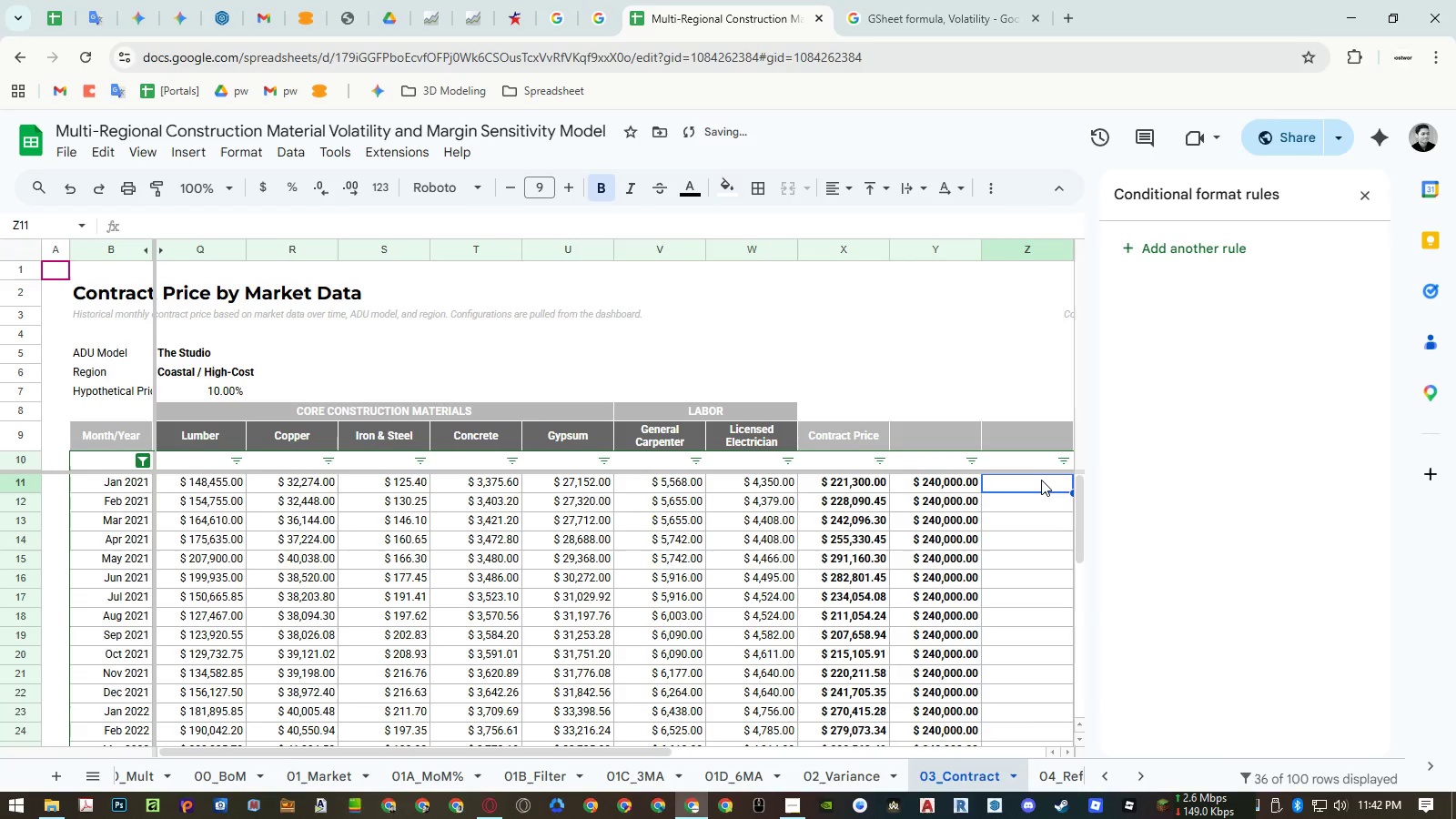 
key(ArrowUp)
 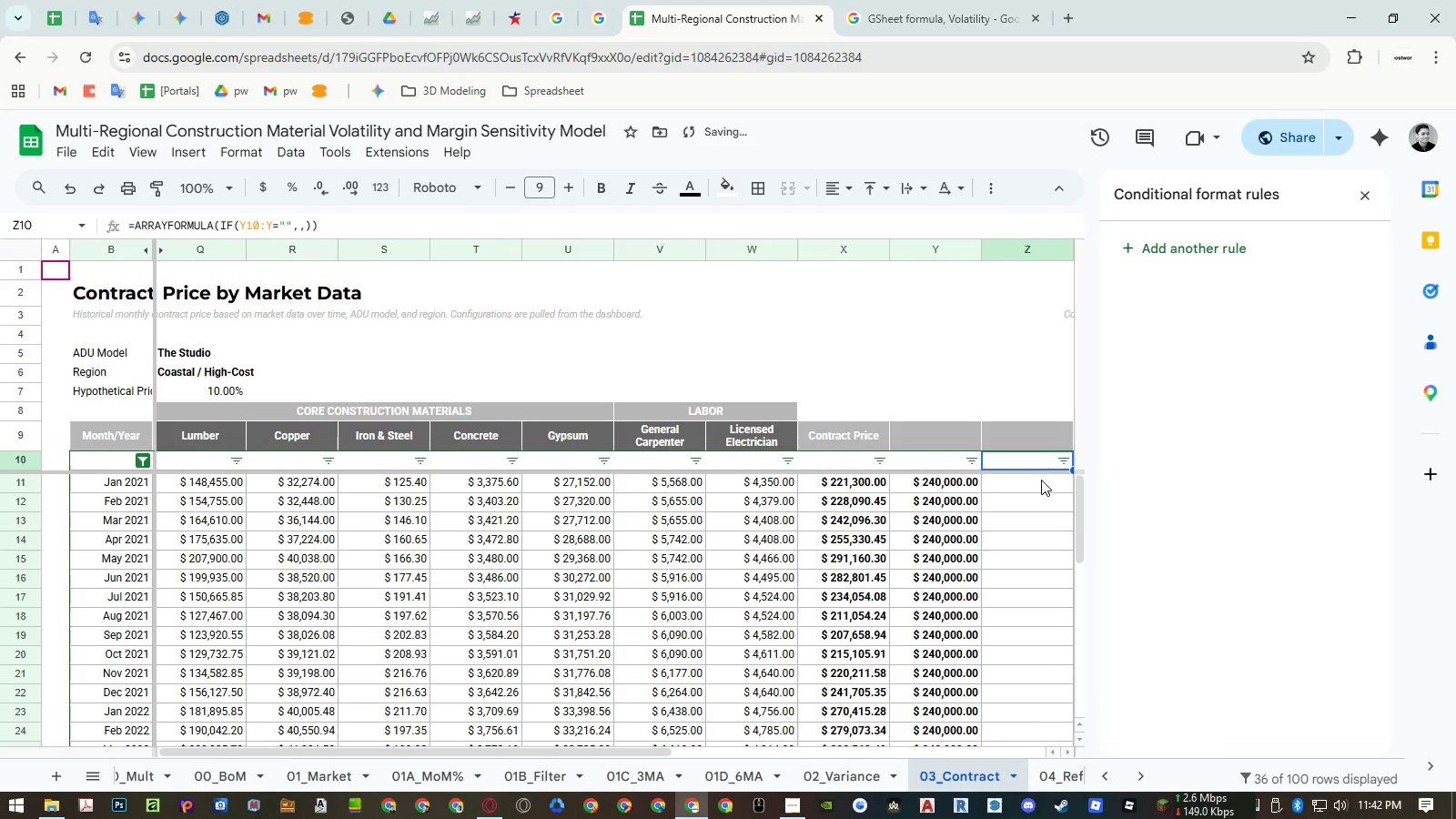 
key(Enter)
 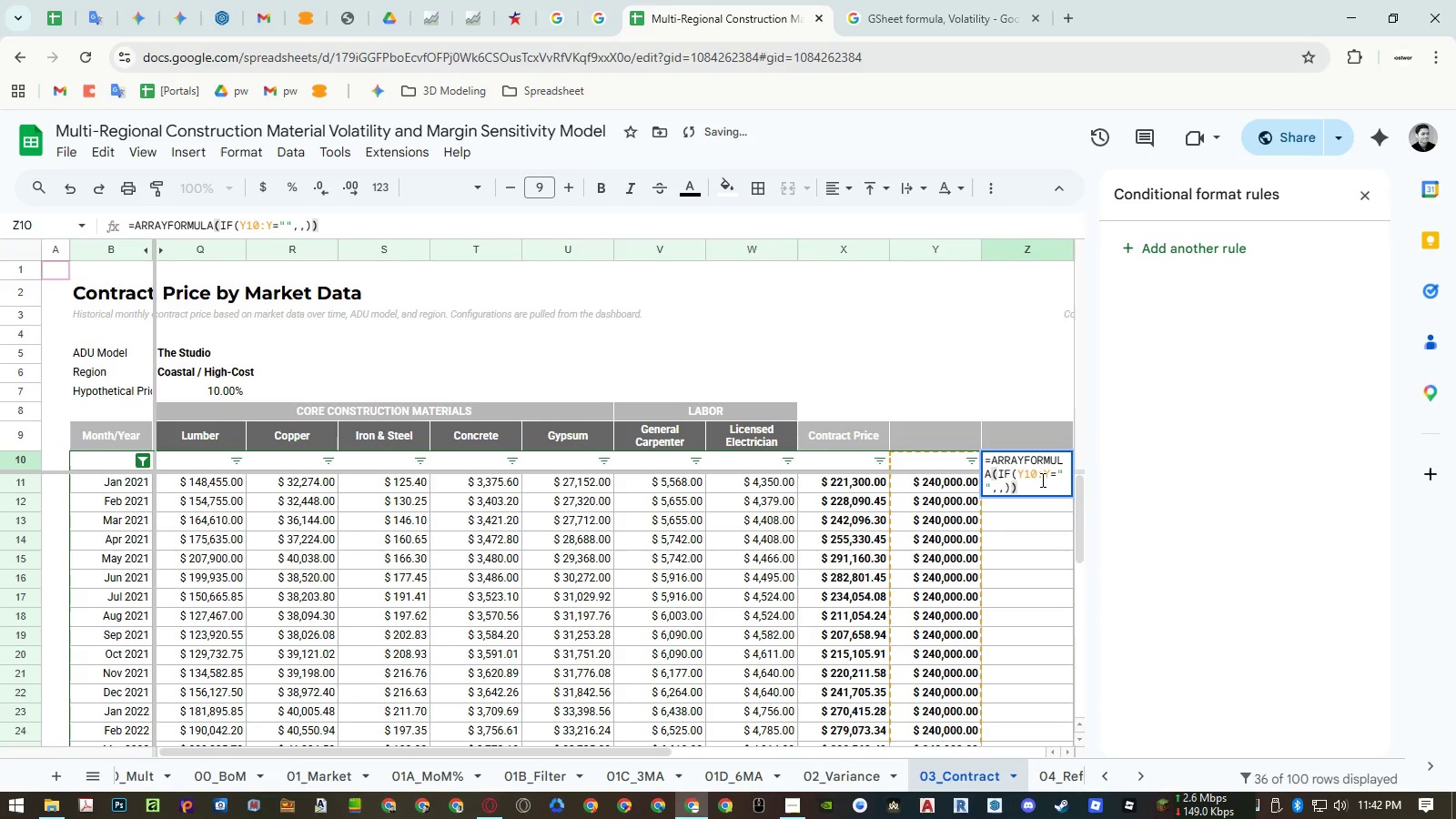 
key(Backspace)
 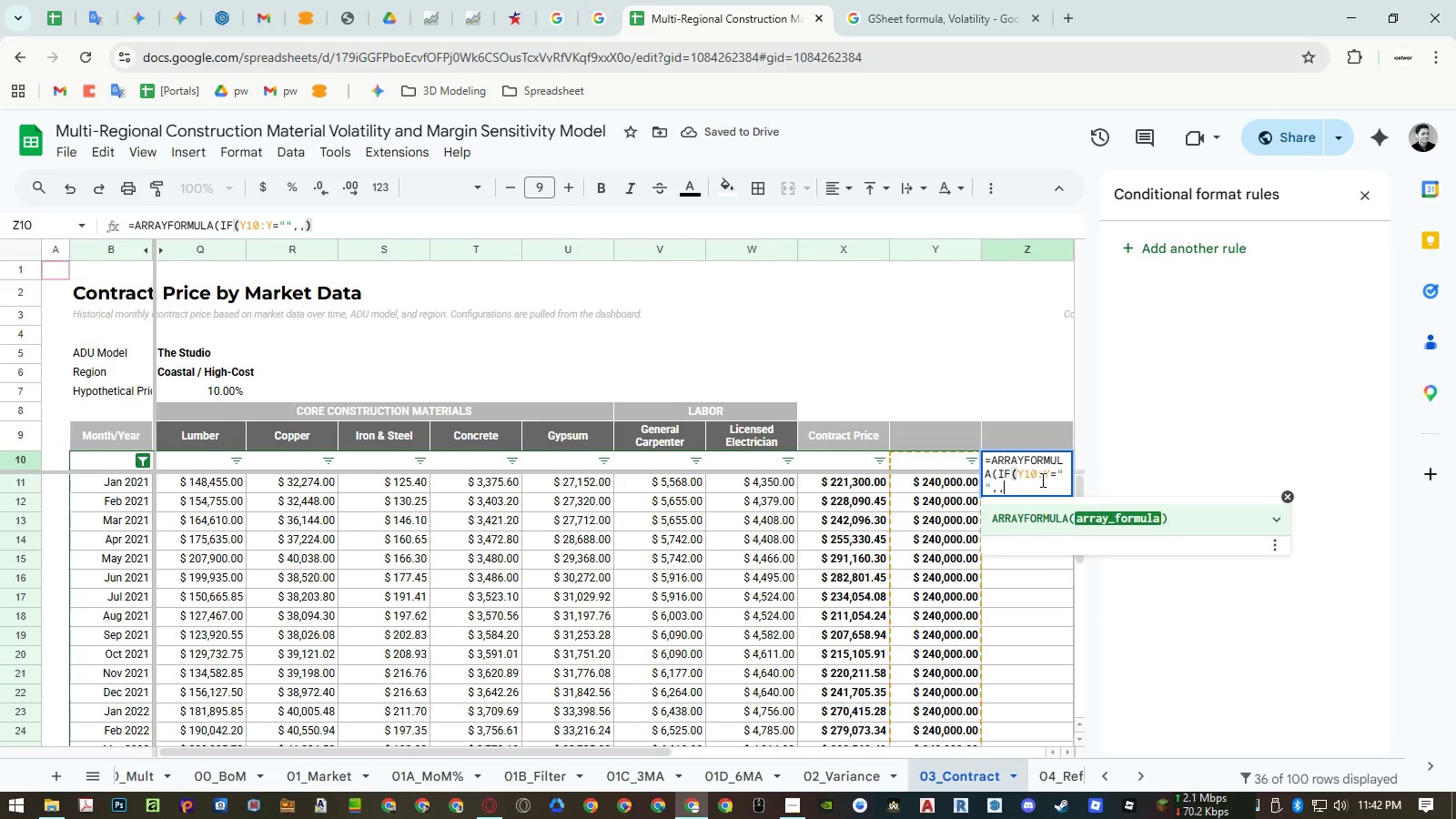 
key(Backspace)
 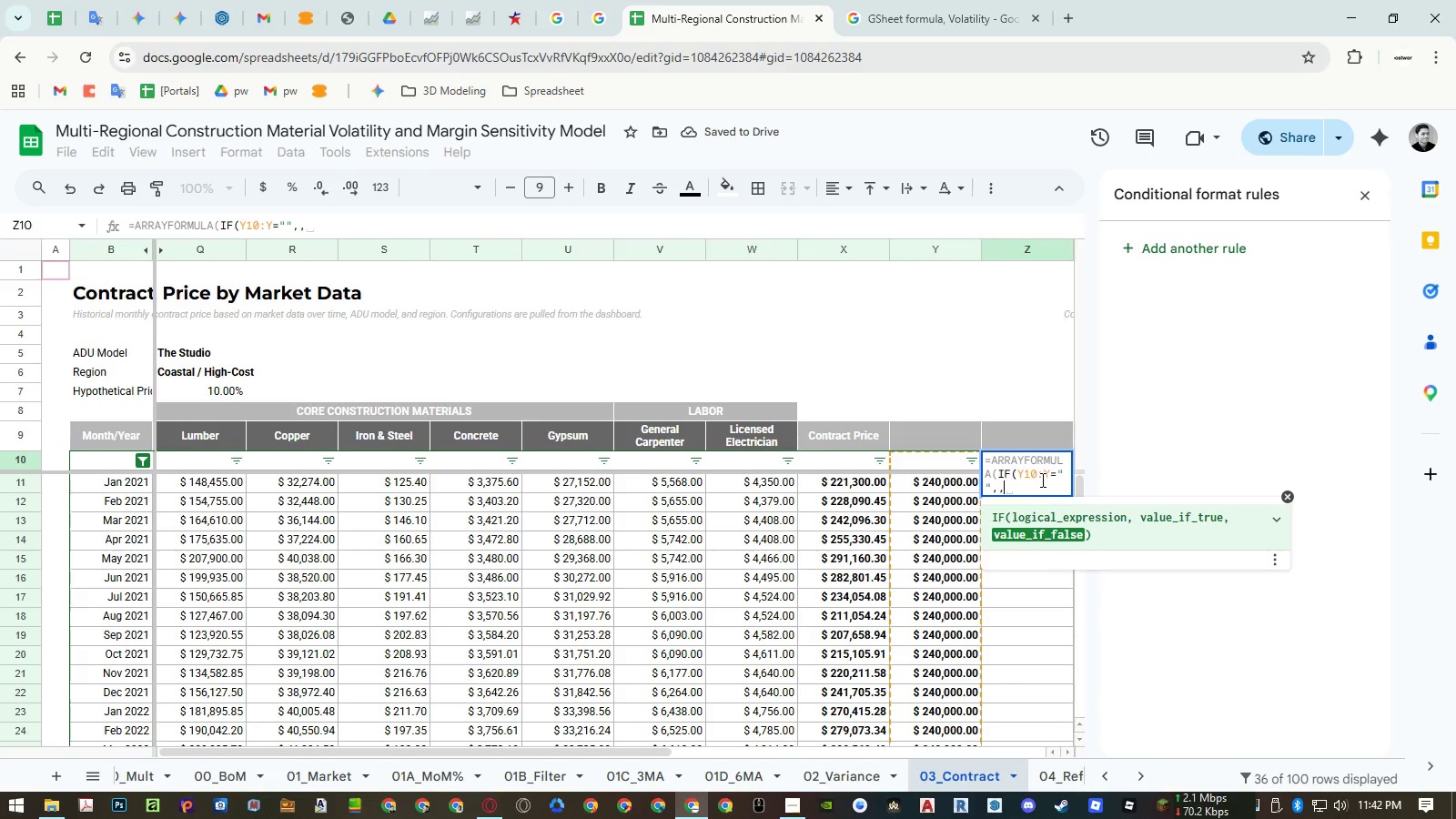 
key(Control+Enter)
 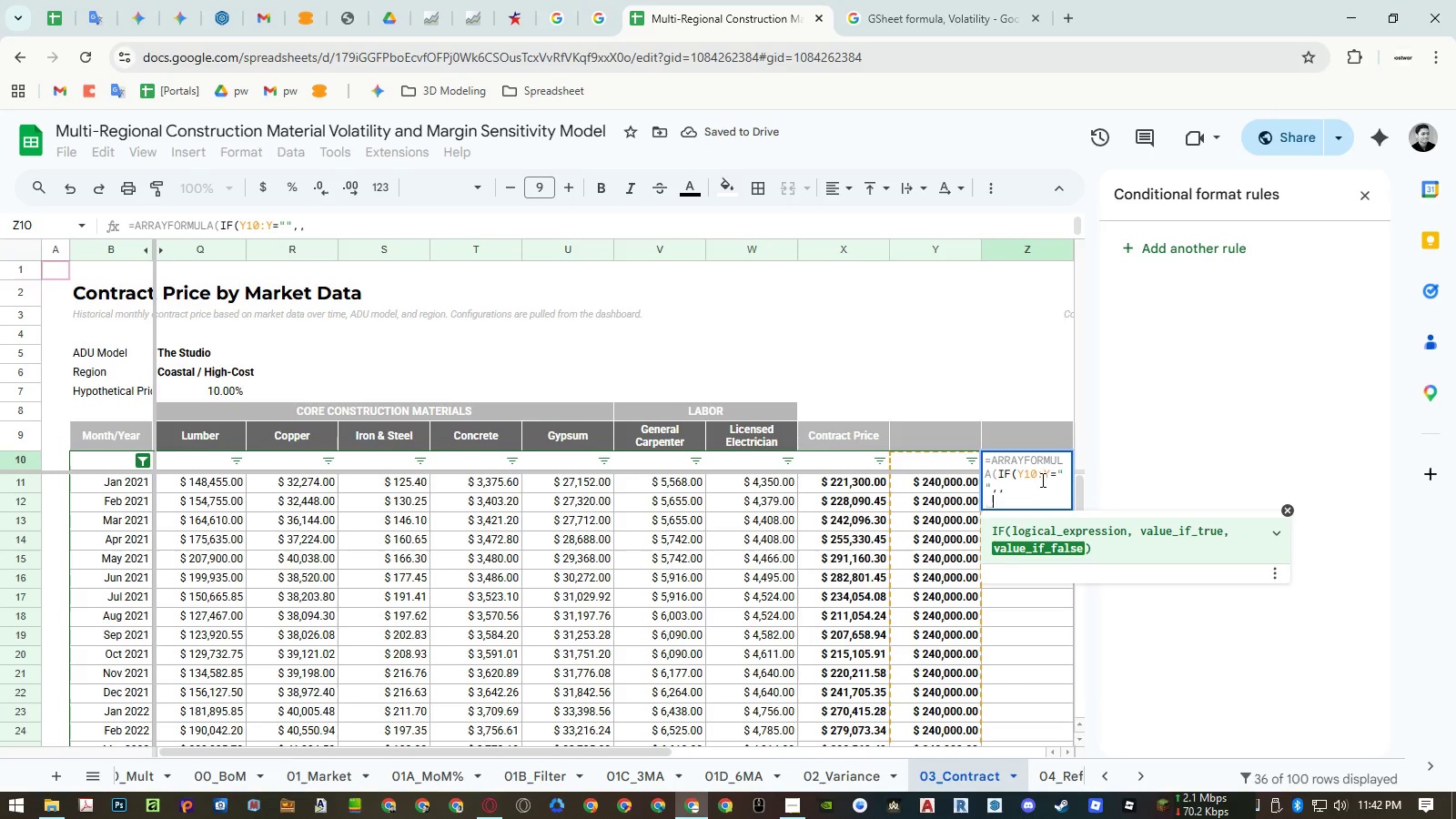 
hold_key(key=ShiftLeft, duration=1.17)
 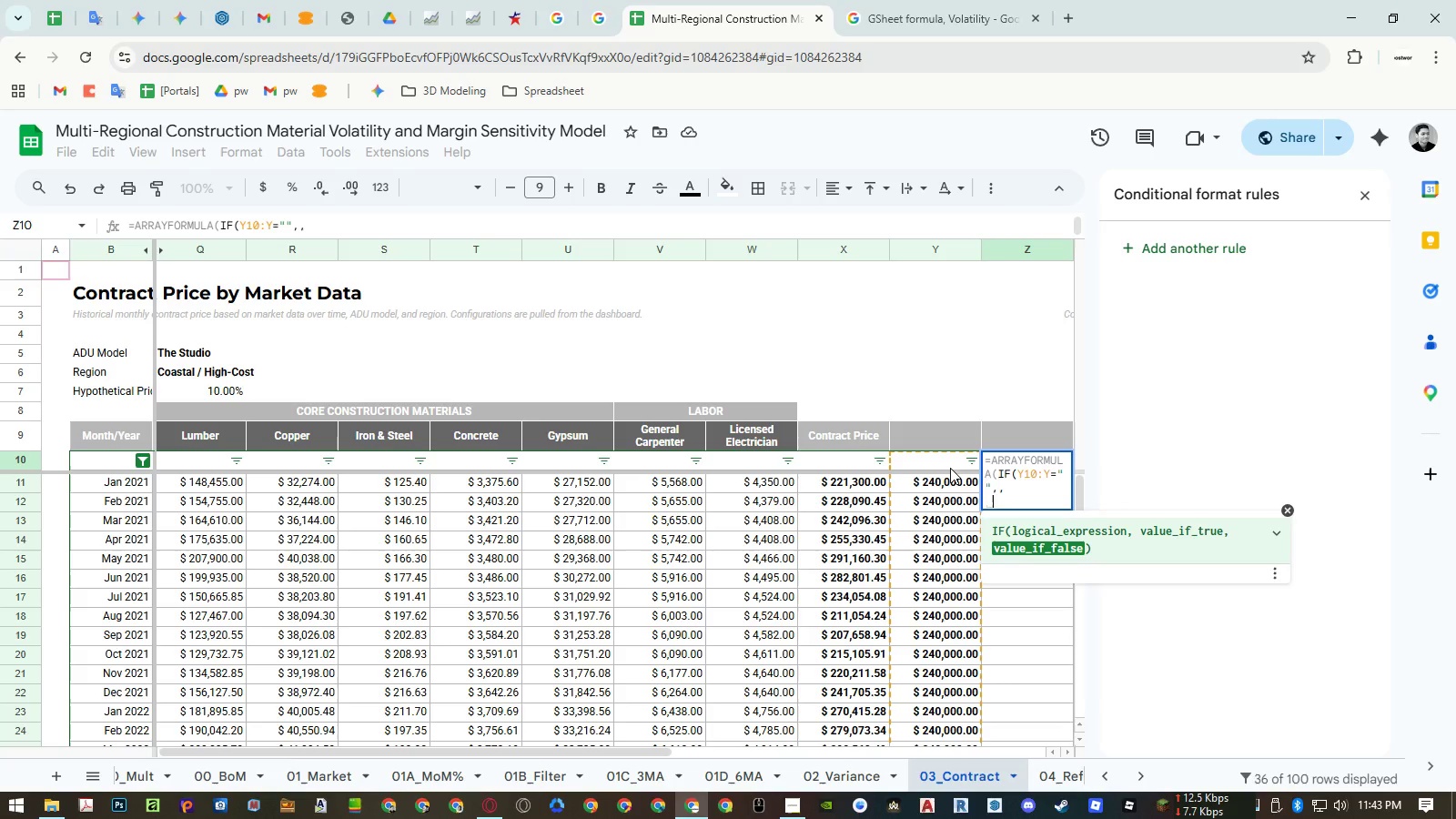 
left_click_drag(start_coordinate=[936, 462], to_coordinate=[936, 490])
 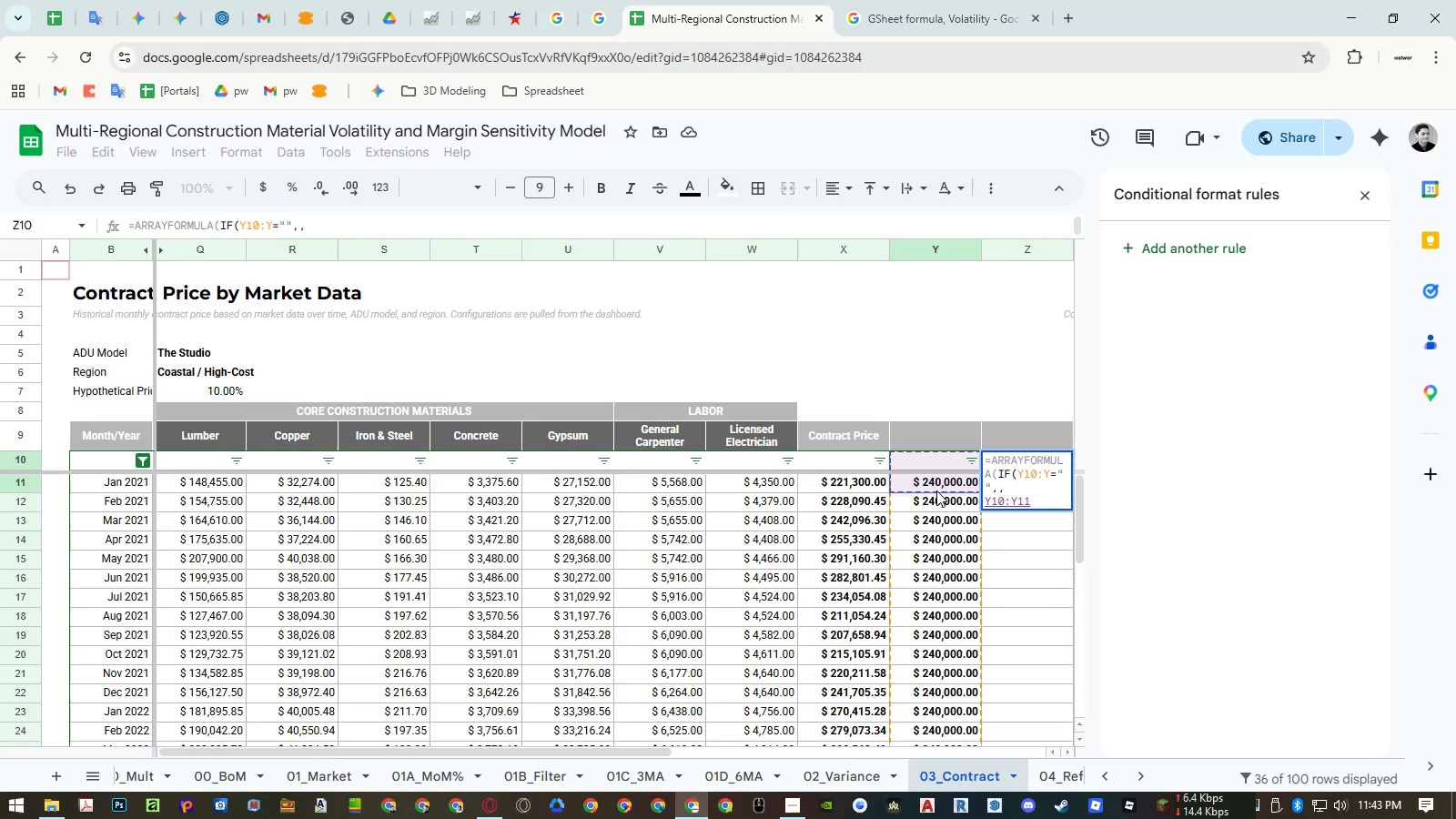 
key(Backspace)
 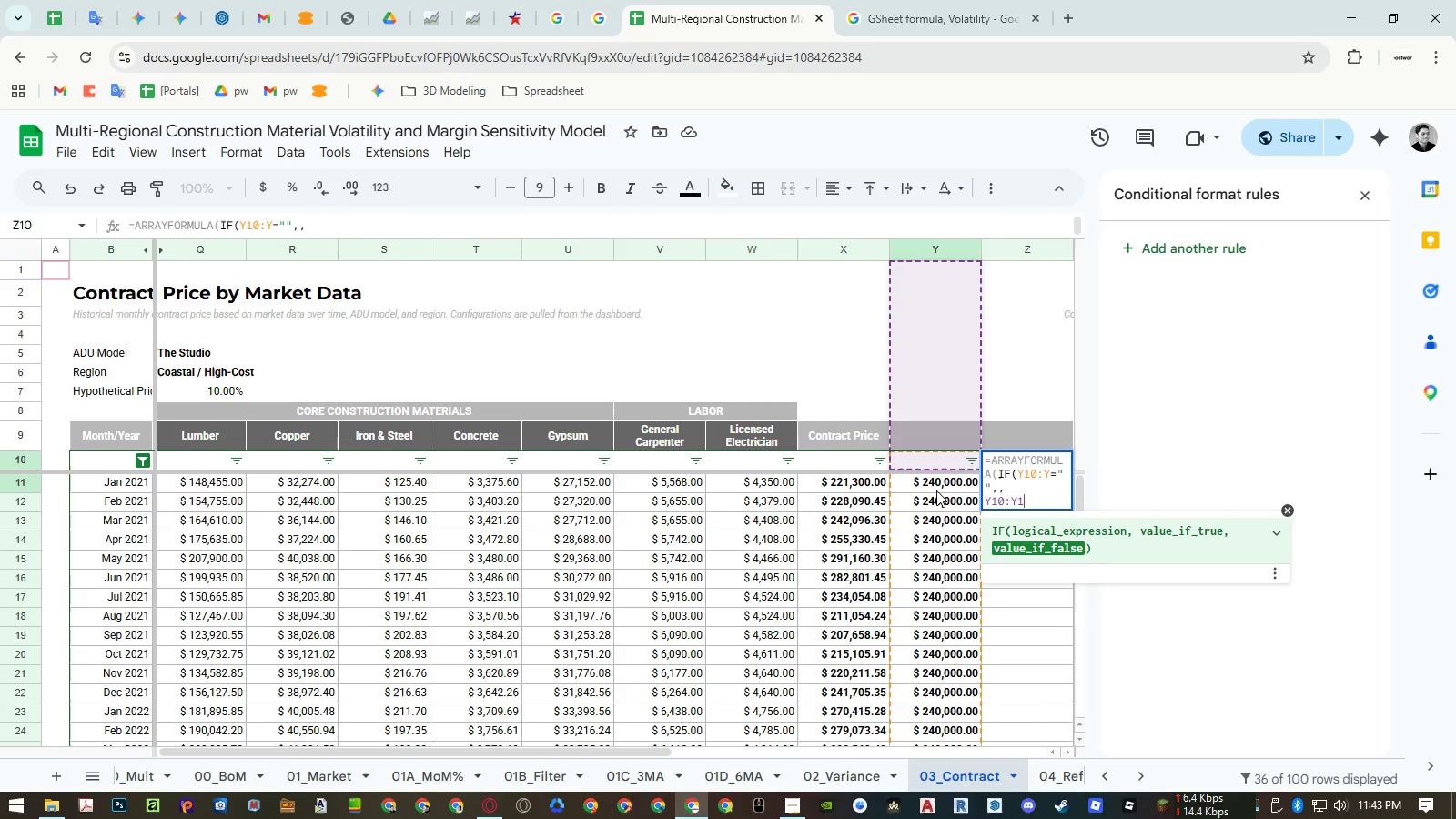 
key(Backspace)
 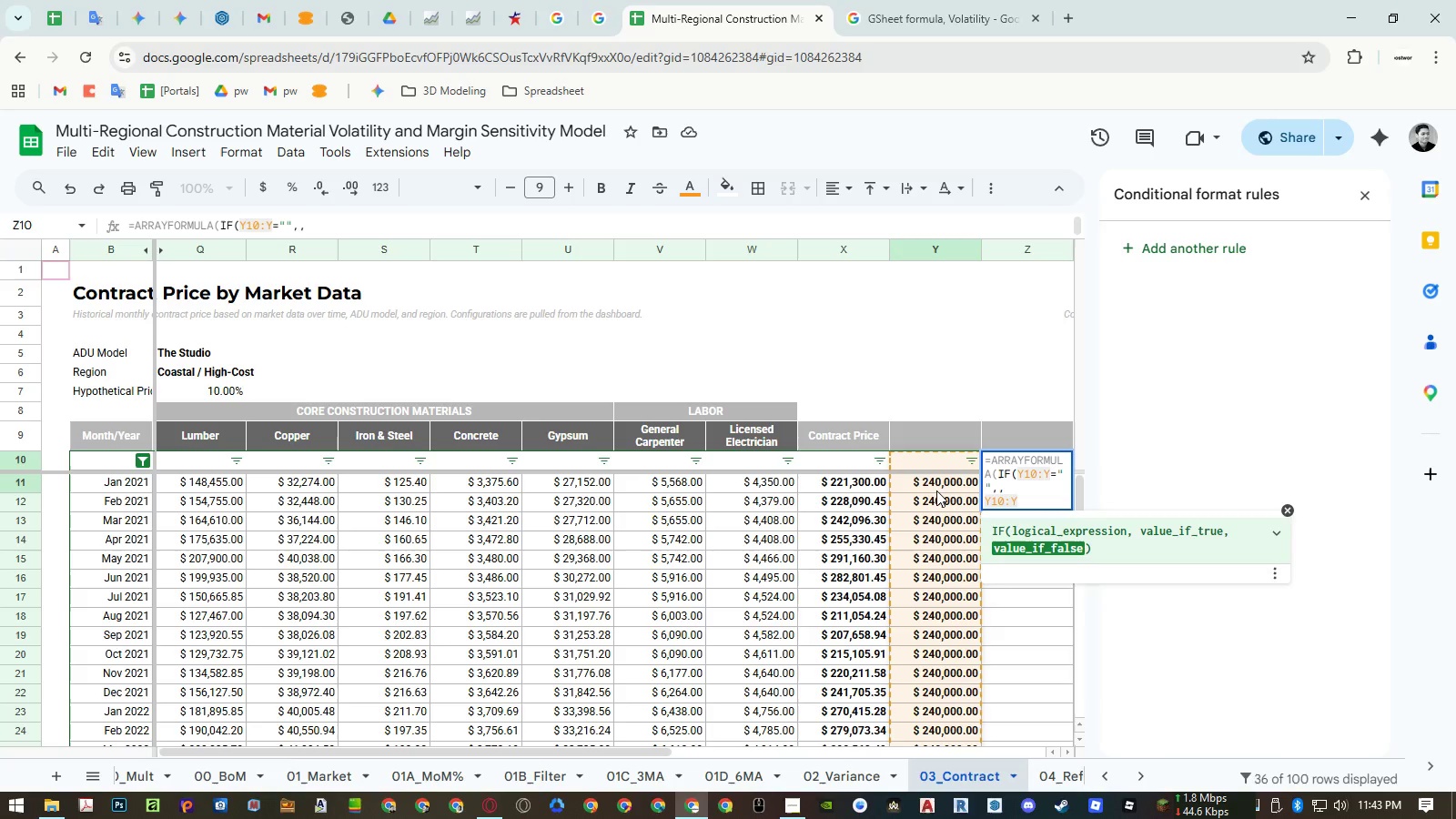 
key(NumpadSubtract)
 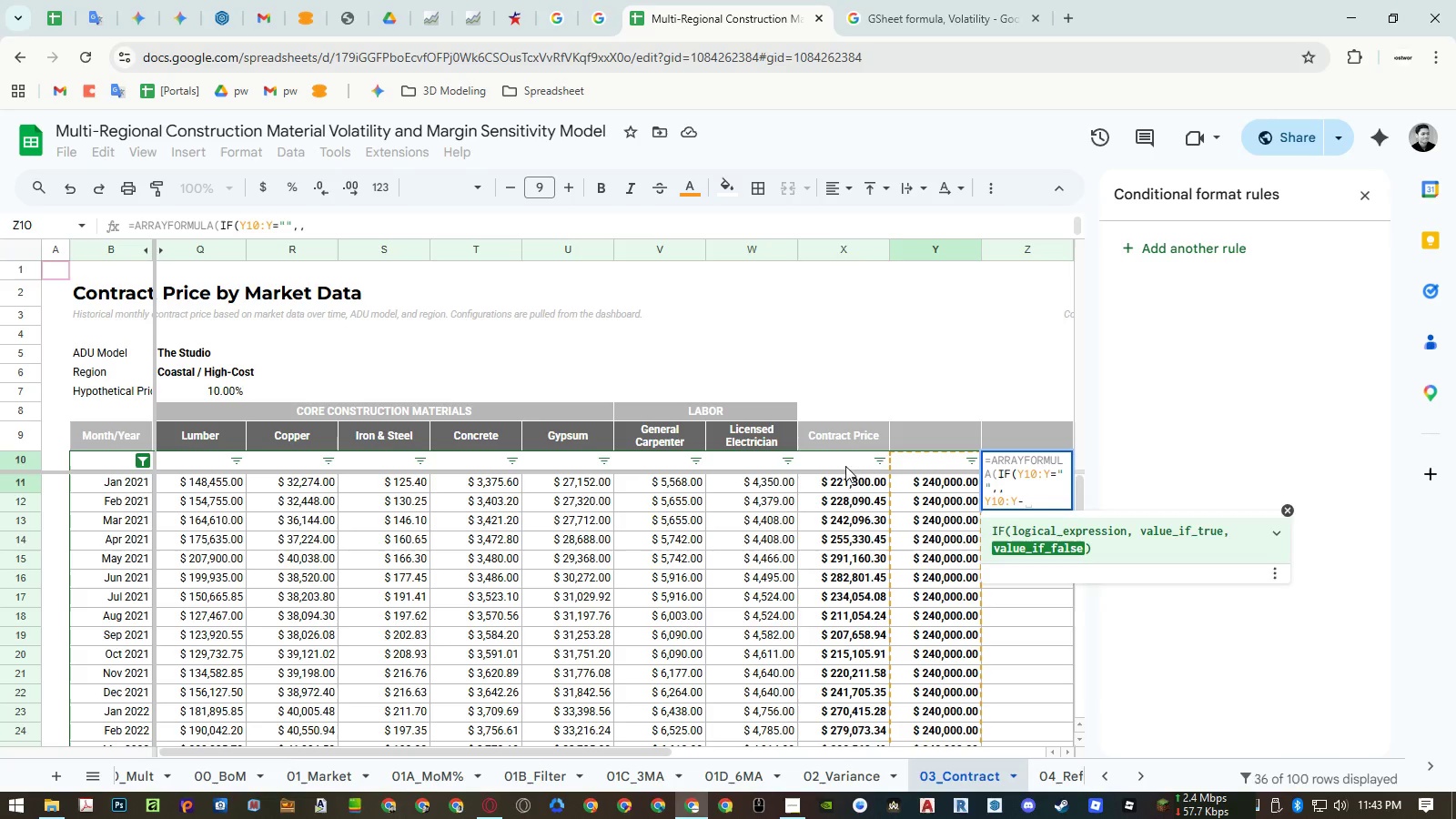 
left_click_drag(start_coordinate=[844, 461], to_coordinate=[844, 504])
 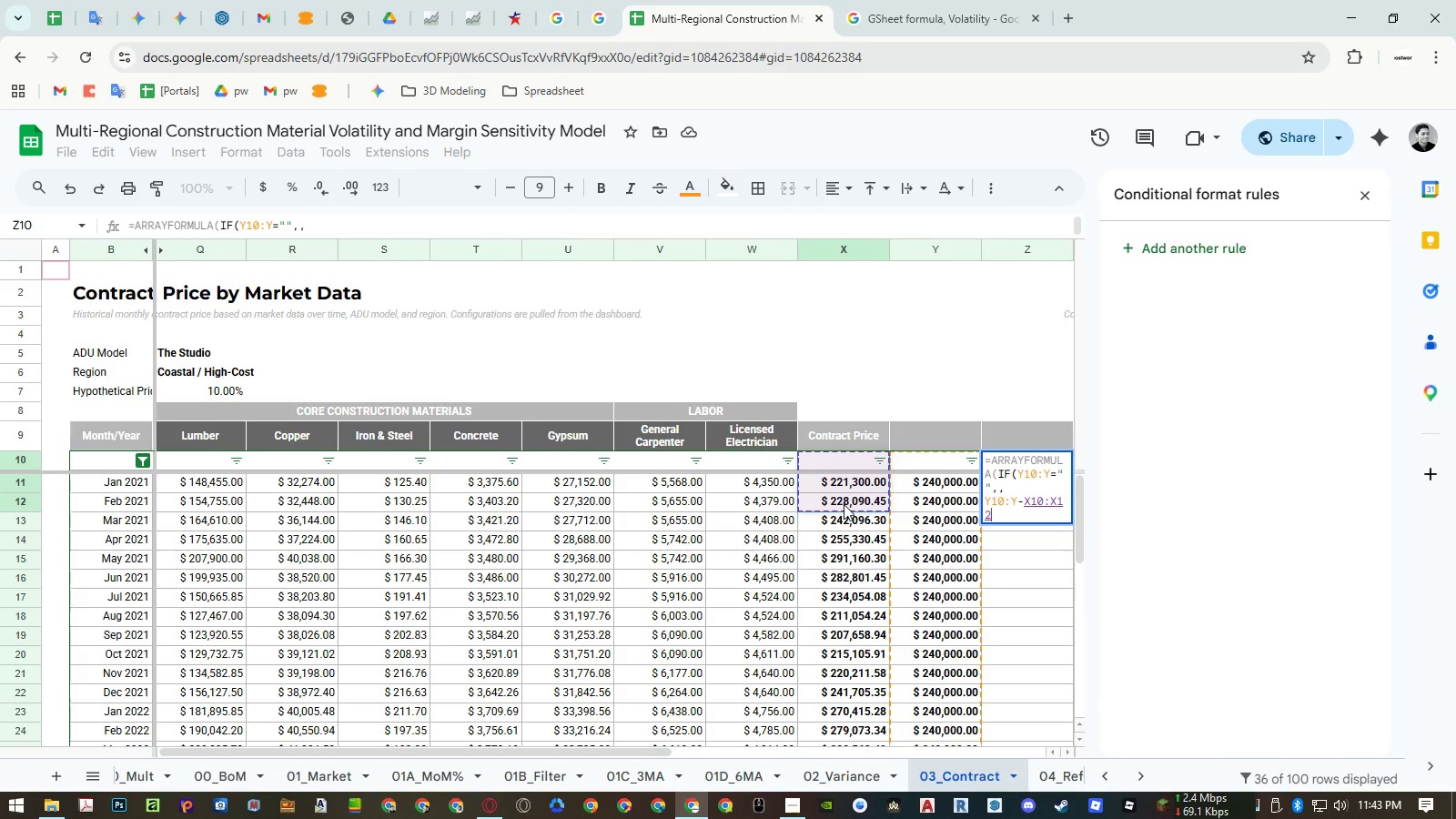 
key(NumpadSubtract)
 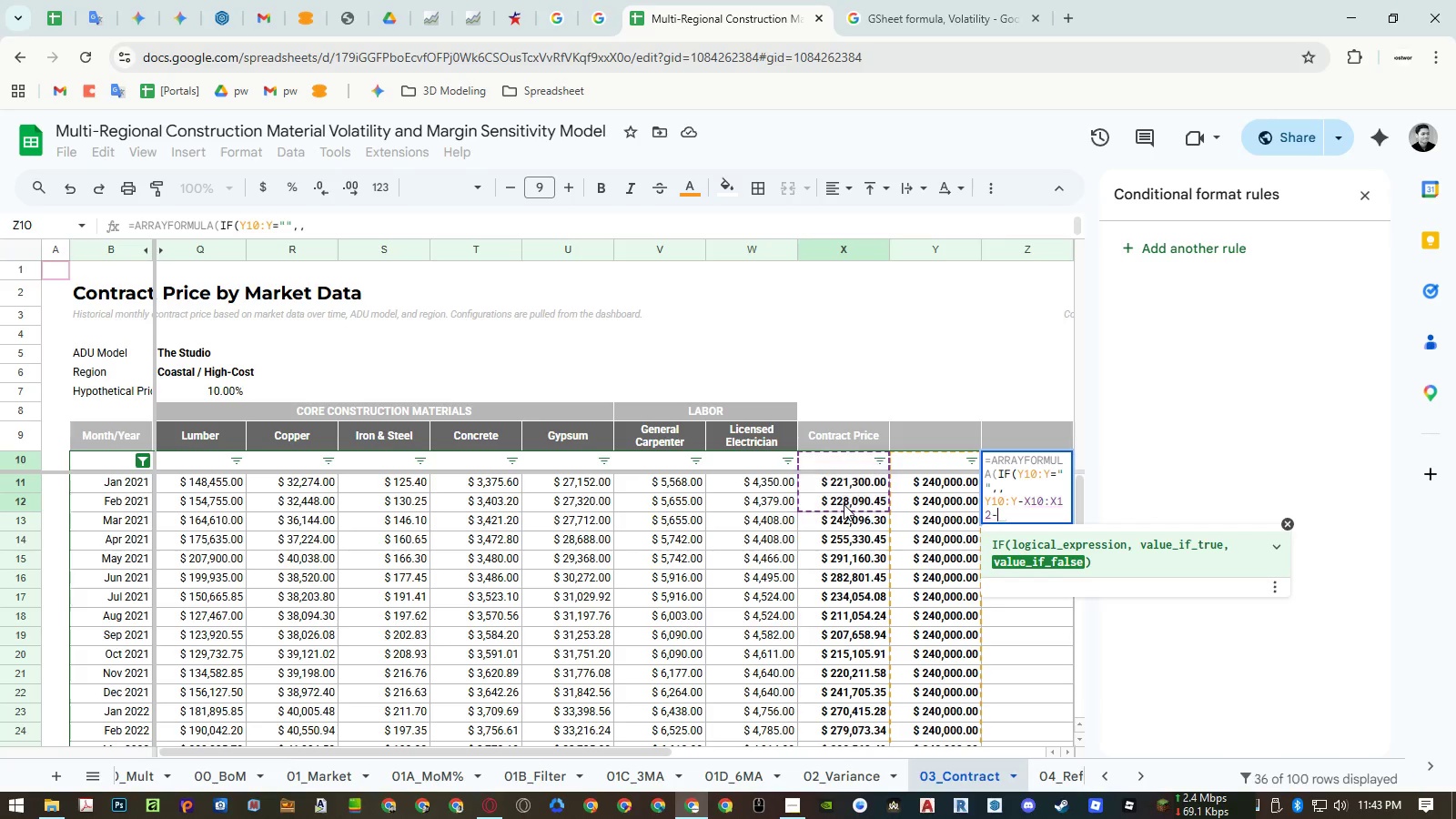 
key(NumpadSubtract)
 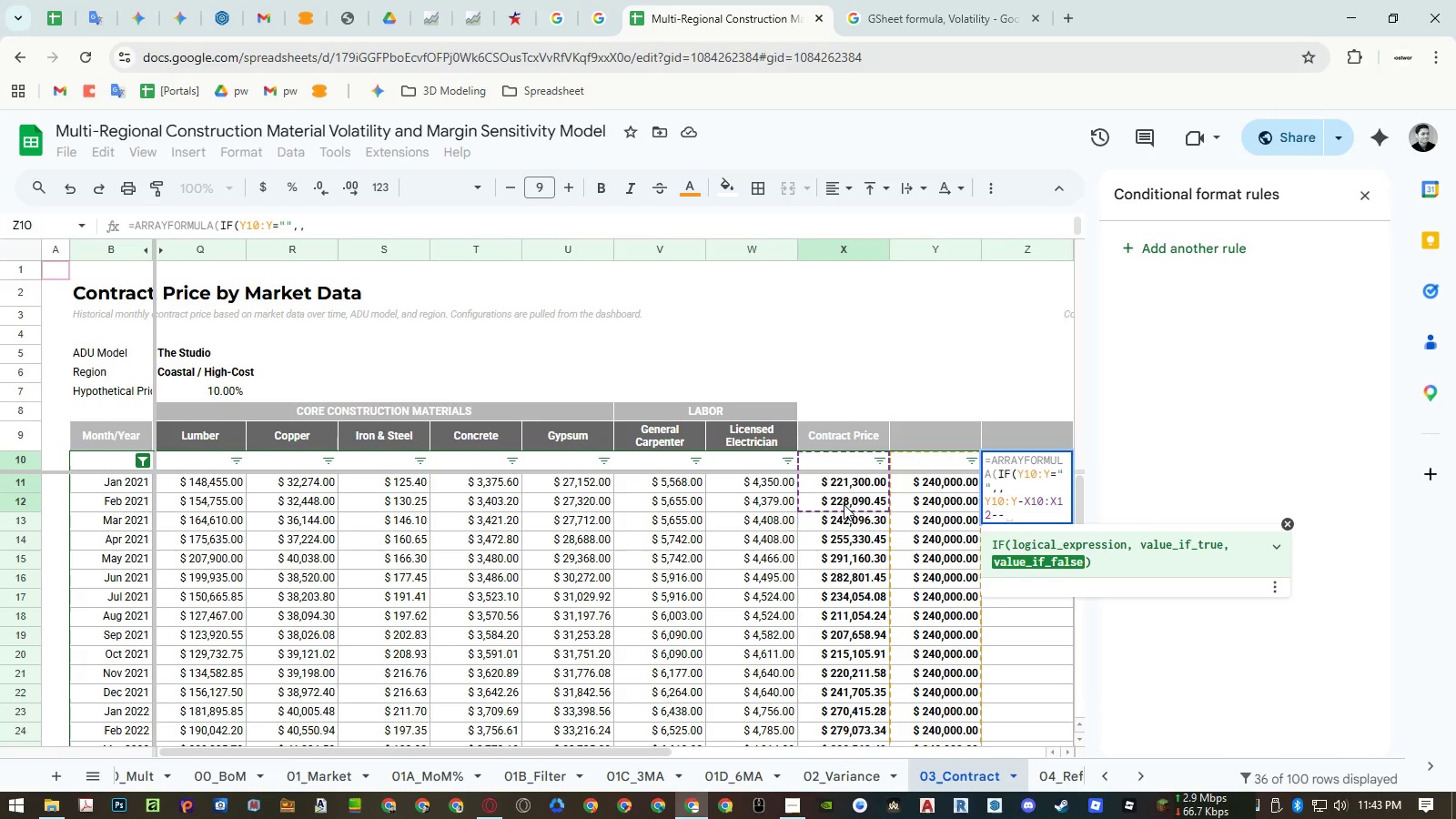 
key(Backspace)
 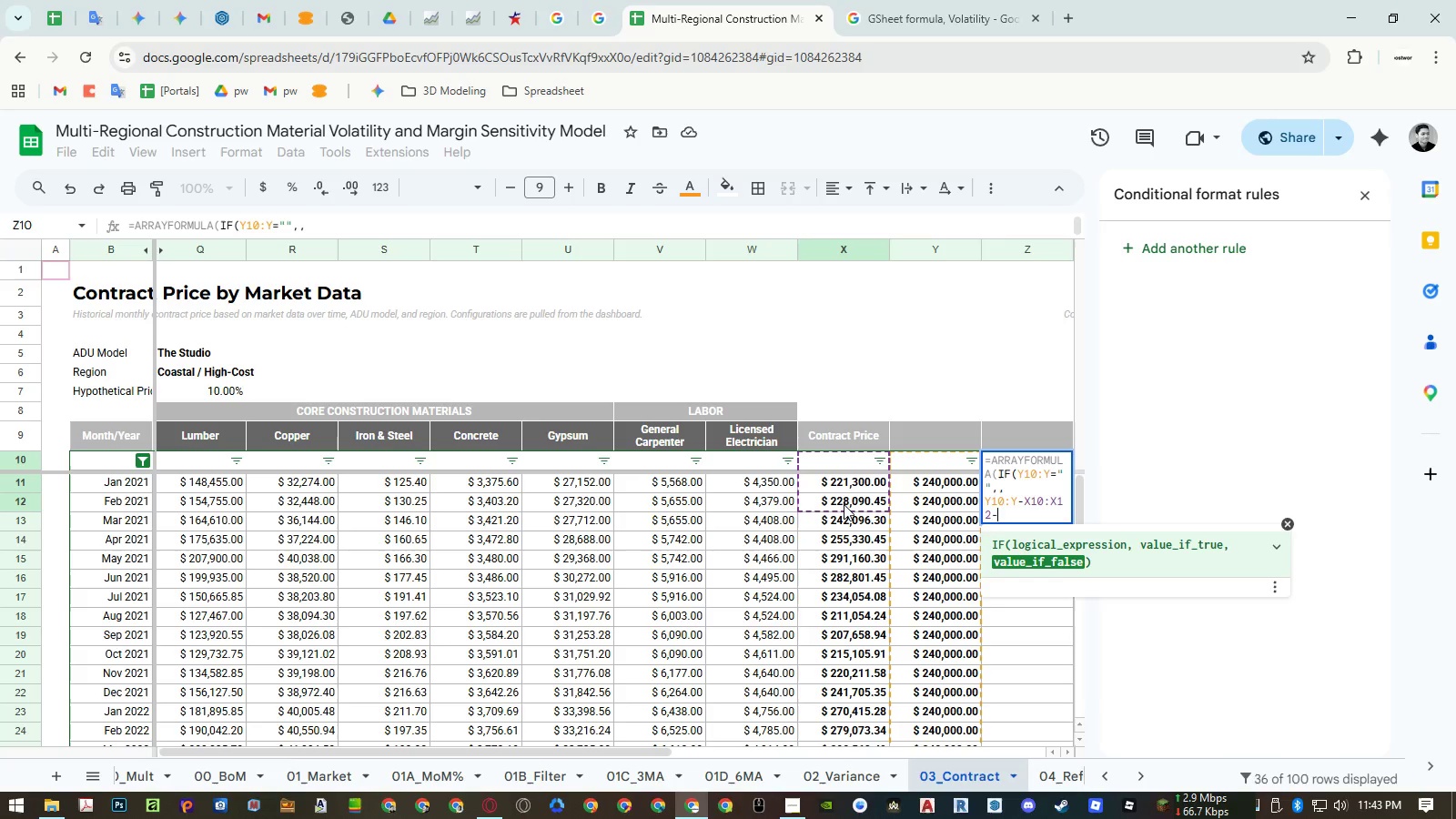 
key(Backspace)
 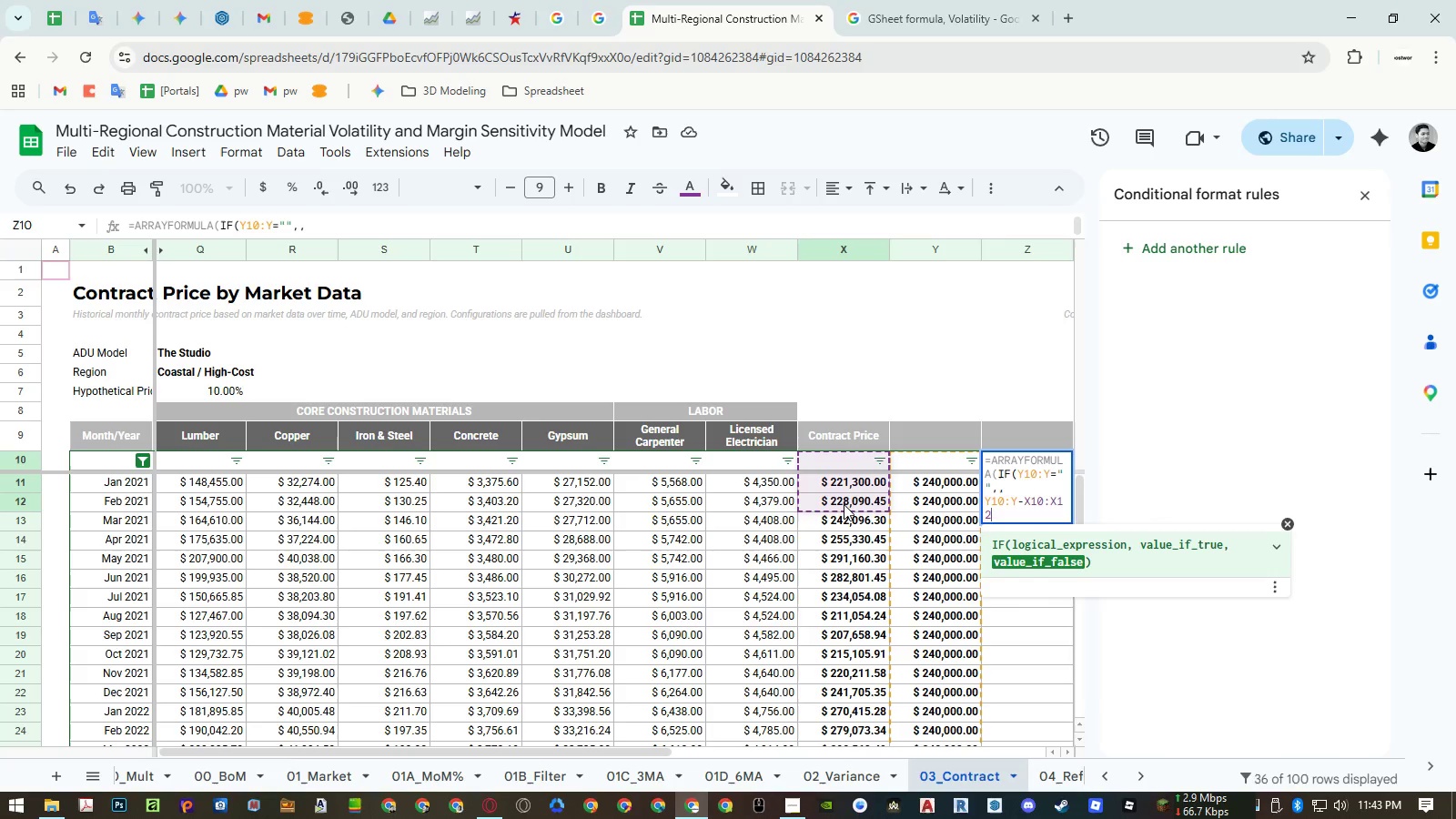 
key(Backspace)
 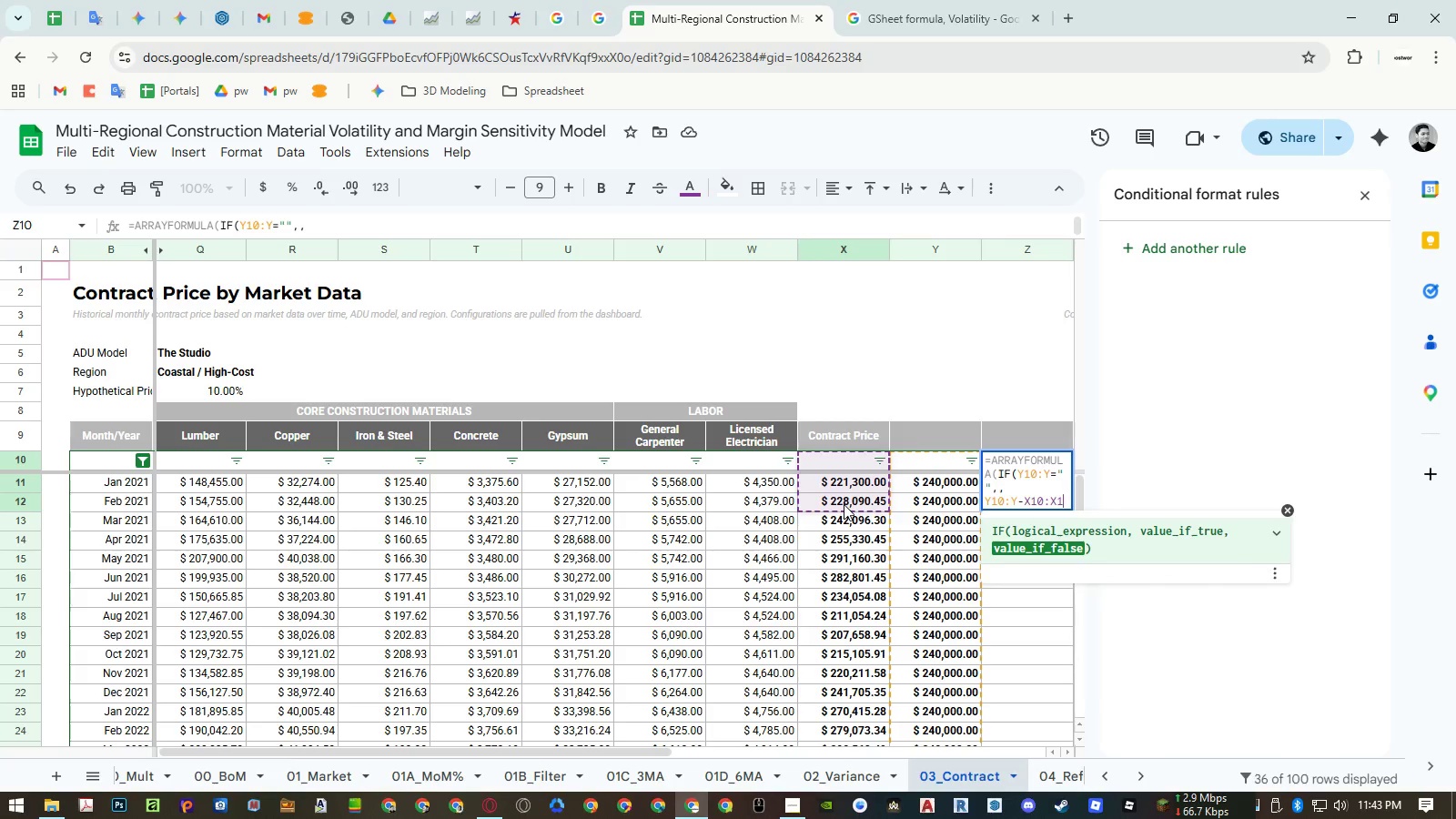 
key(Backspace)
 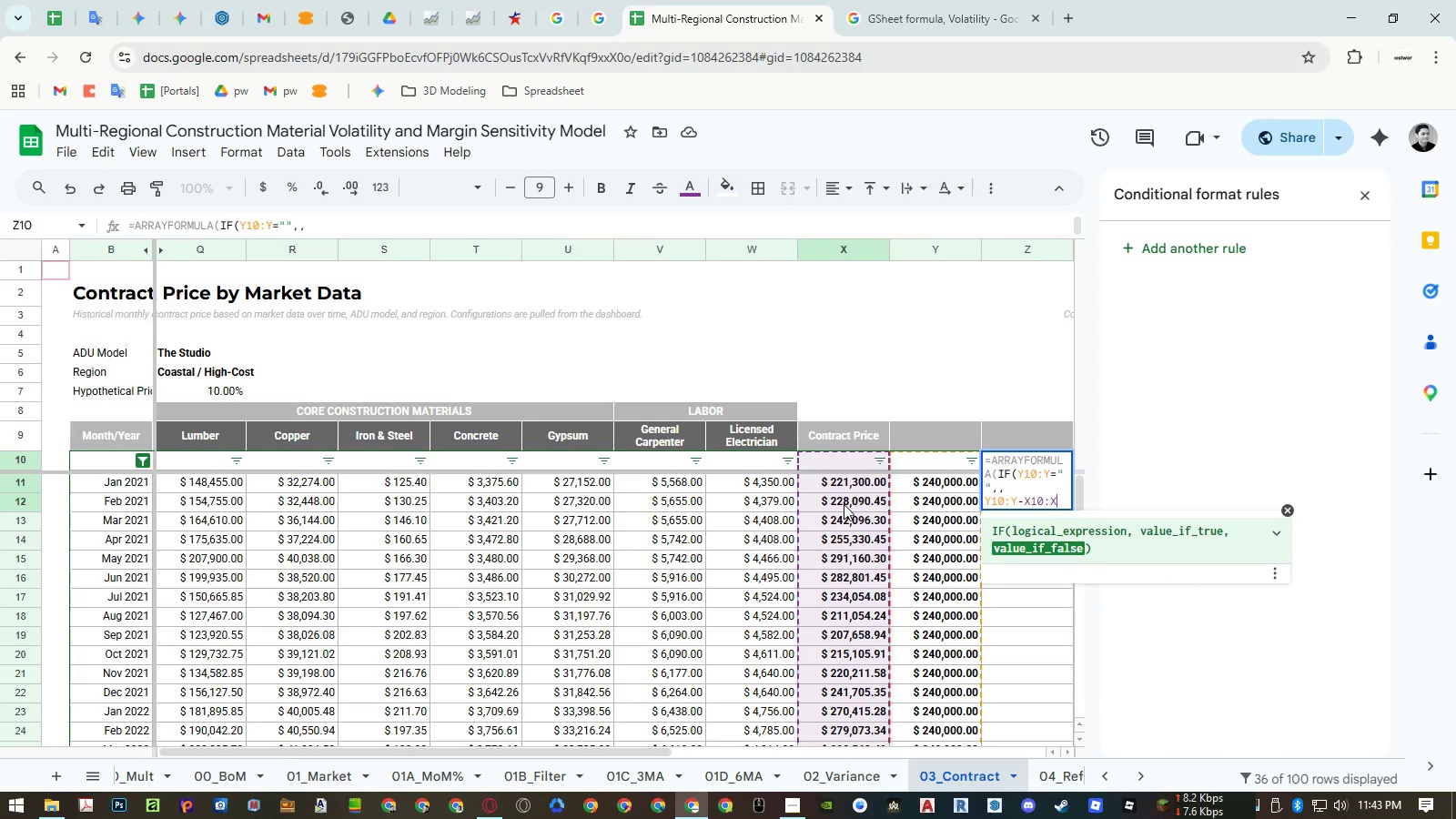 
key(Control+Enter)
 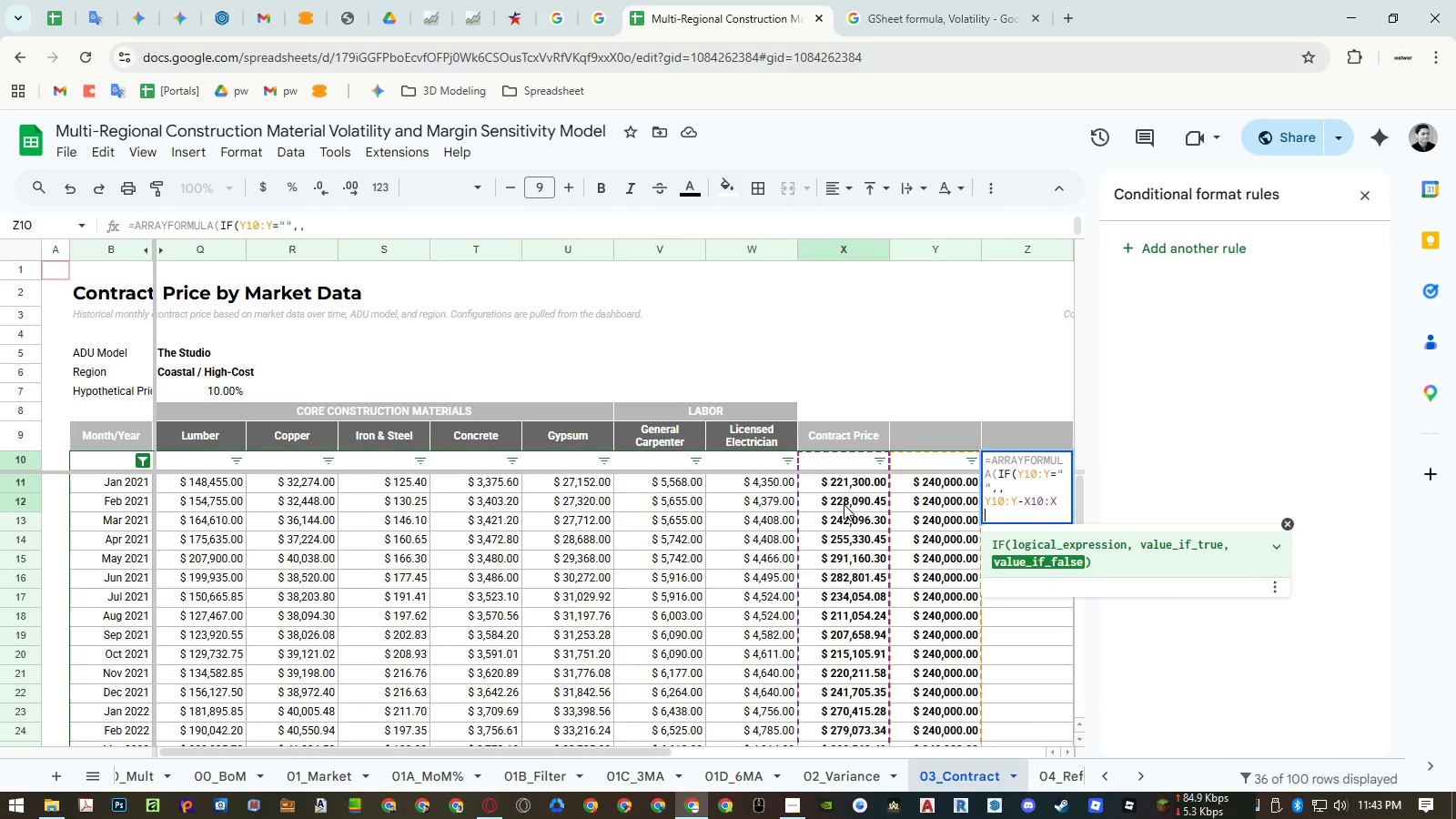 
type()))
 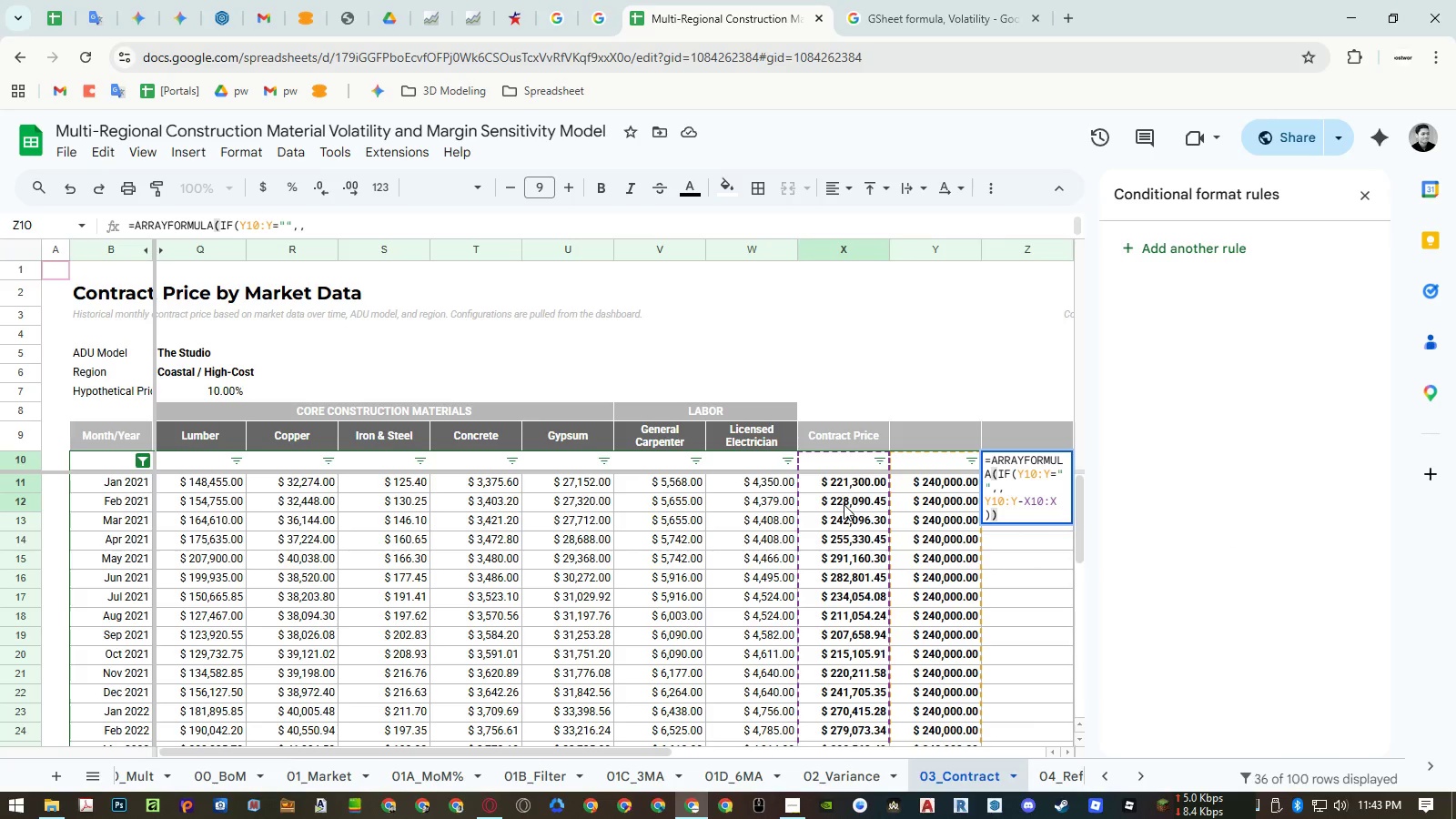 
hold_key(key=Enter, duration=26.84)
 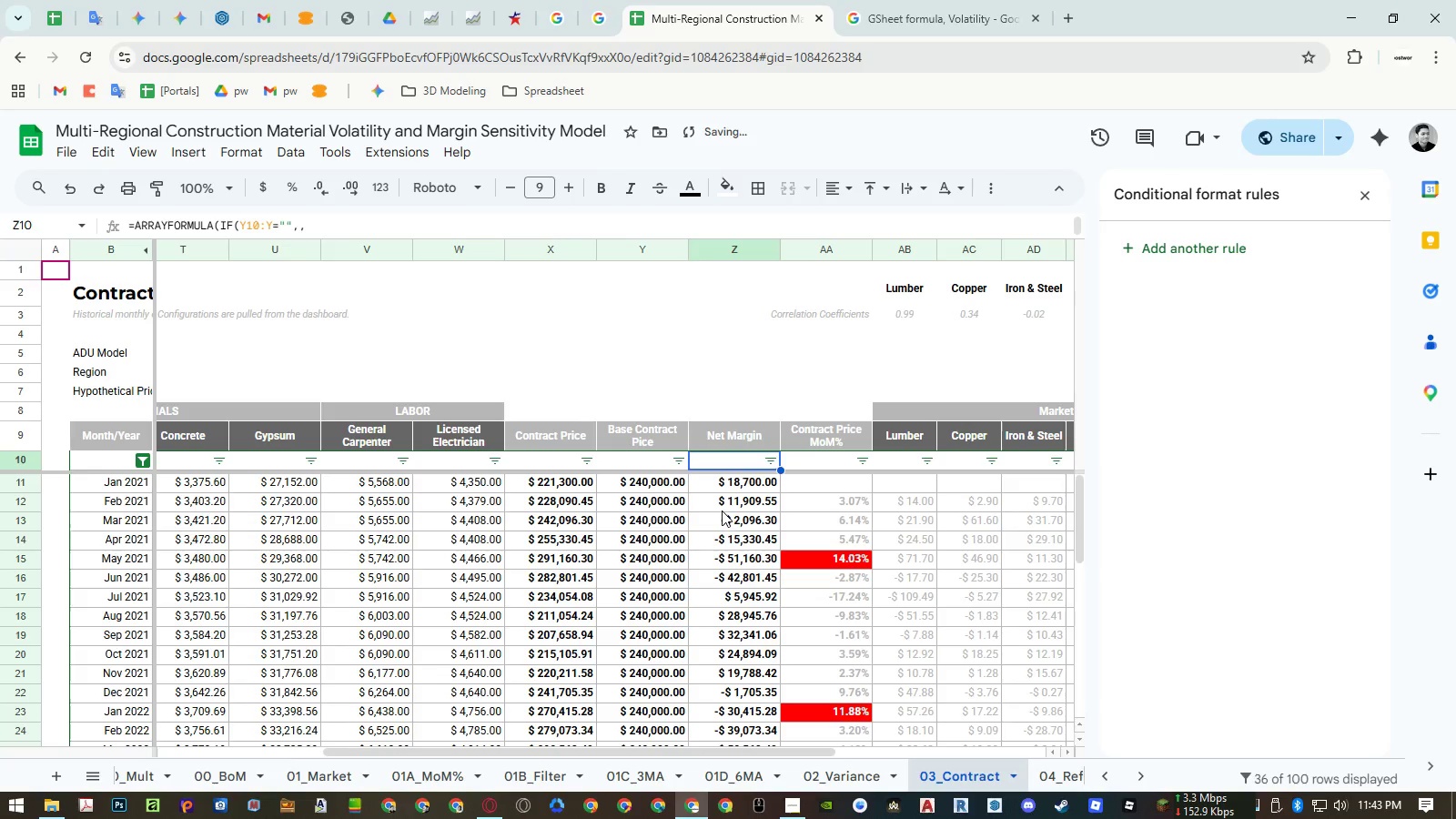 
hold_key(key=ShiftLeft, duration=1.53)
scroll: coordinate [704, 521], scroll_direction: down, amount: 1.0
 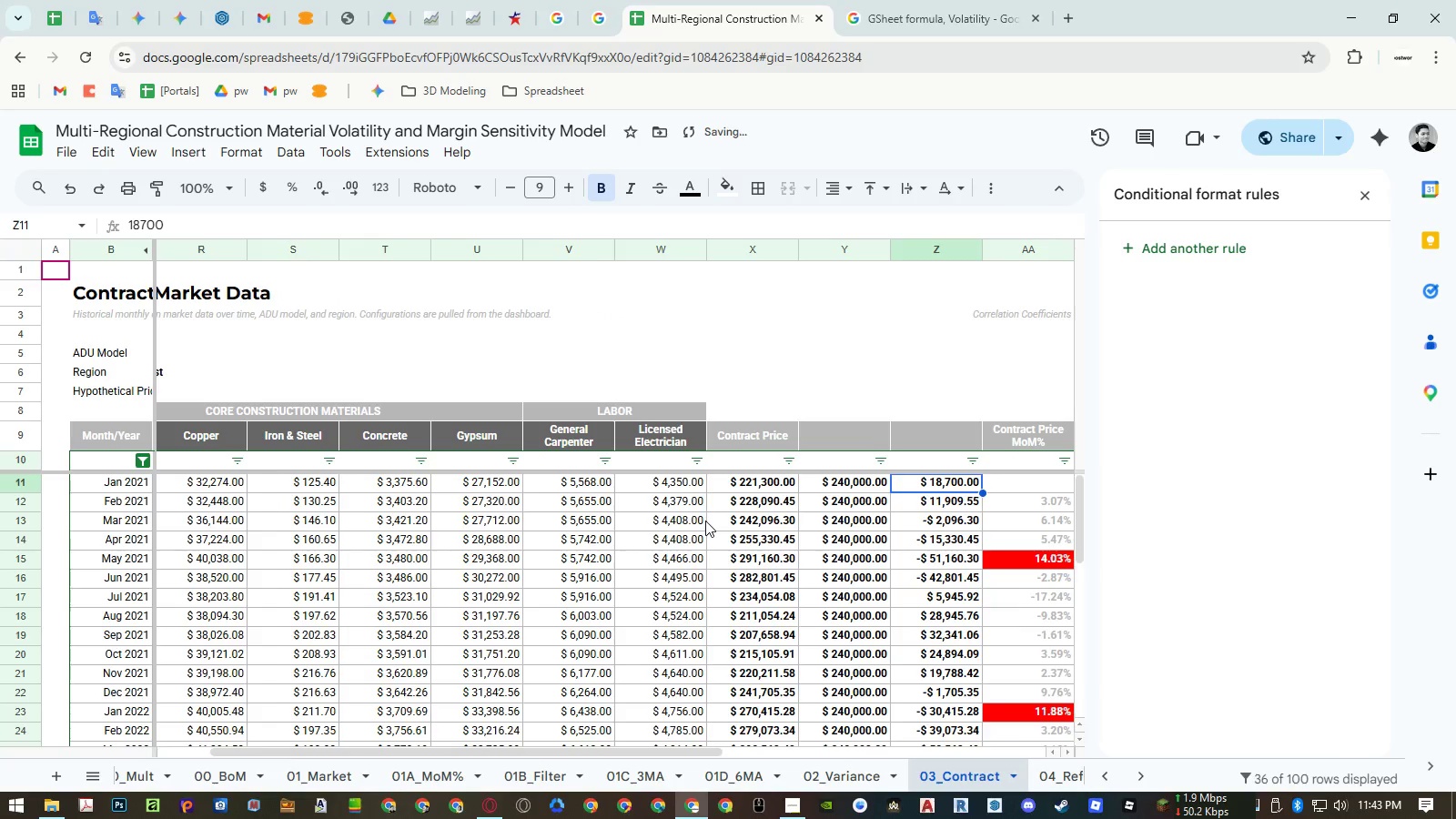 
key(Shift+ShiftLeft)
 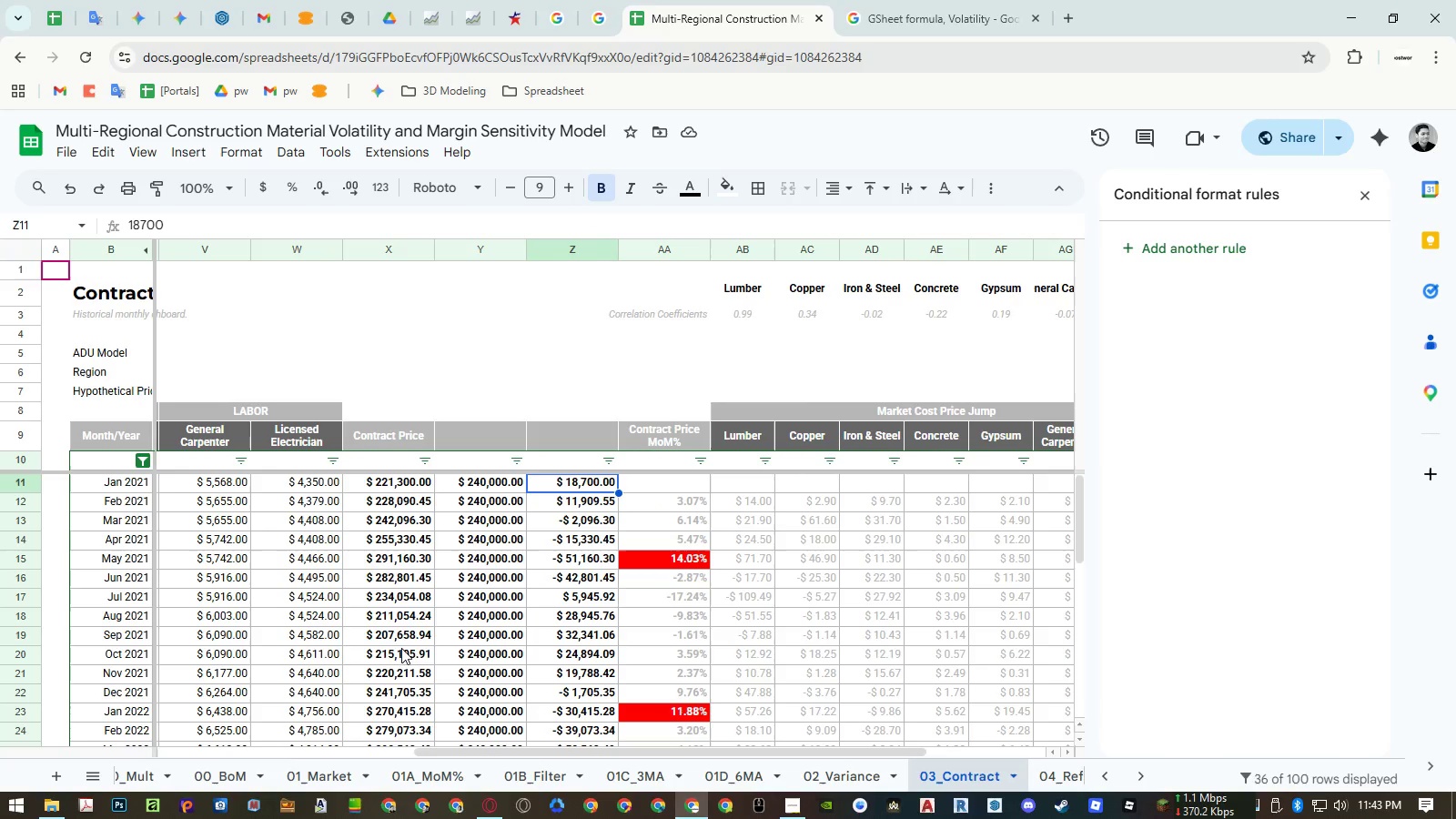 
scroll: coordinate [705, 521], scroll_direction: down, amount: 4.0
 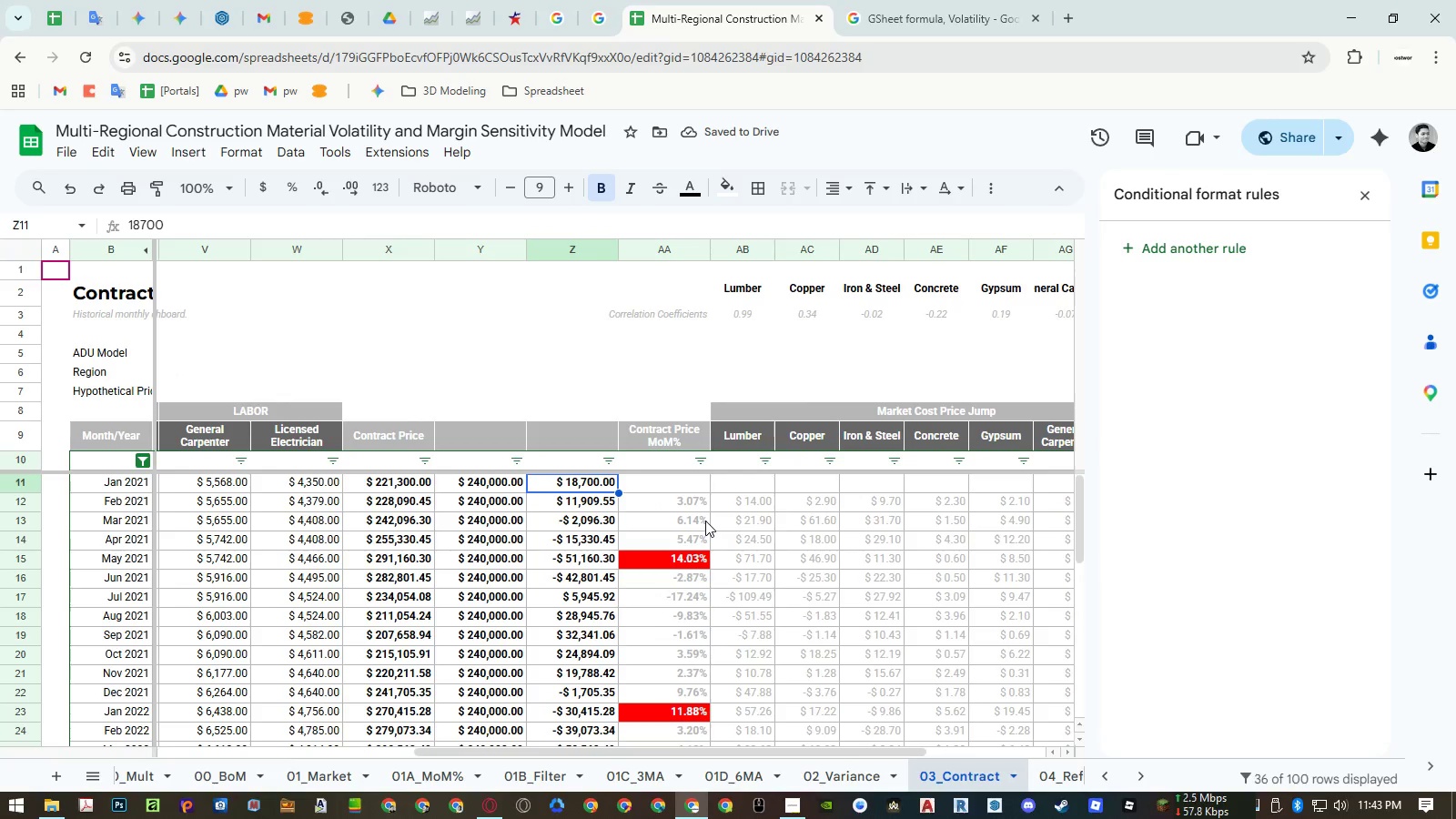 
left_click([210, 770])
 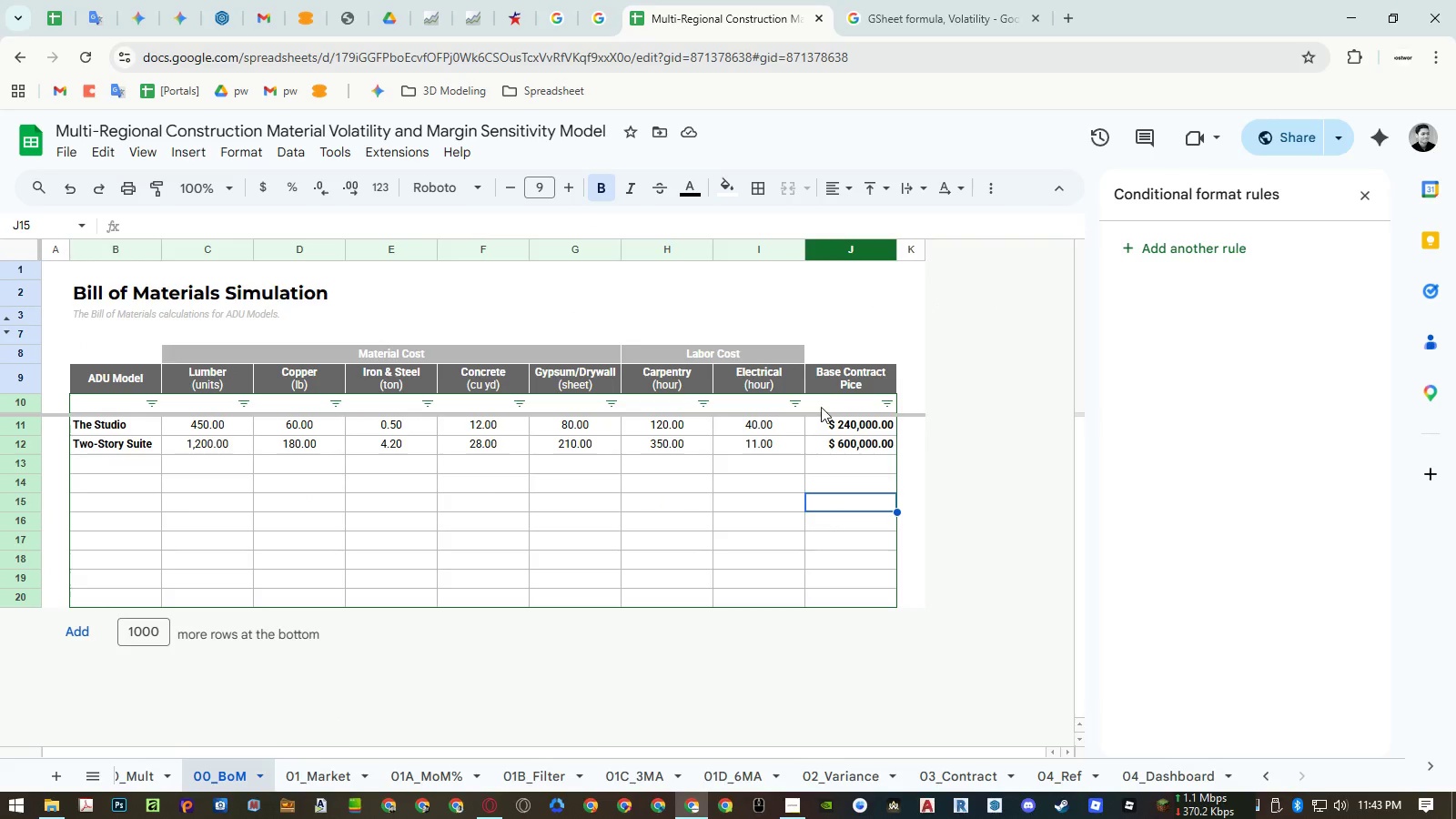 
left_click([834, 381])
 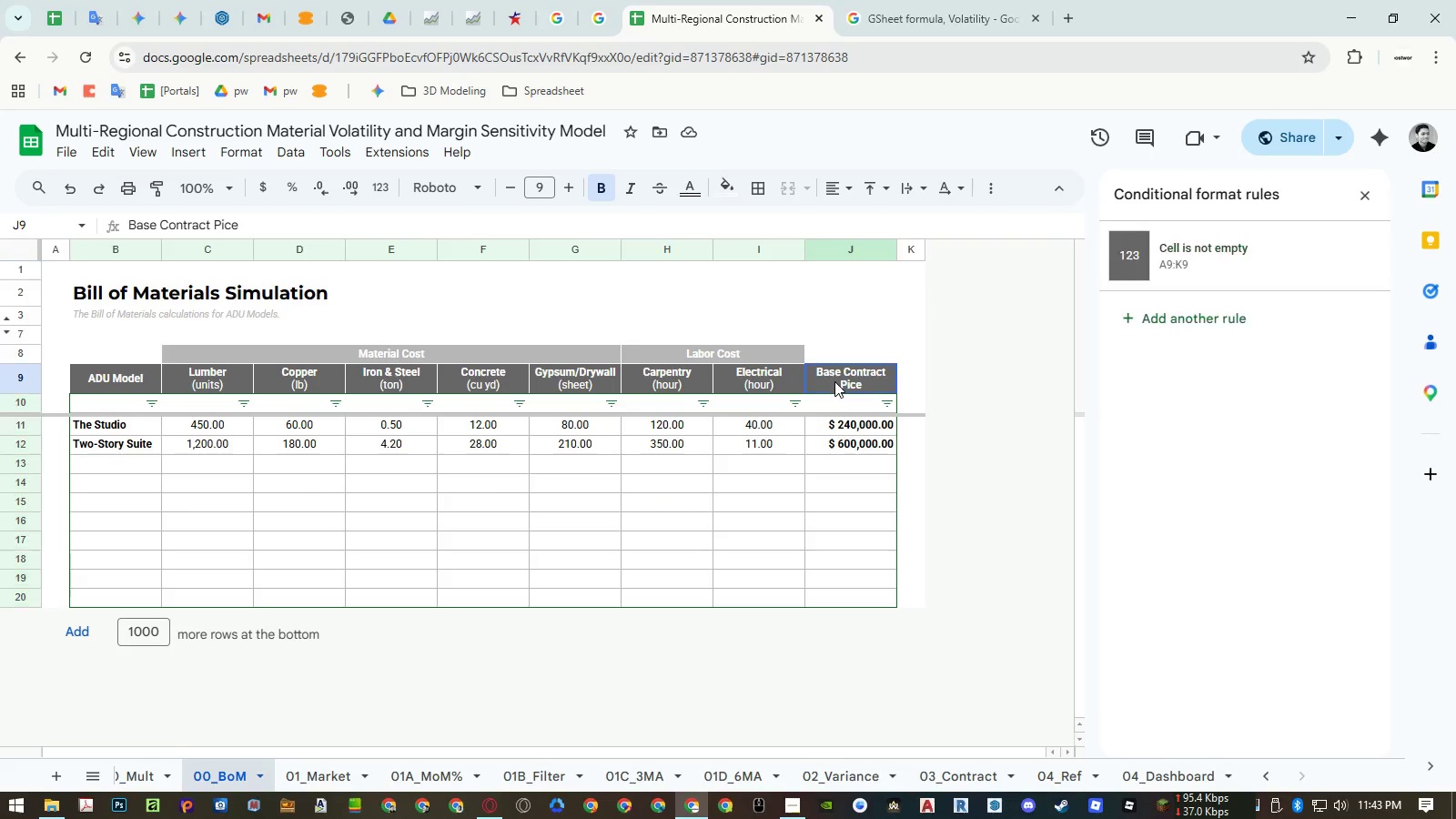 
key(Control+ControlLeft)
 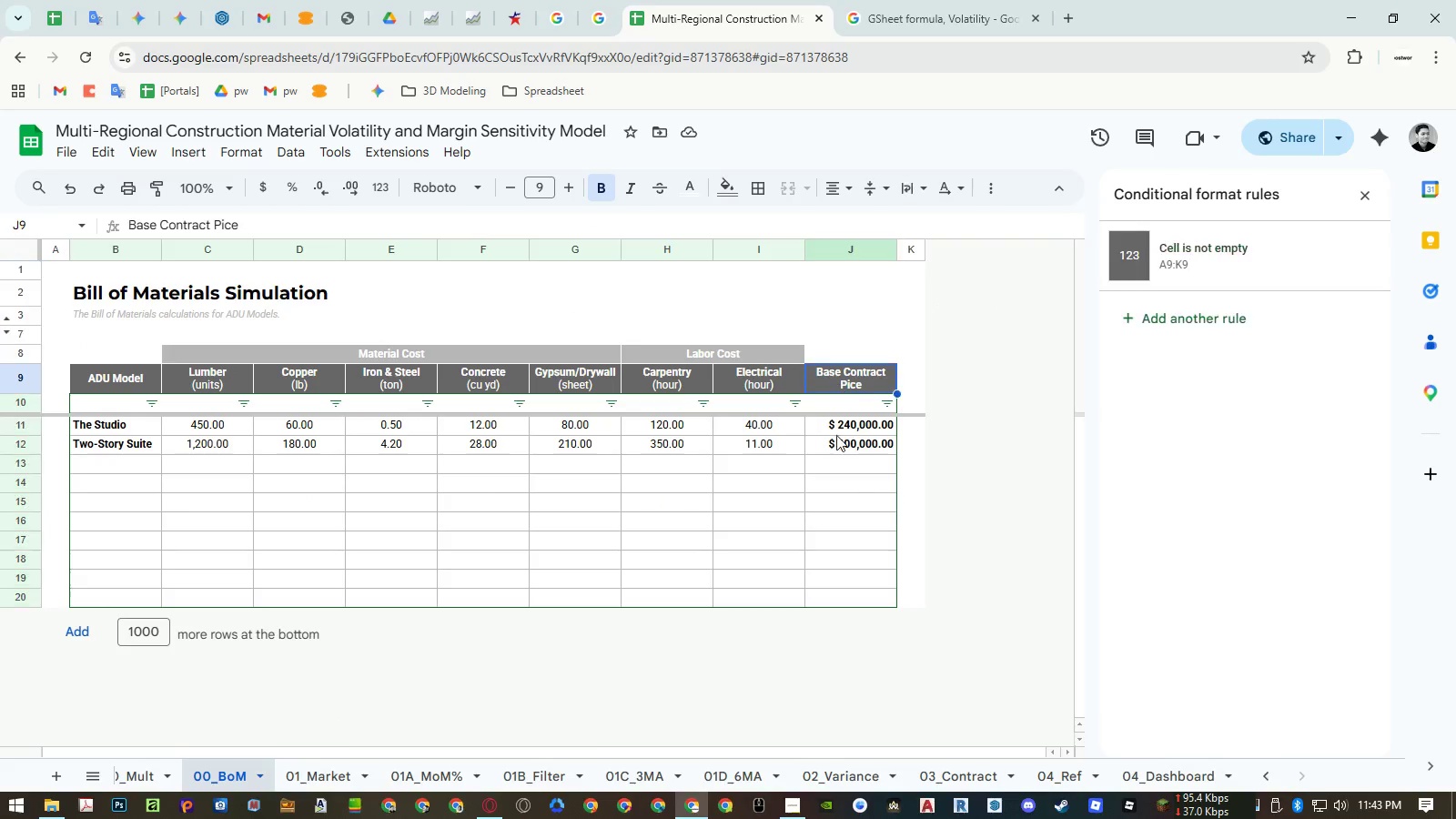 
key(Control+C)
 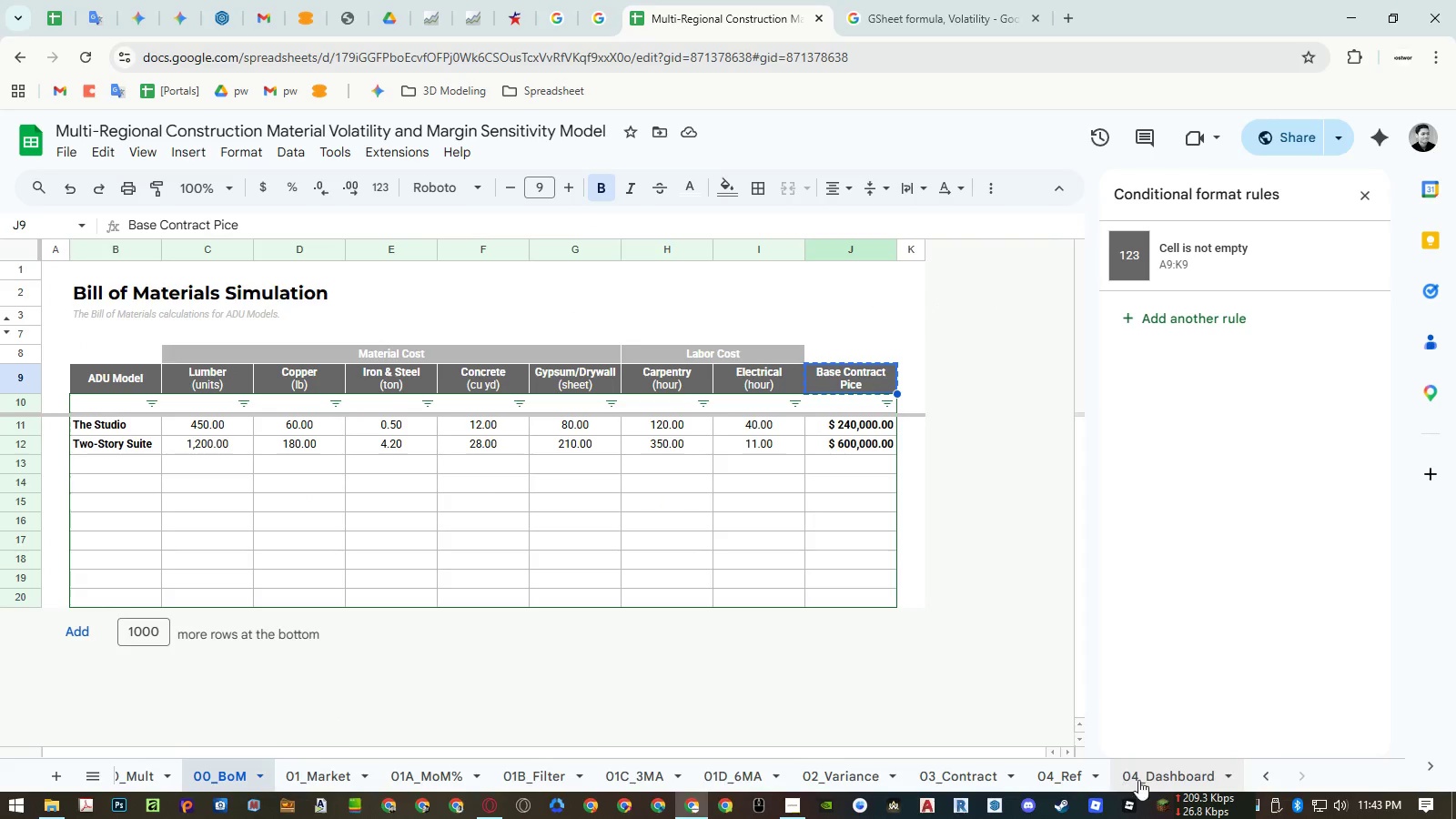 
left_click([1153, 776])
 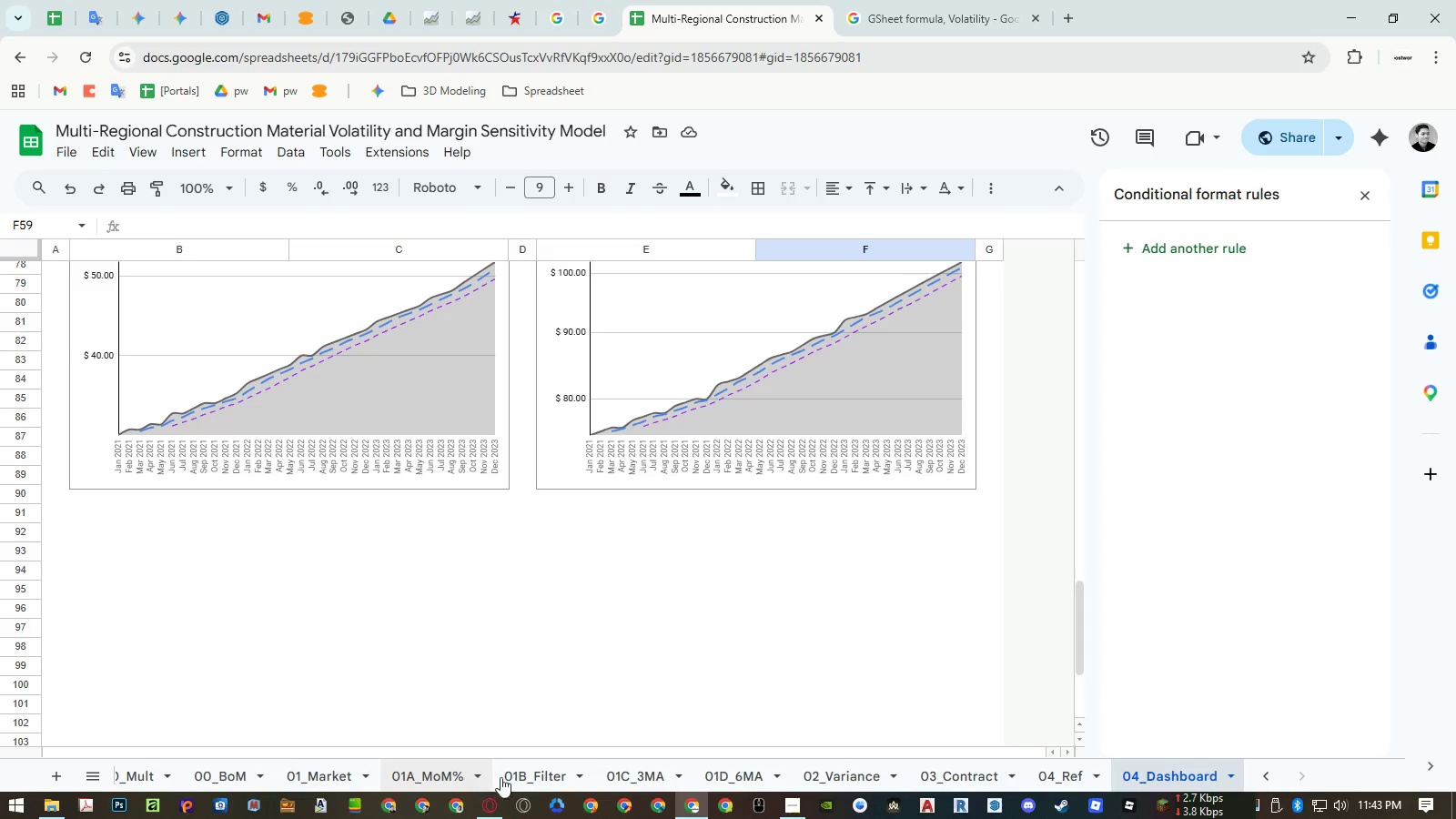 
left_click([244, 763])
 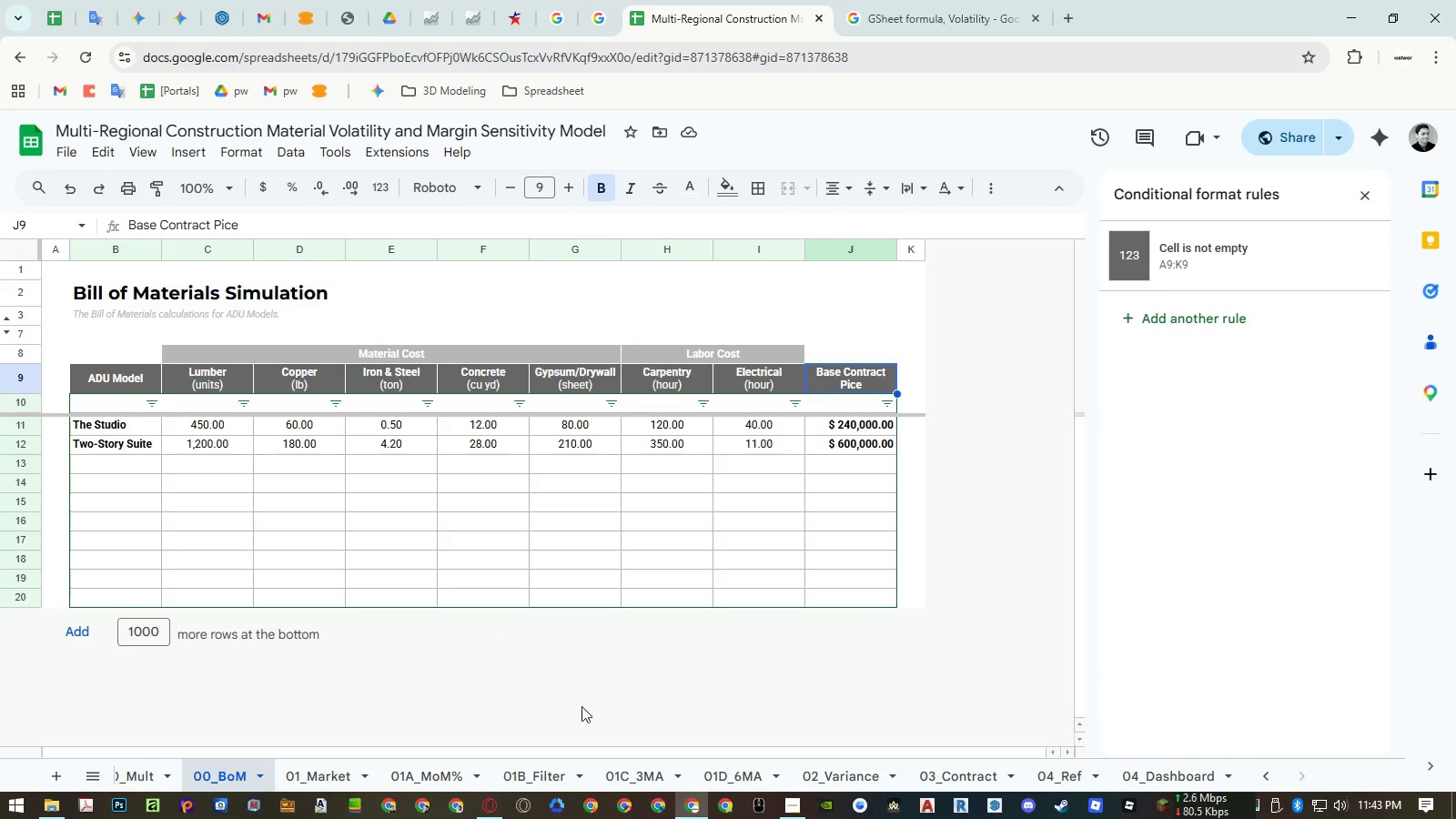 
left_click([966, 774])
 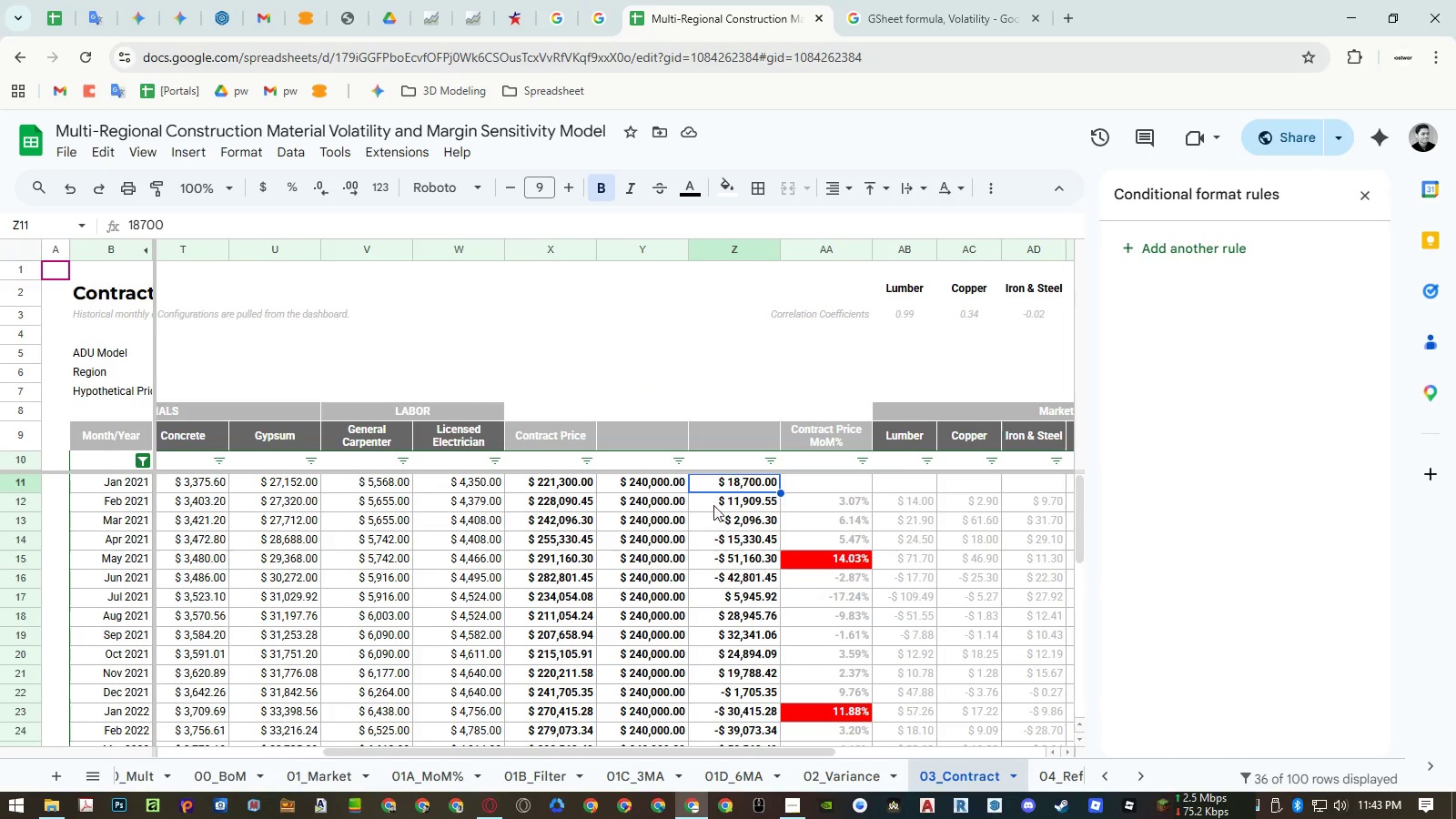 
left_click([660, 439])
 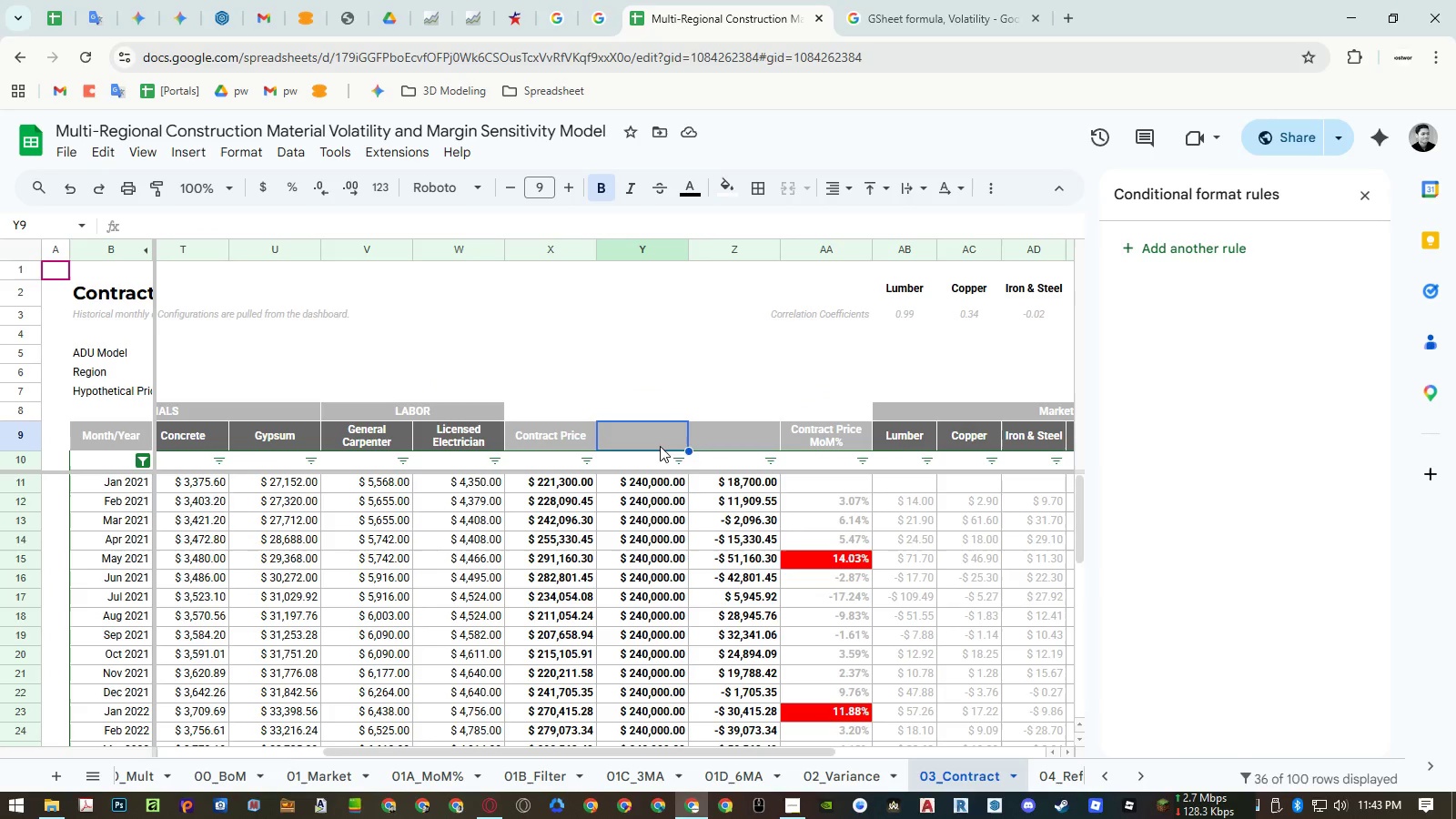 
key(Control+ControlLeft)
 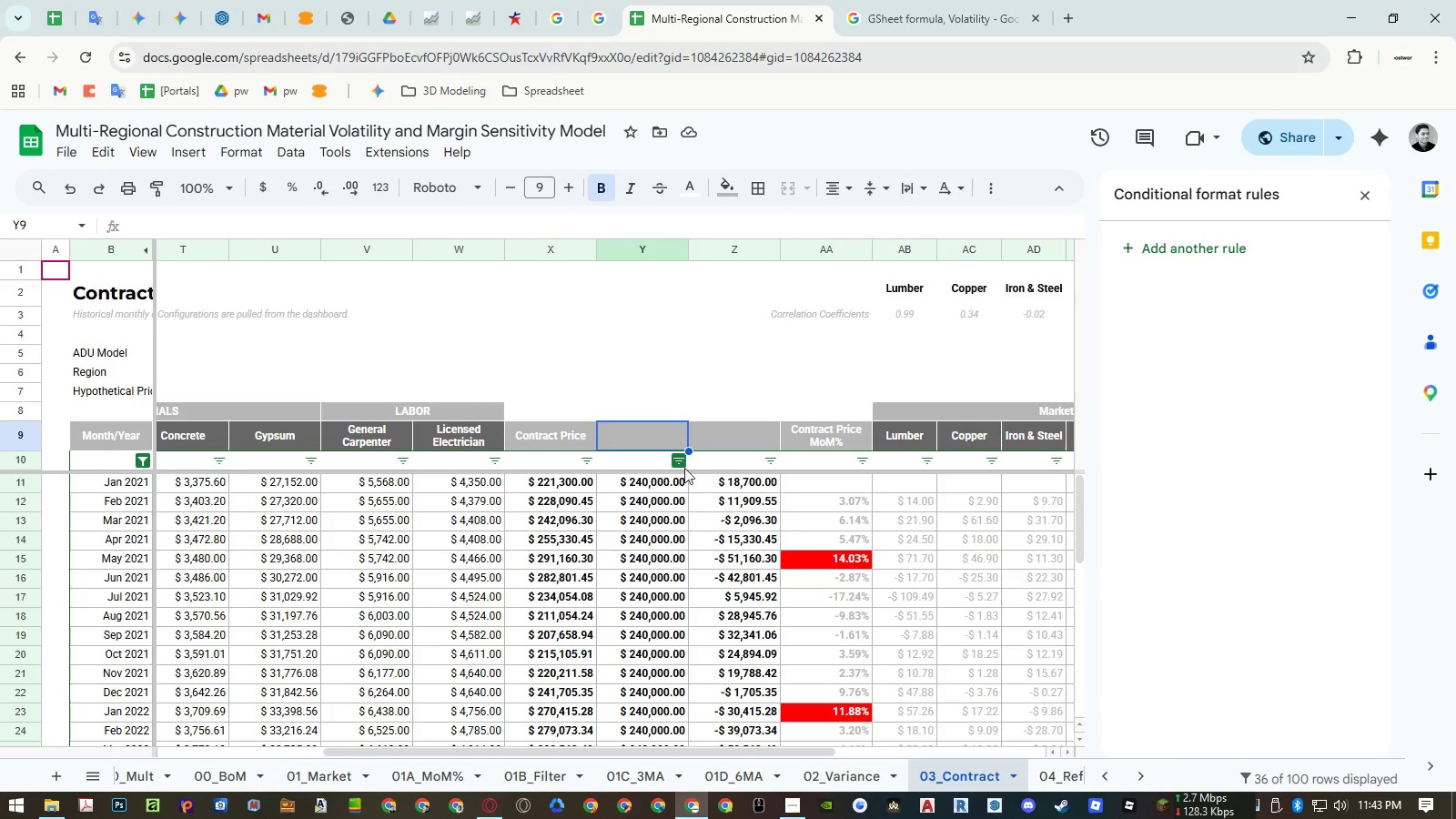 
key(Control+Shift+ShiftLeft)
 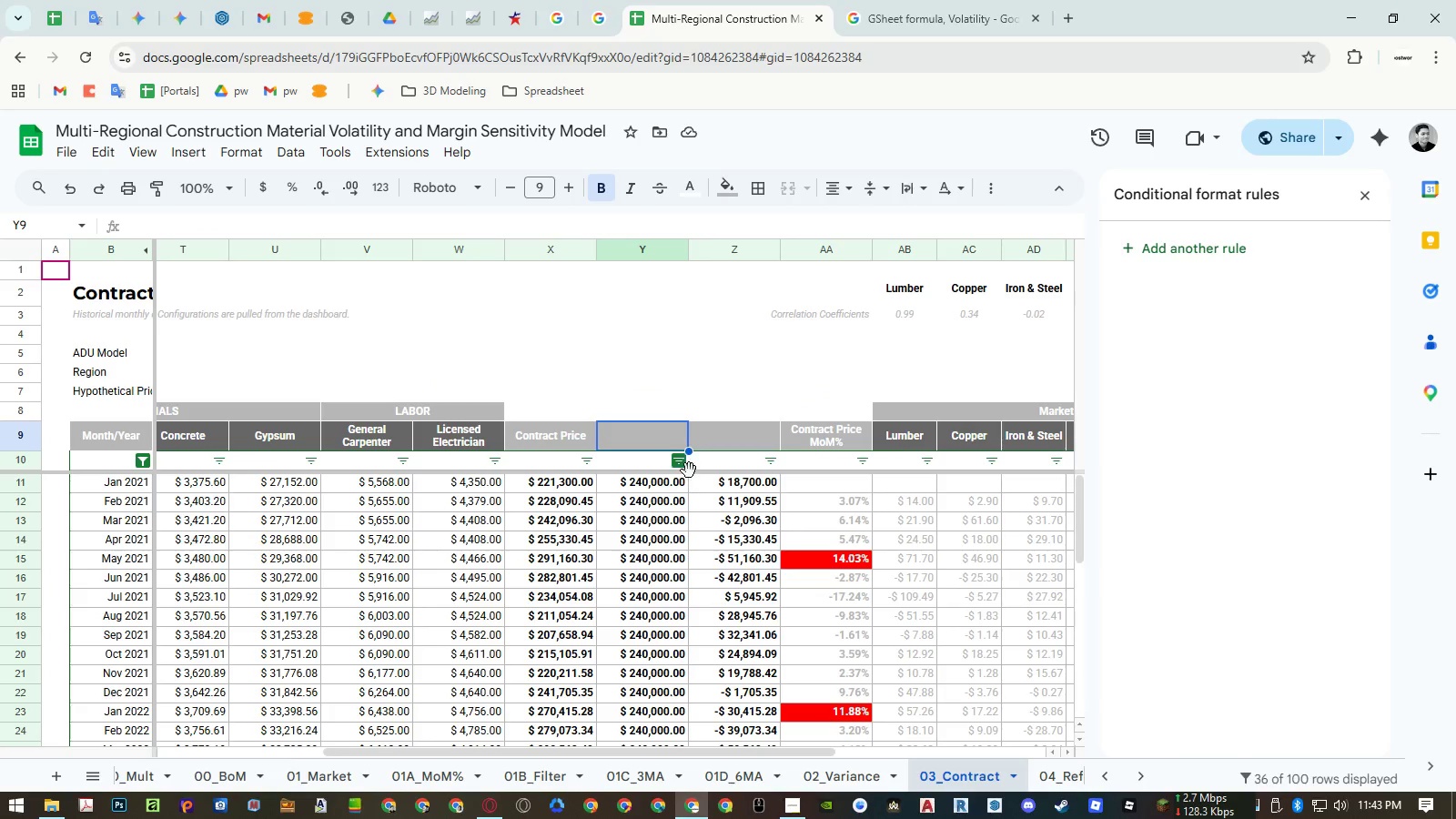 
key(Control+Shift+V)
 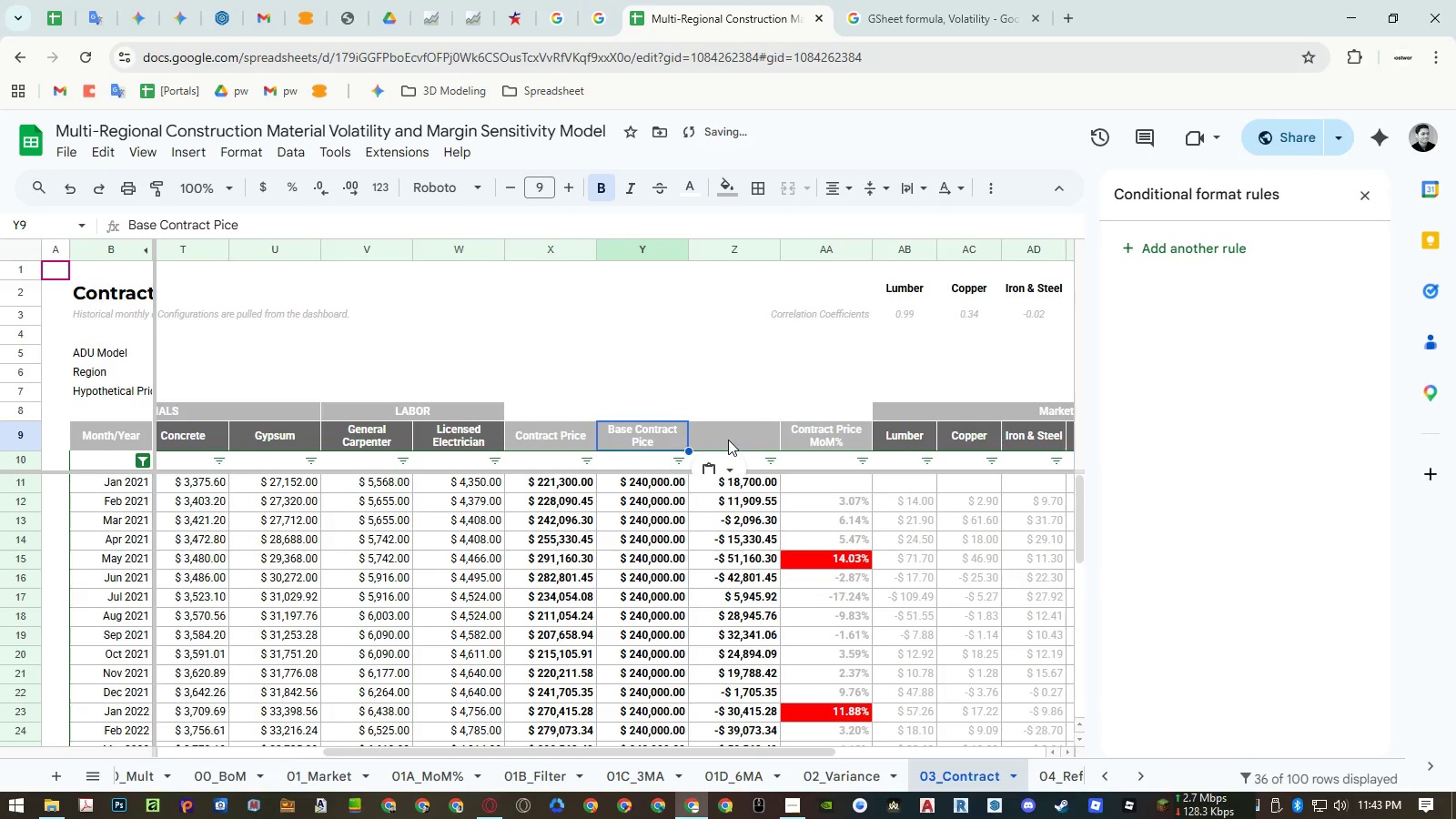 
left_click([729, 440])
 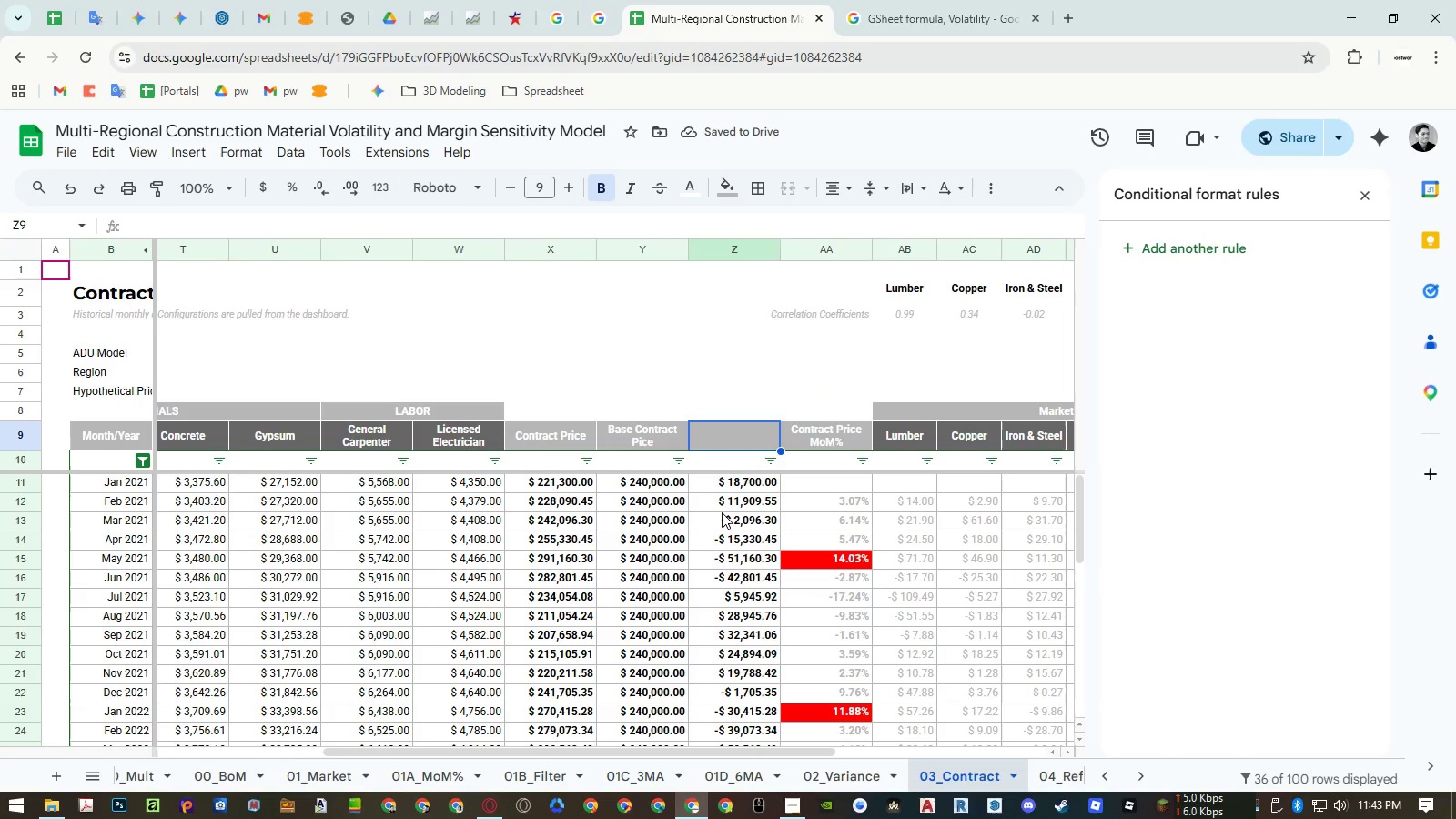 
type(Net Margin)
 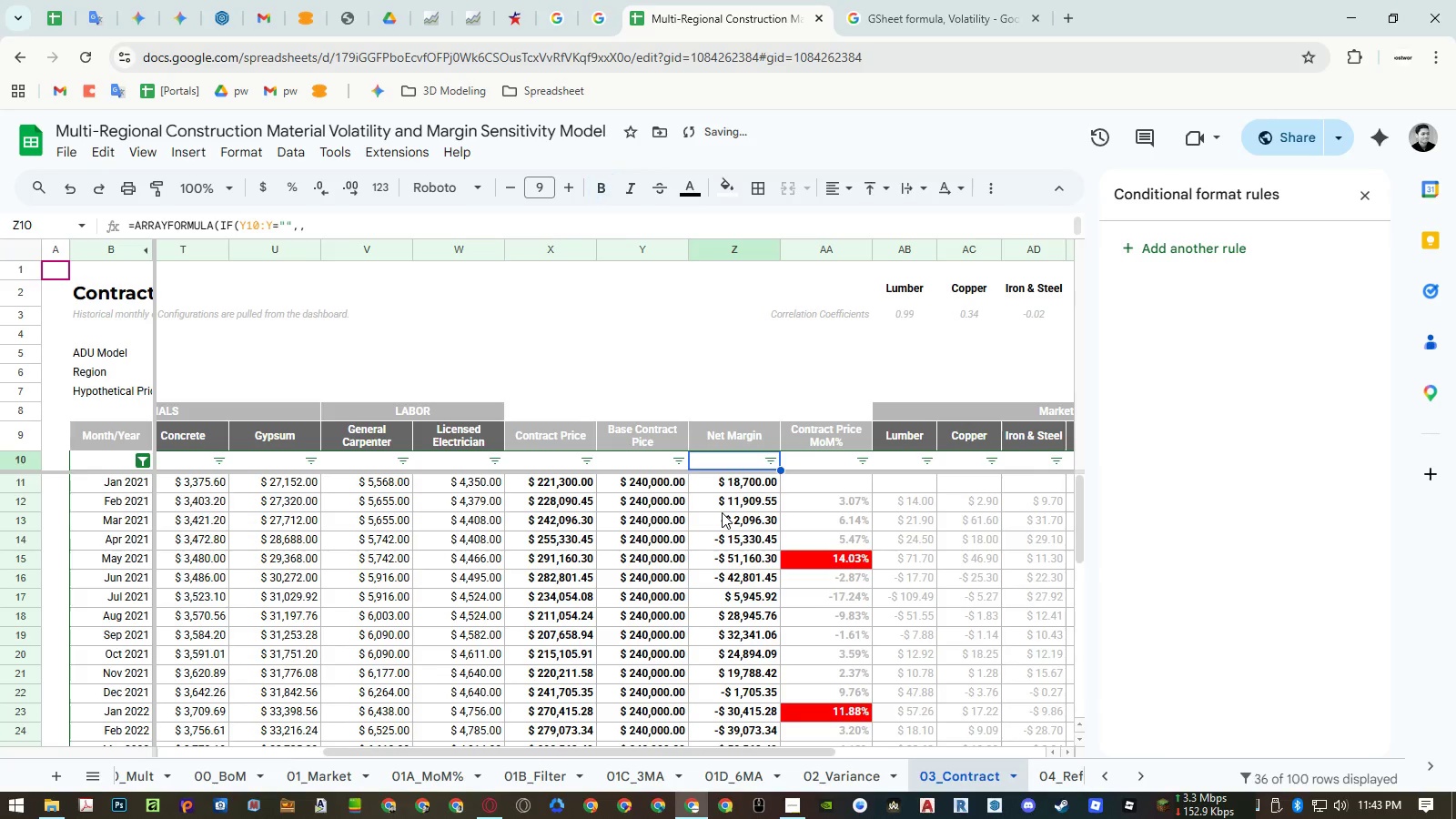 
right_click([656, 251])
 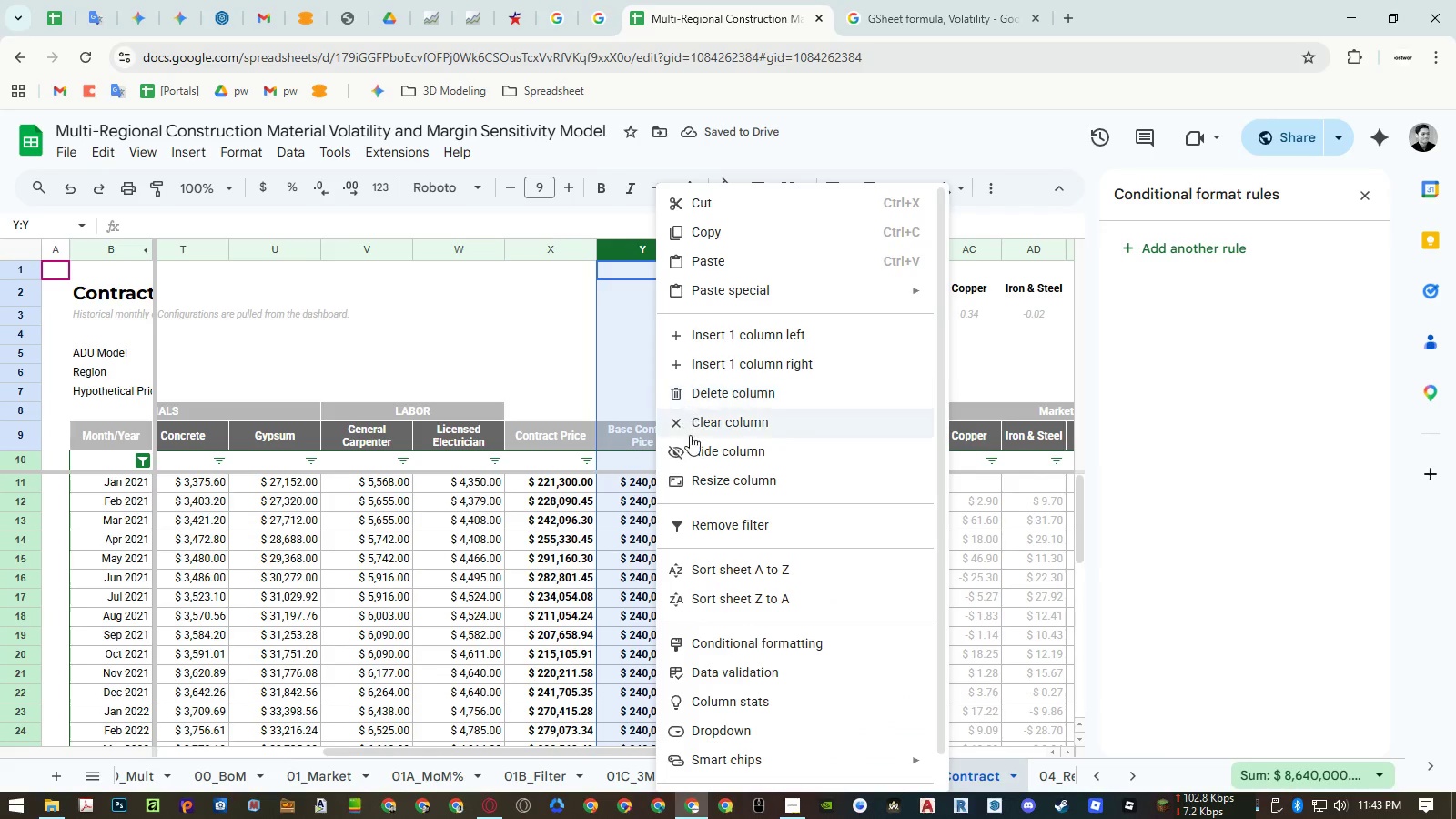 
left_click([695, 453])
 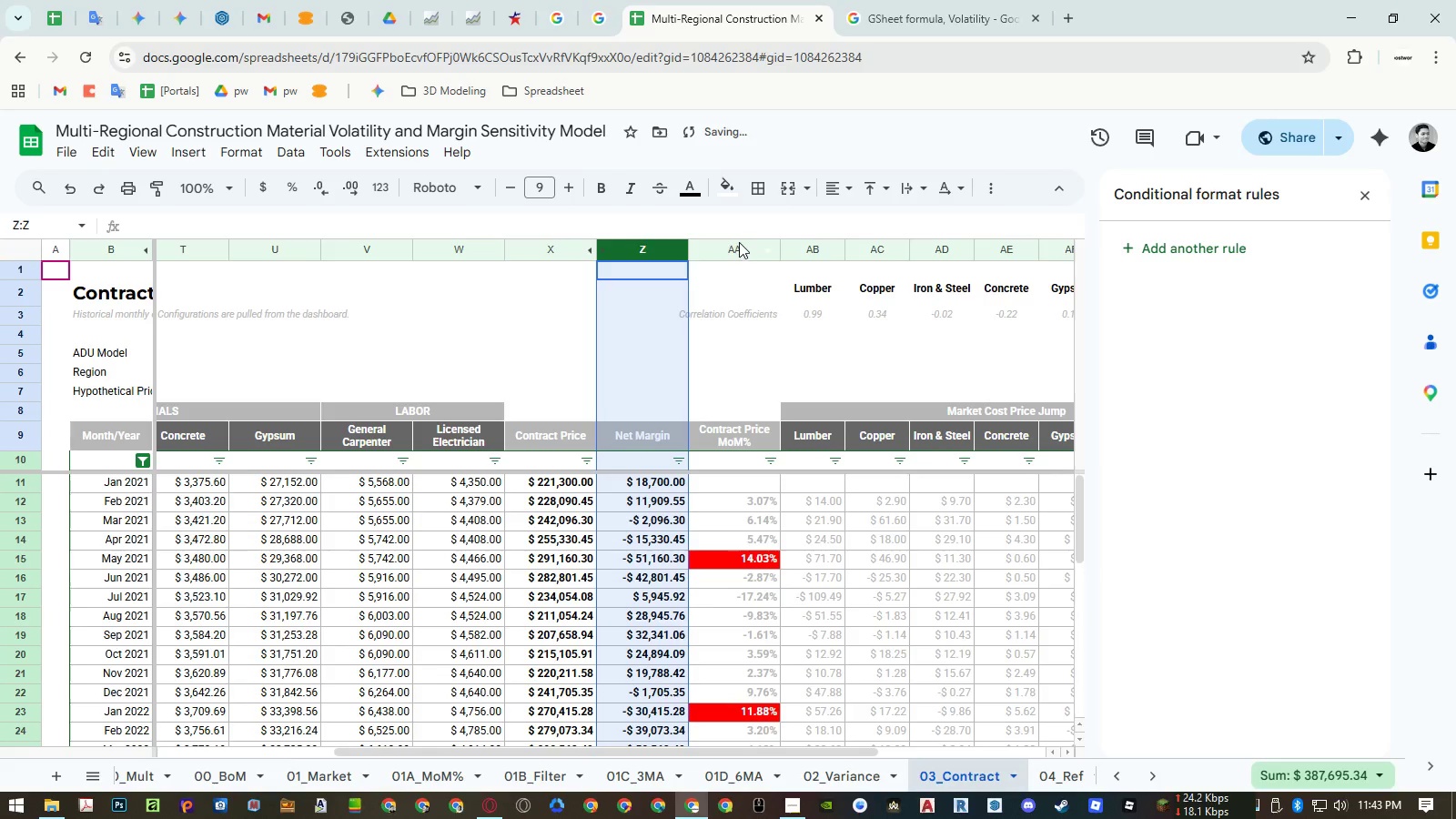 
left_click([739, 248])
 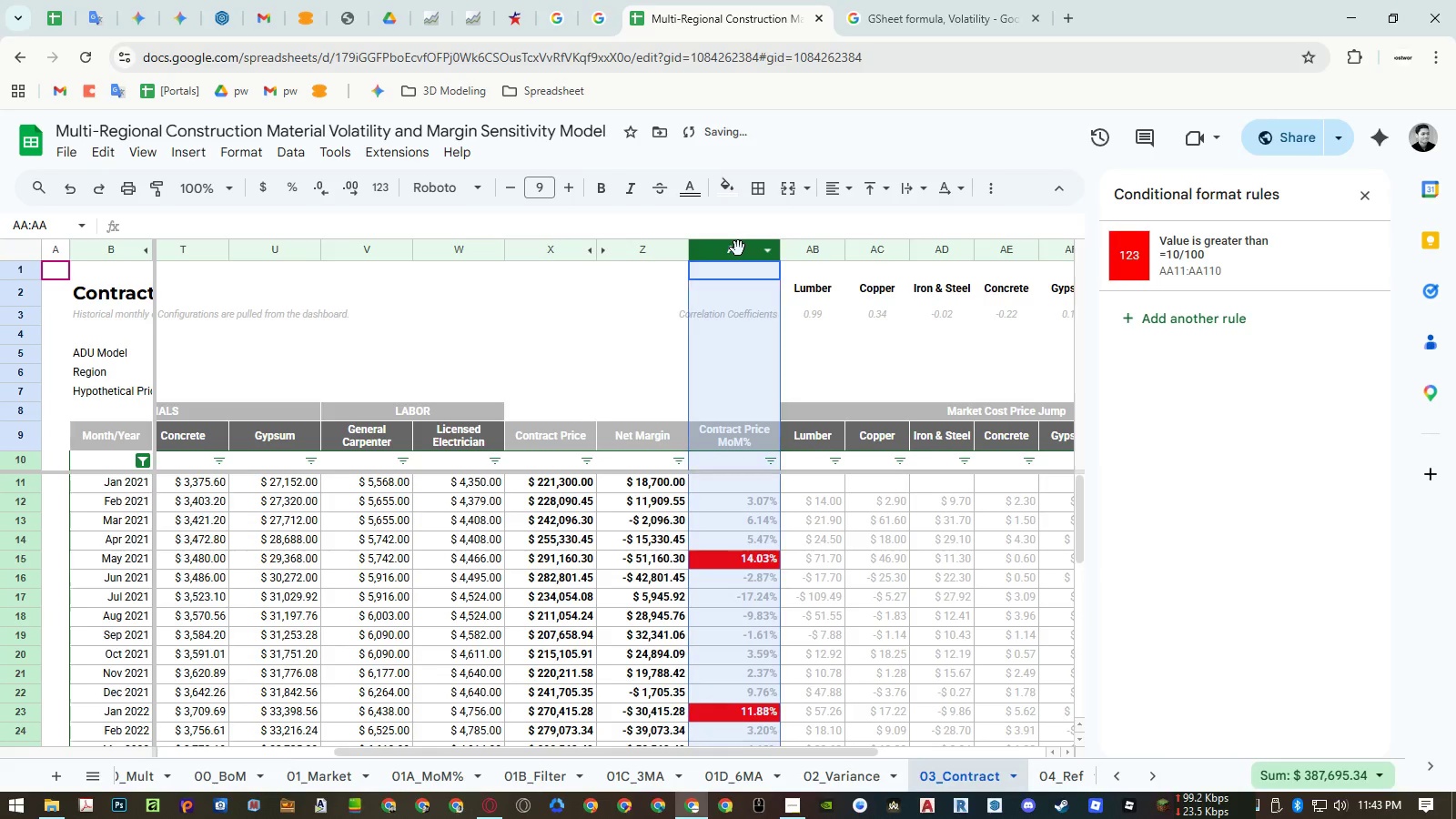 
key(Control+Shift+ArrowRight)
 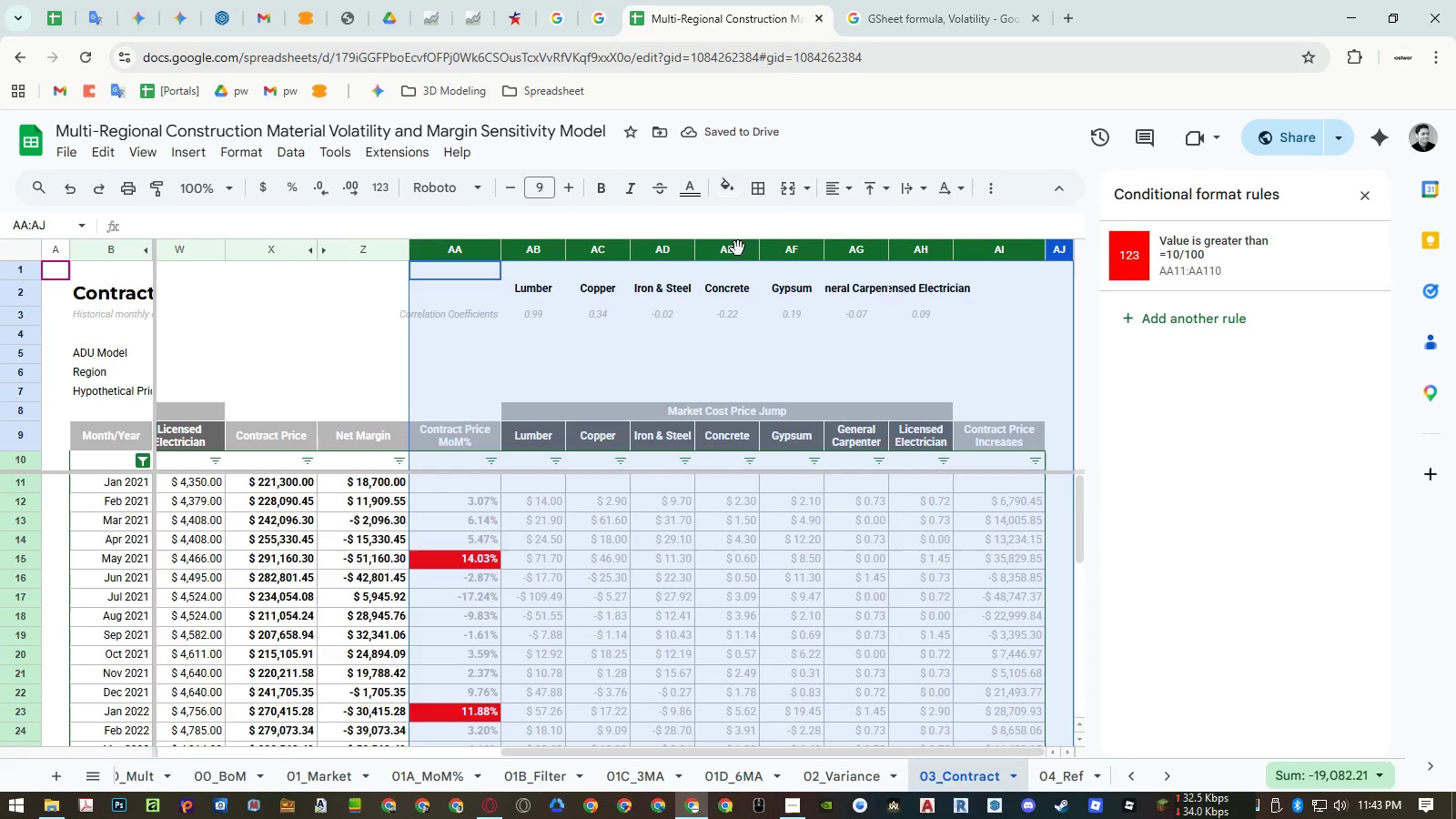 
right_click([738, 248])
 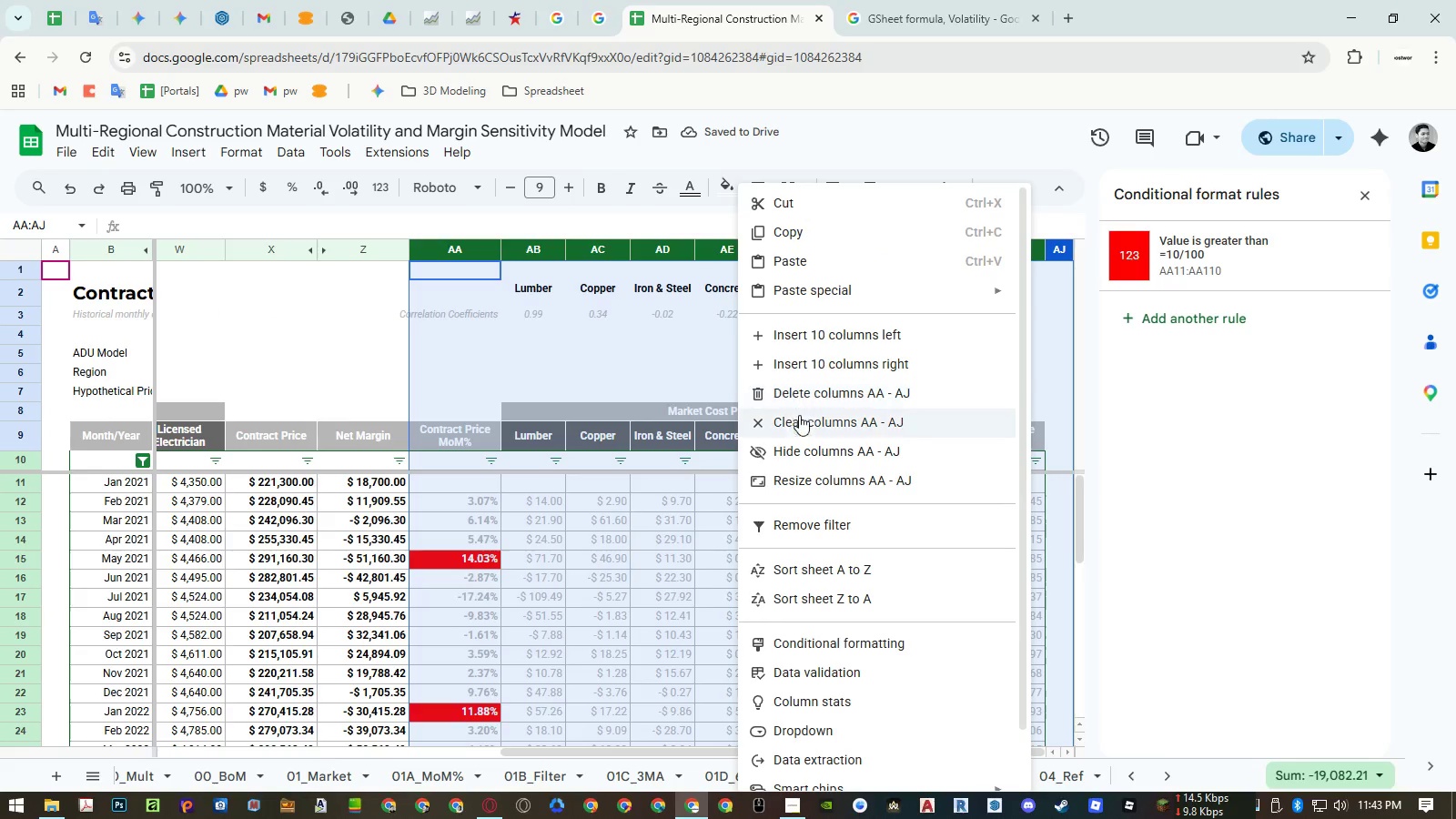 
left_click([802, 448])
 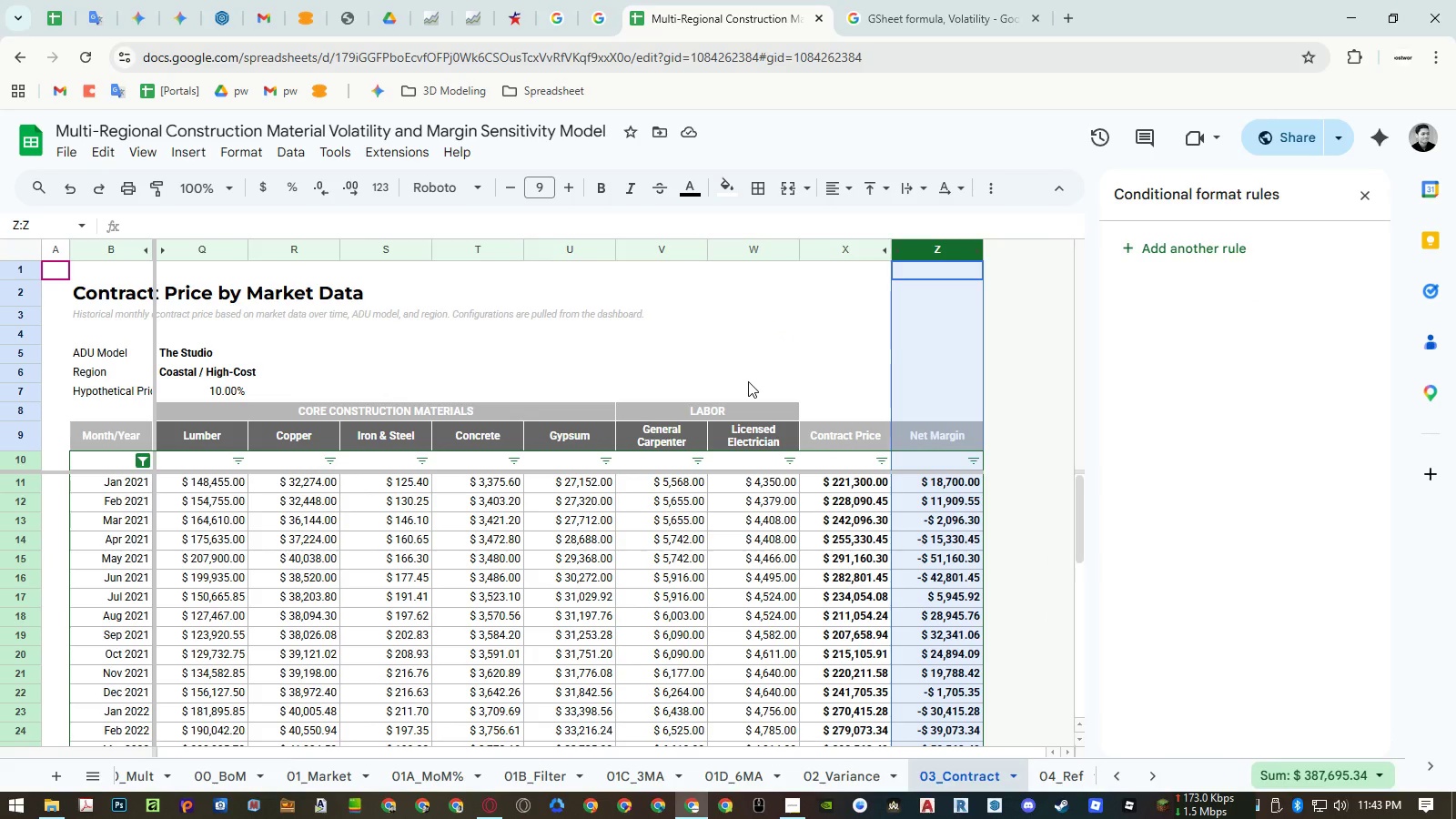 
wait(14.64)
 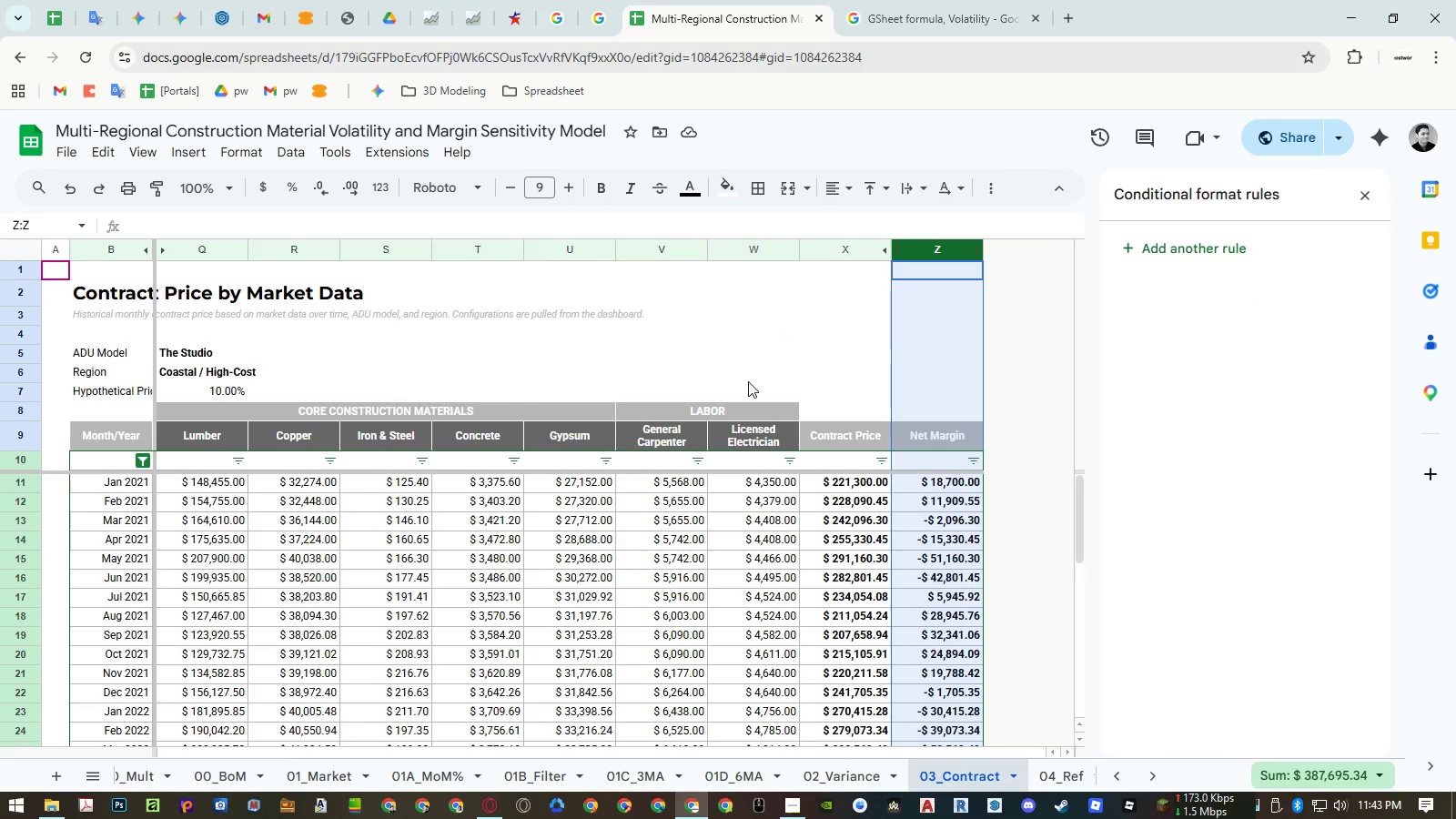 
left_click([1154, 774])
 